 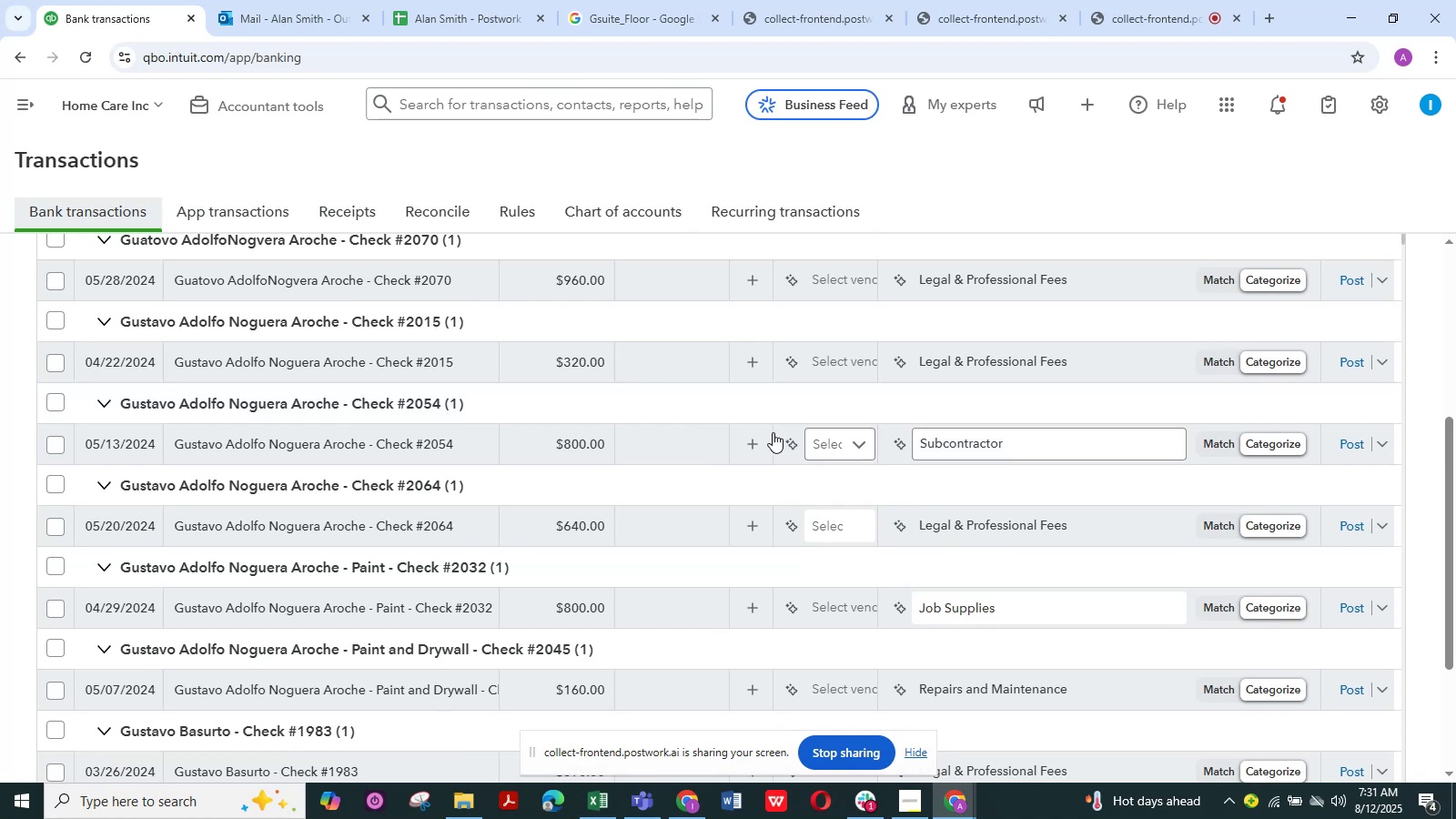 
scroll: coordinate [776, 382], scroll_direction: up, amount: 2.0
 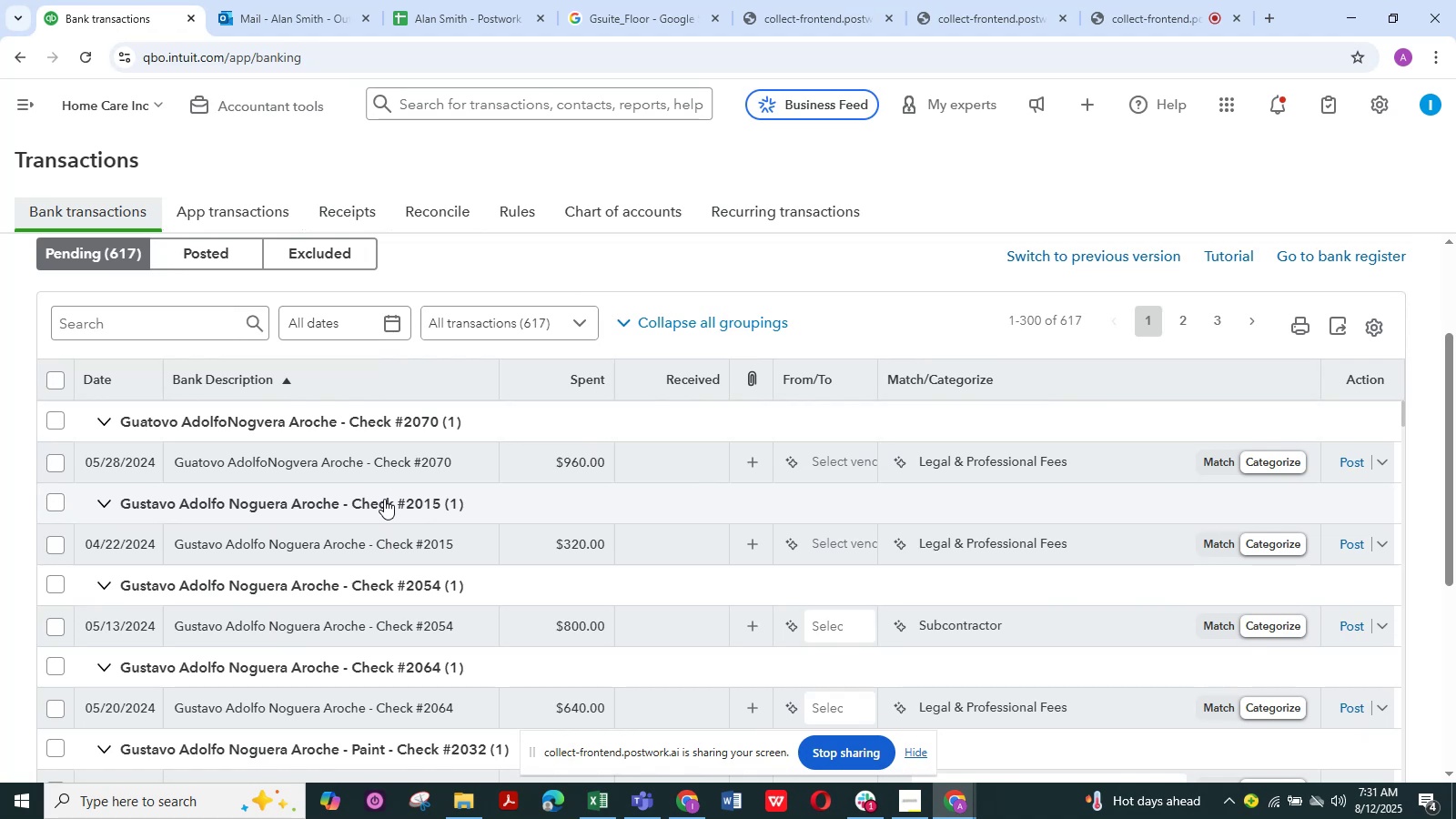 
wait(19.78)
 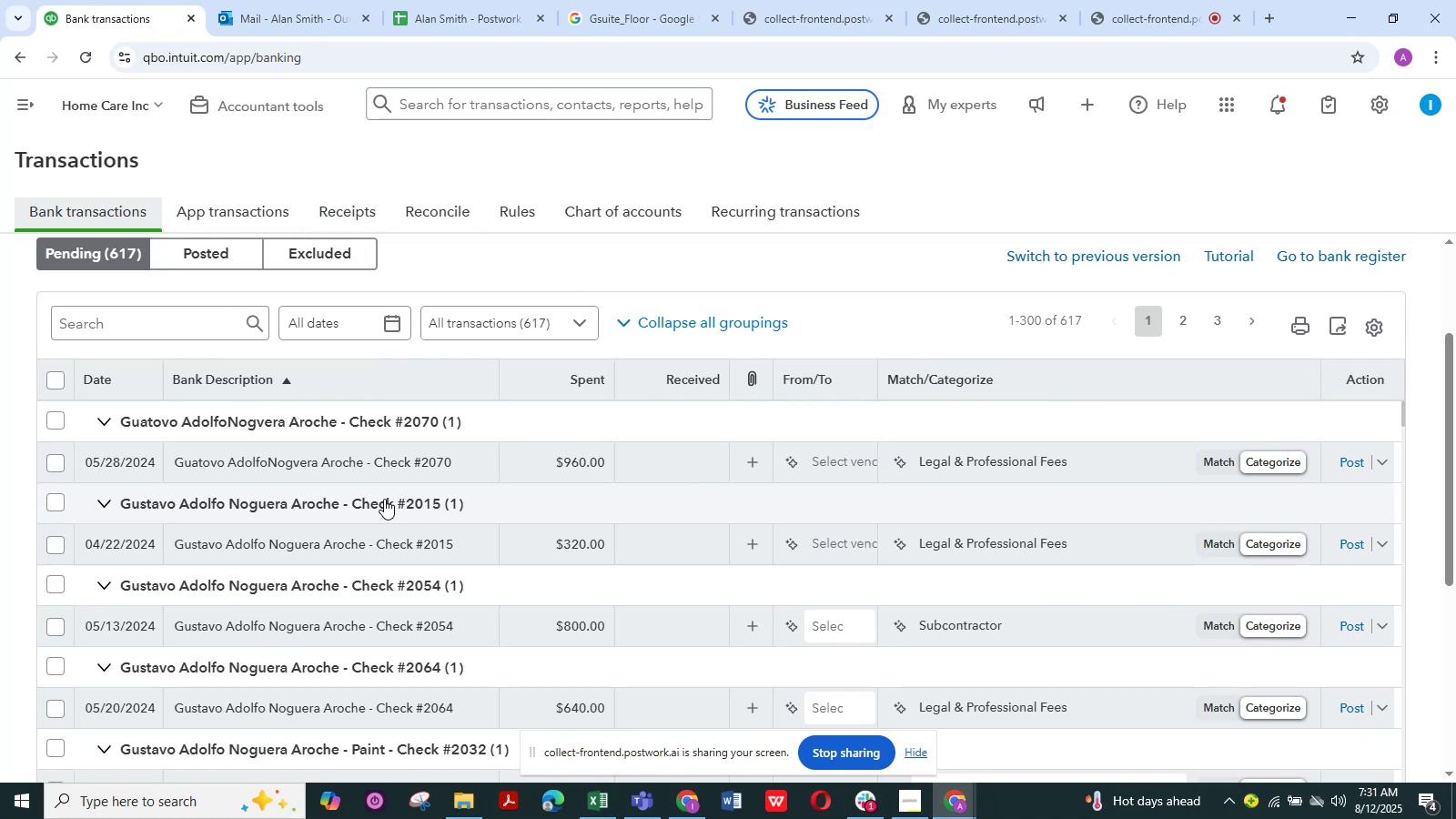 
left_click([238, 467])
 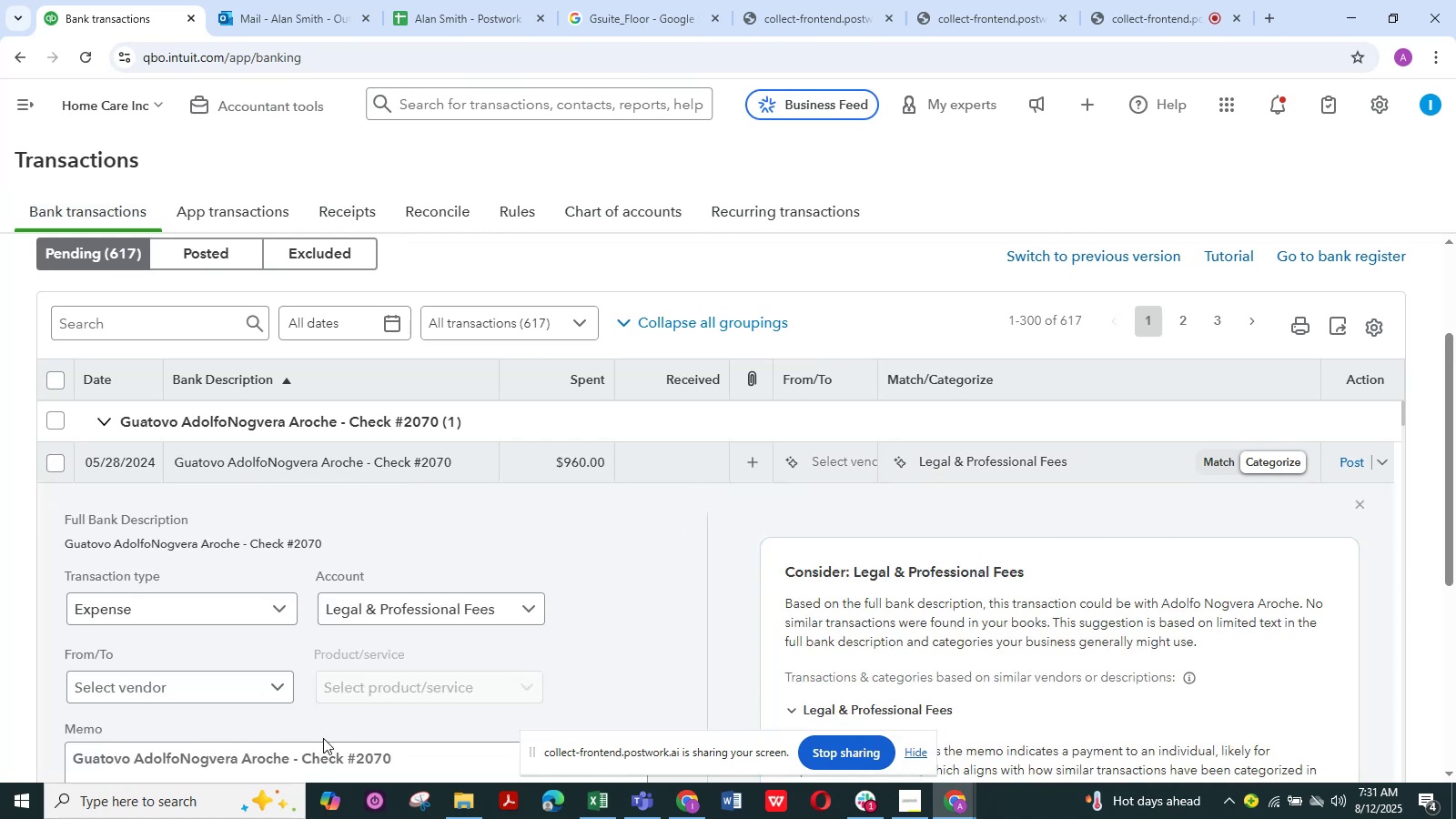 
wait(11.78)
 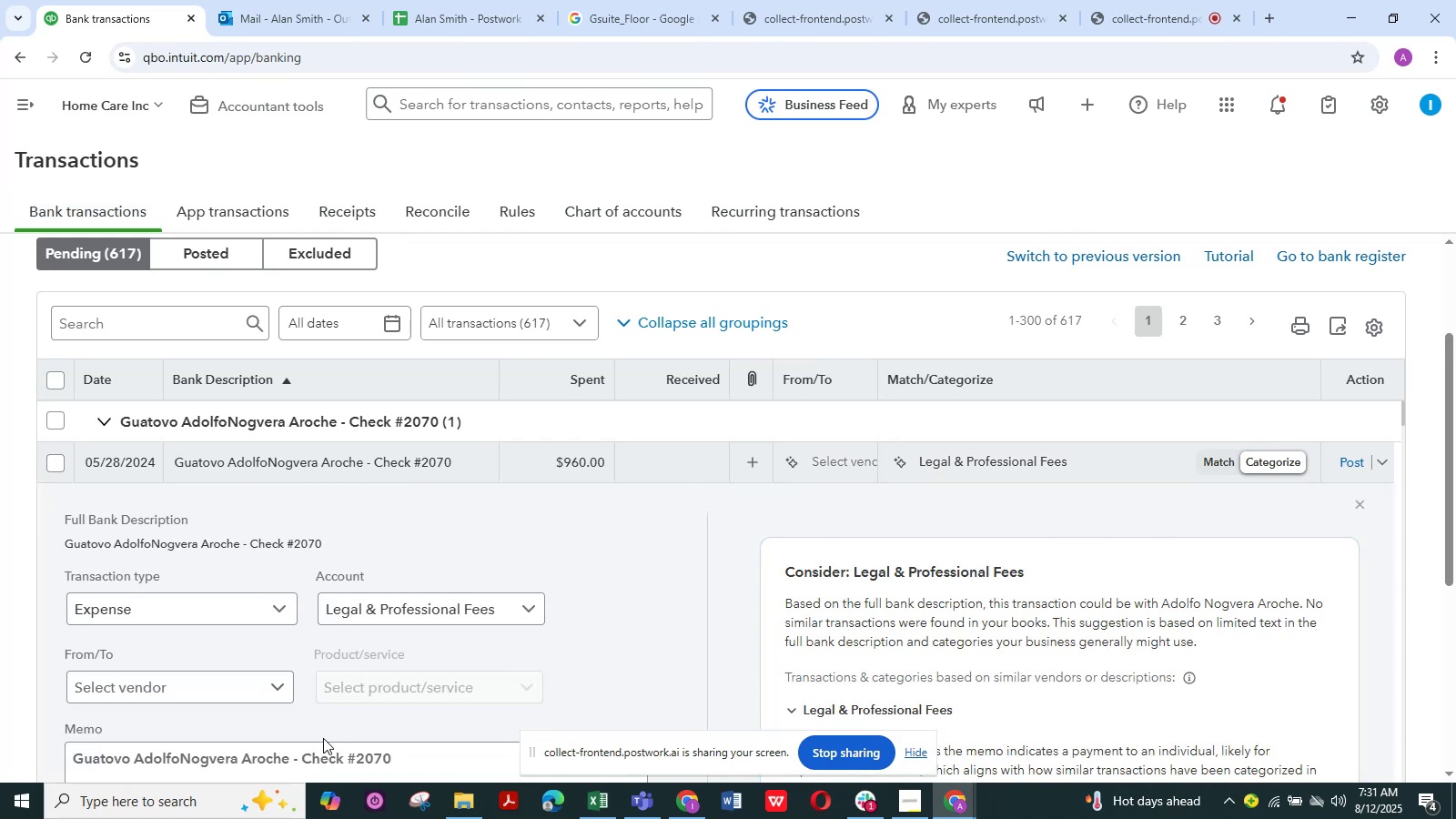 
left_click([912, 761])
 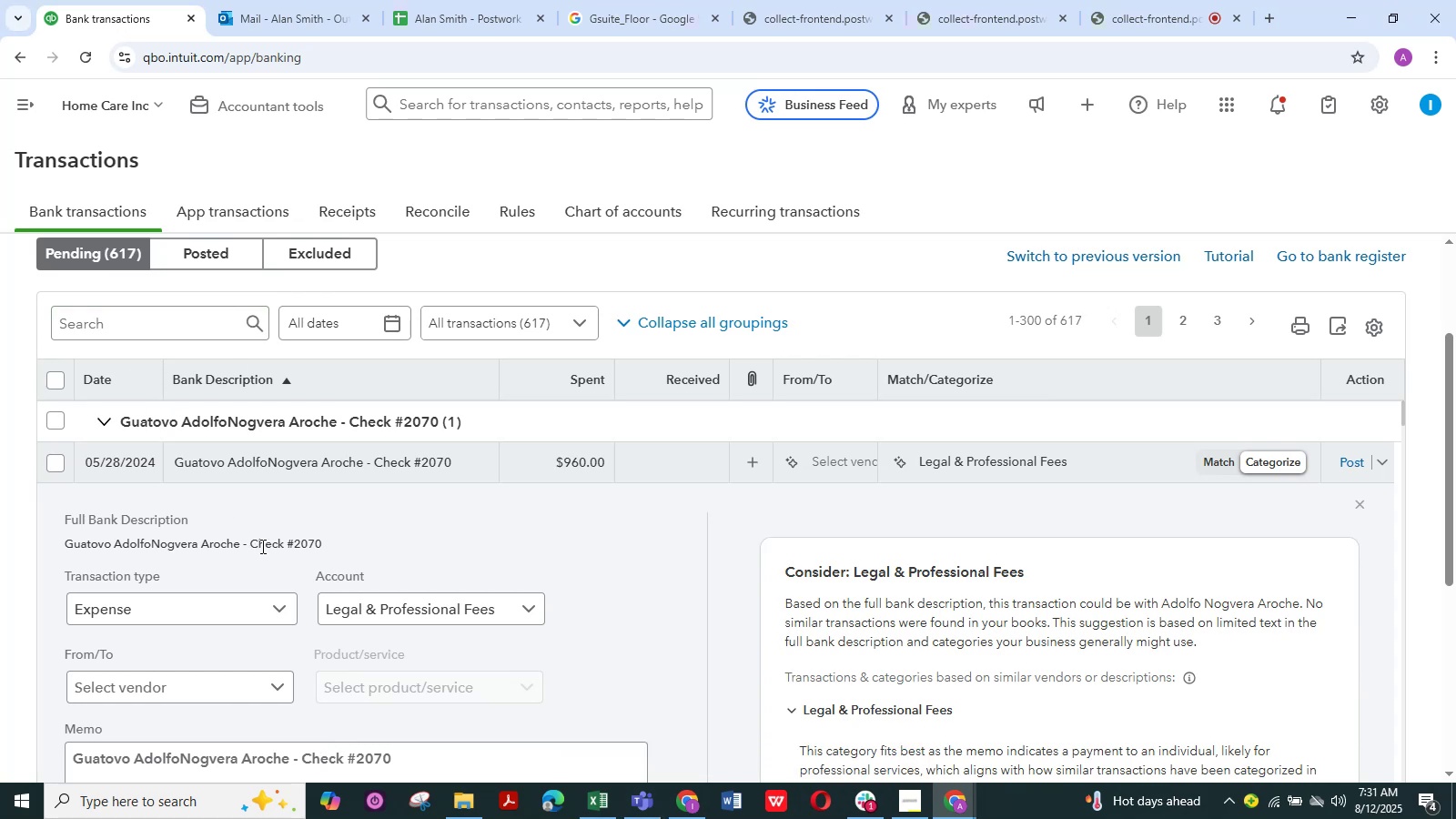 
scroll: coordinate [318, 523], scroll_direction: down, amount: 1.0
 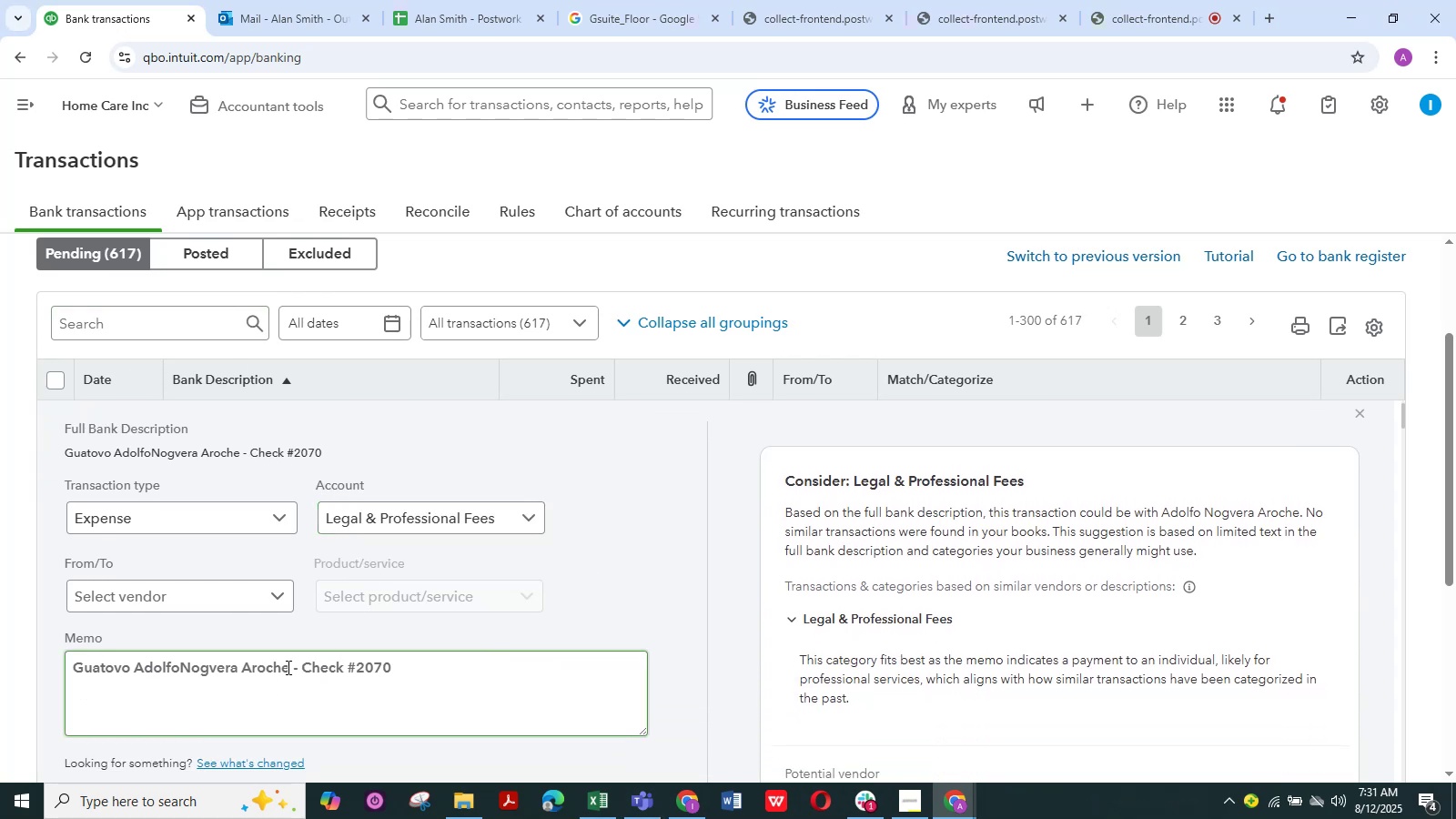 
left_click_drag(start_coordinate=[288, 669], to_coordinate=[52, 682])
 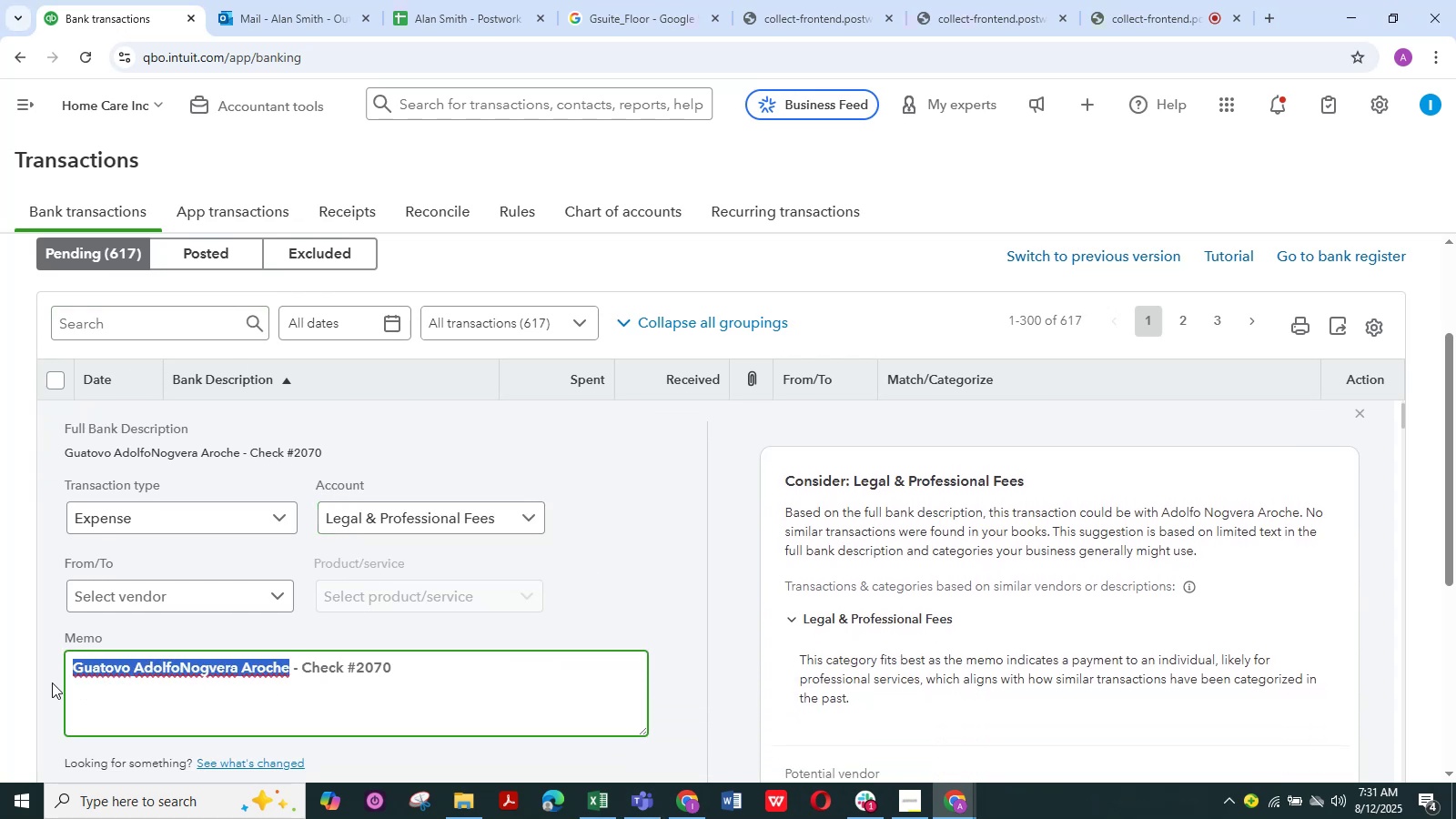 
key(Control+C)
 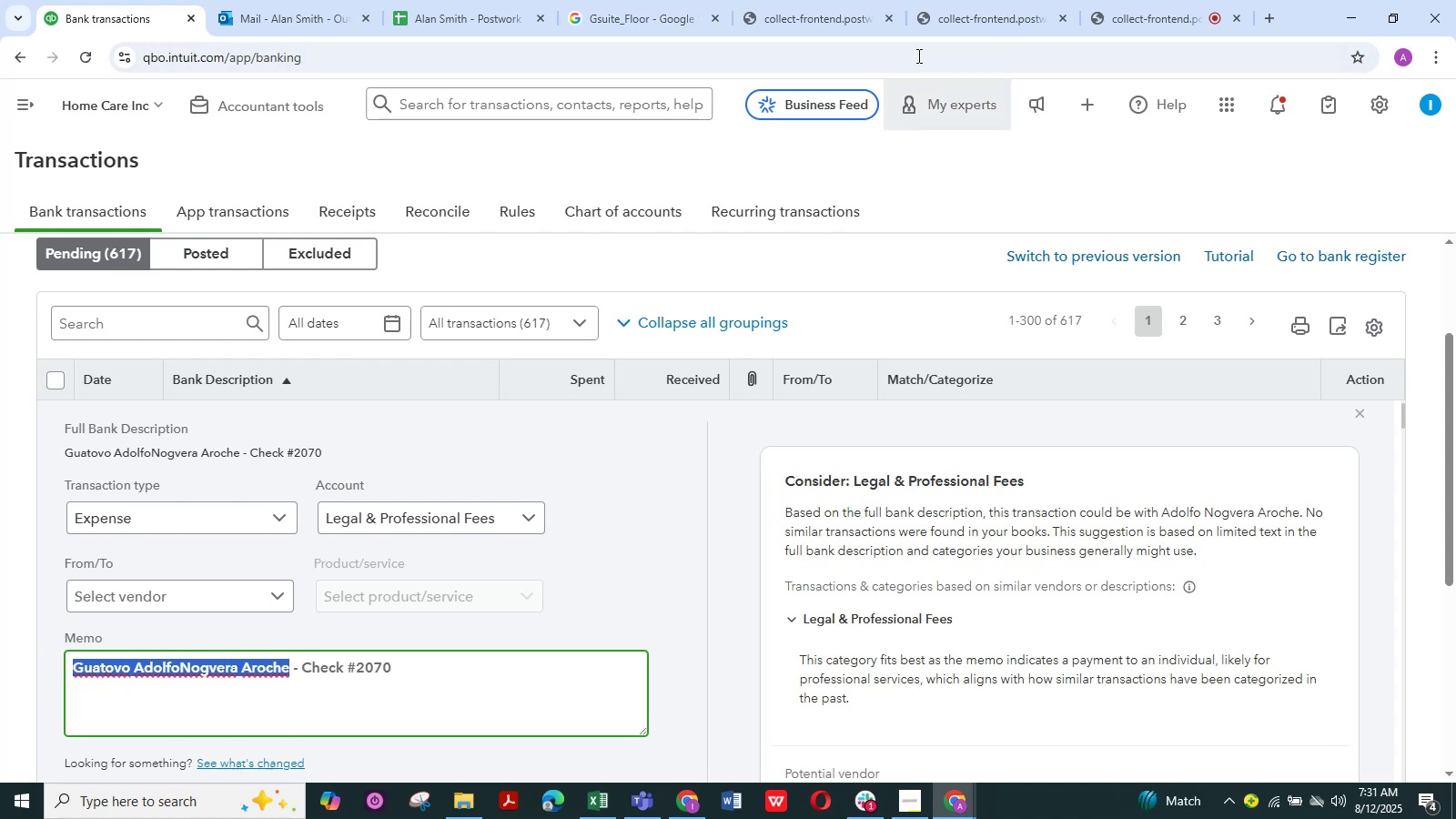 
left_click([1011, 24])
 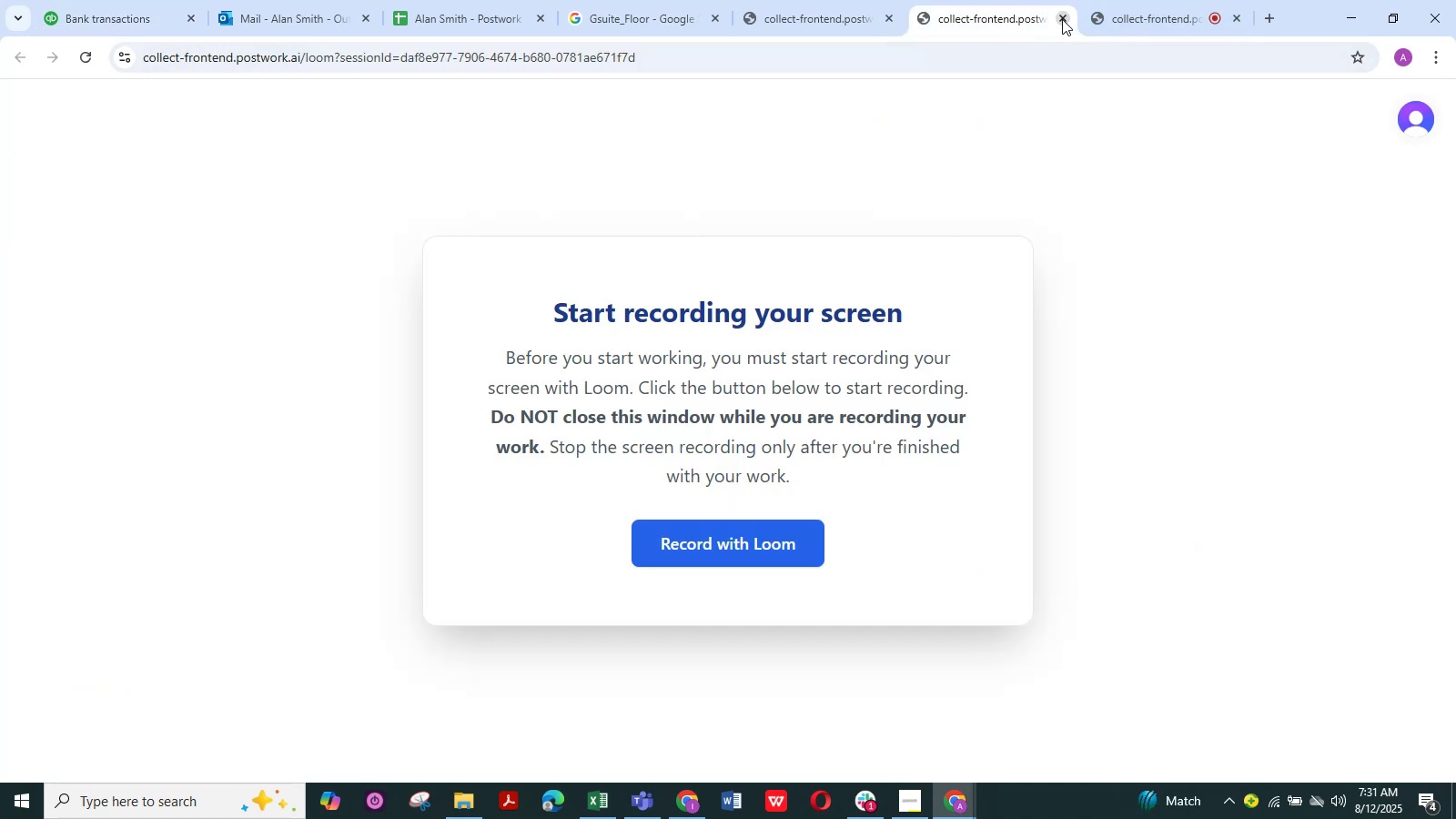 
left_click([1061, 19])
 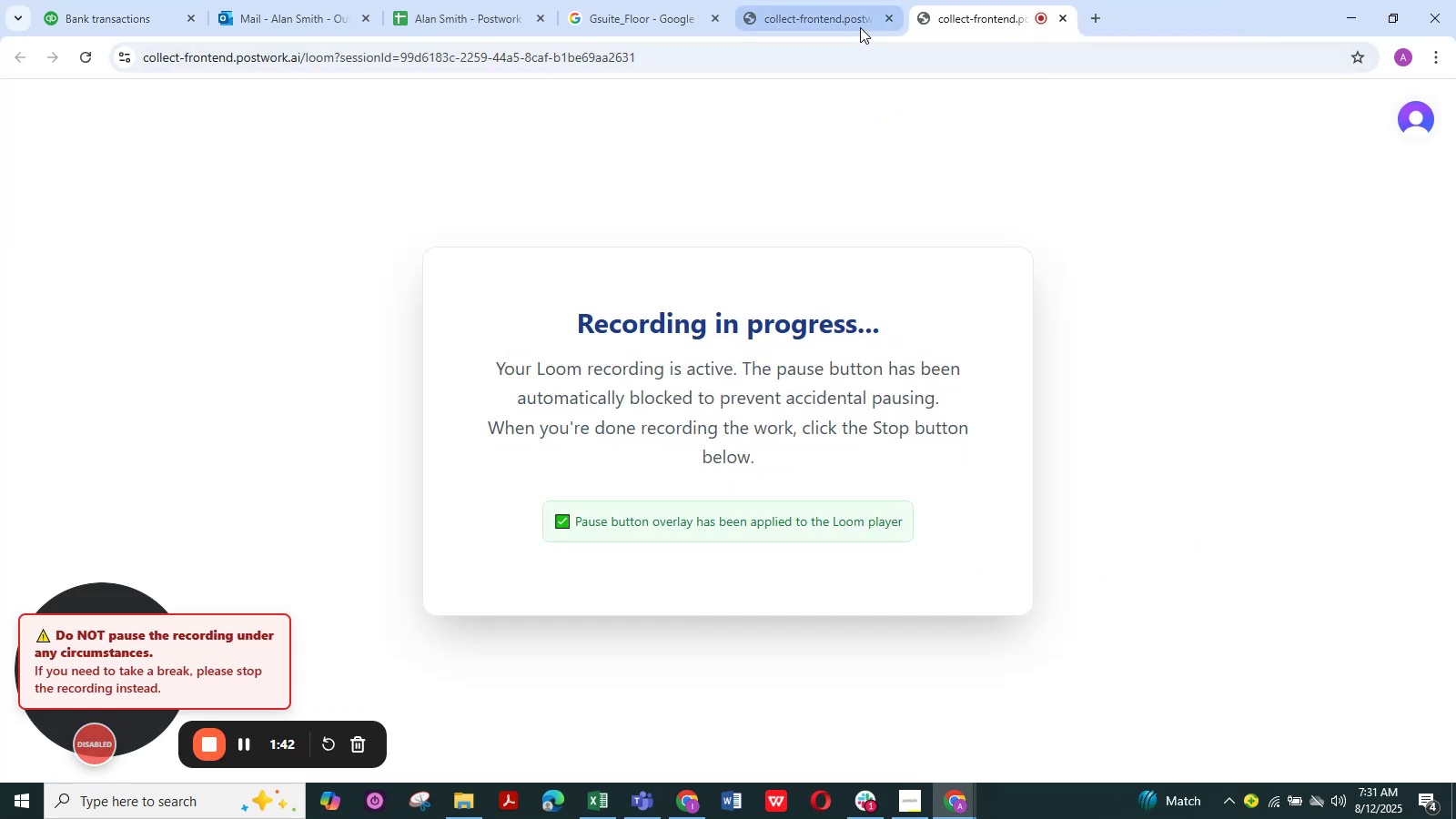 
left_click([859, 26])
 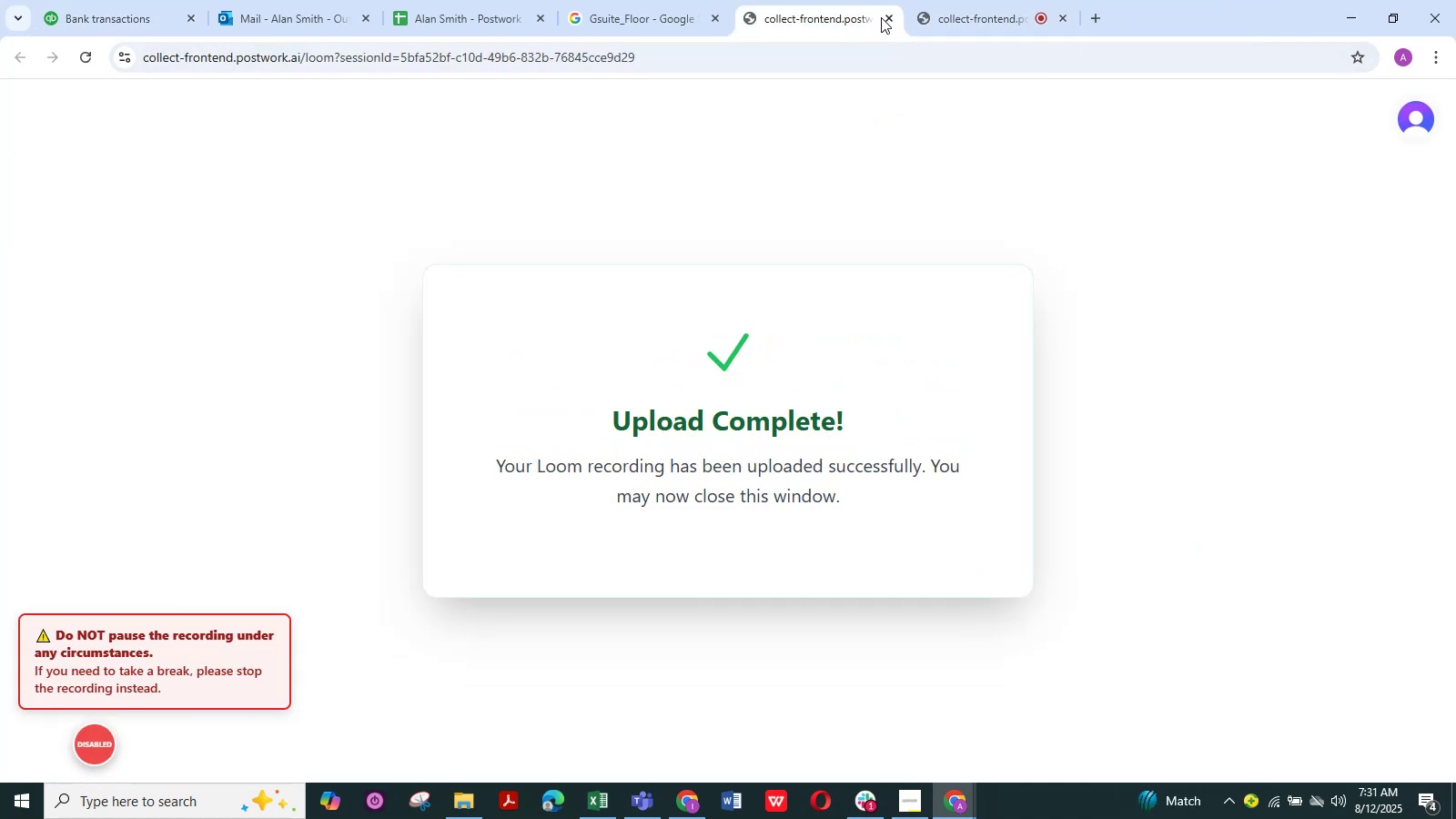 
left_click([888, 16])
 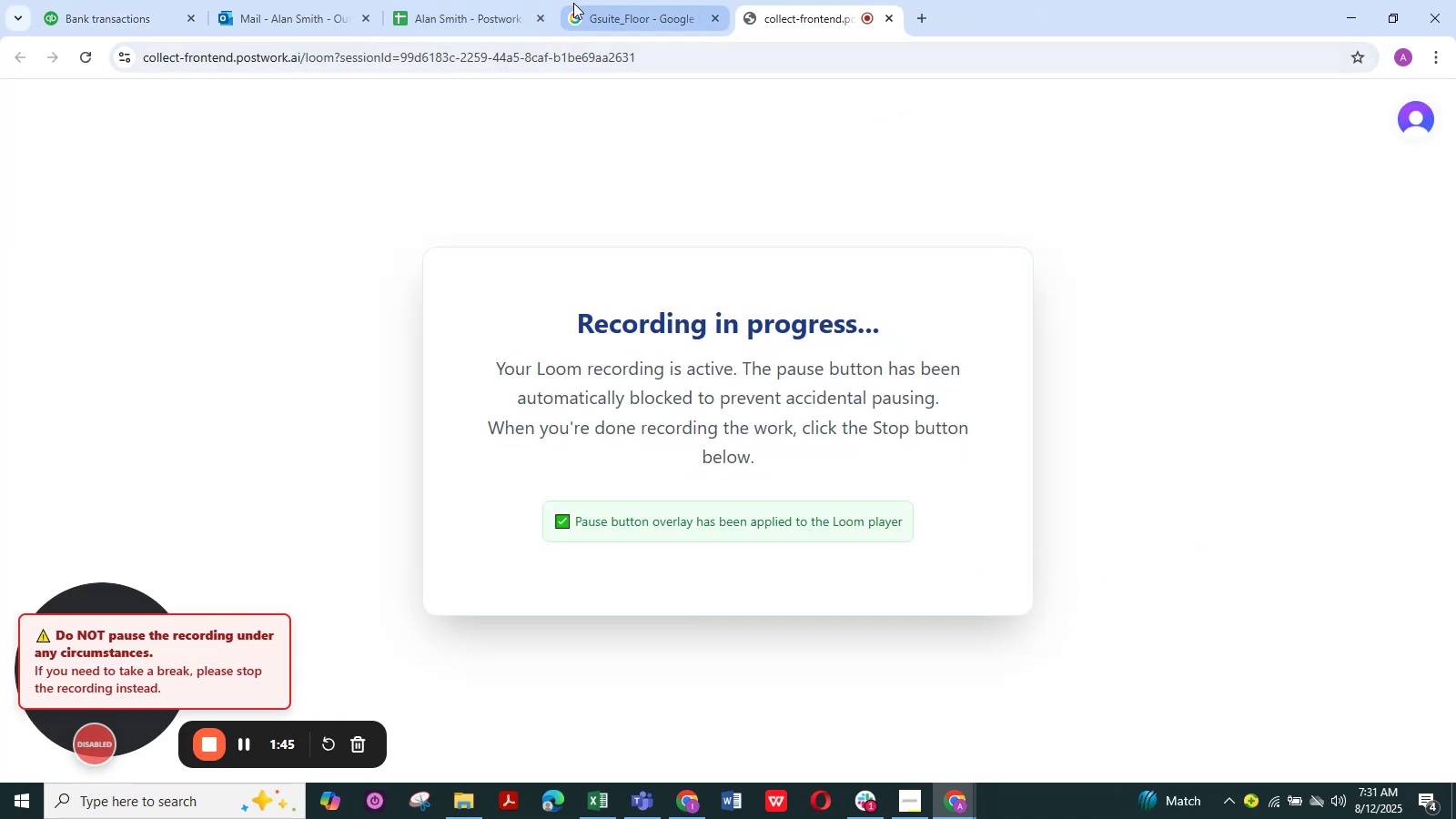 
left_click([593, 10])
 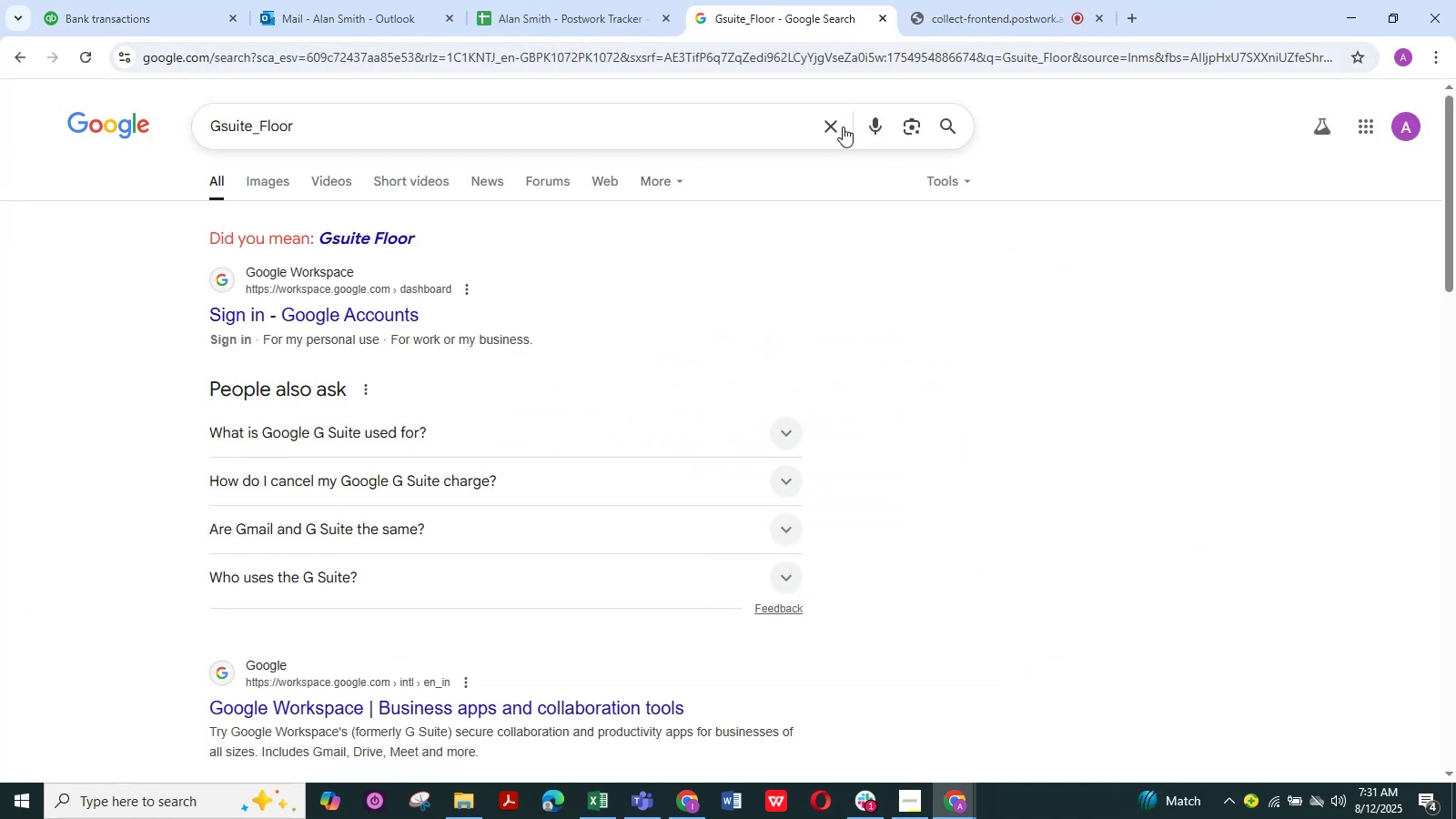 
left_click([833, 125])
 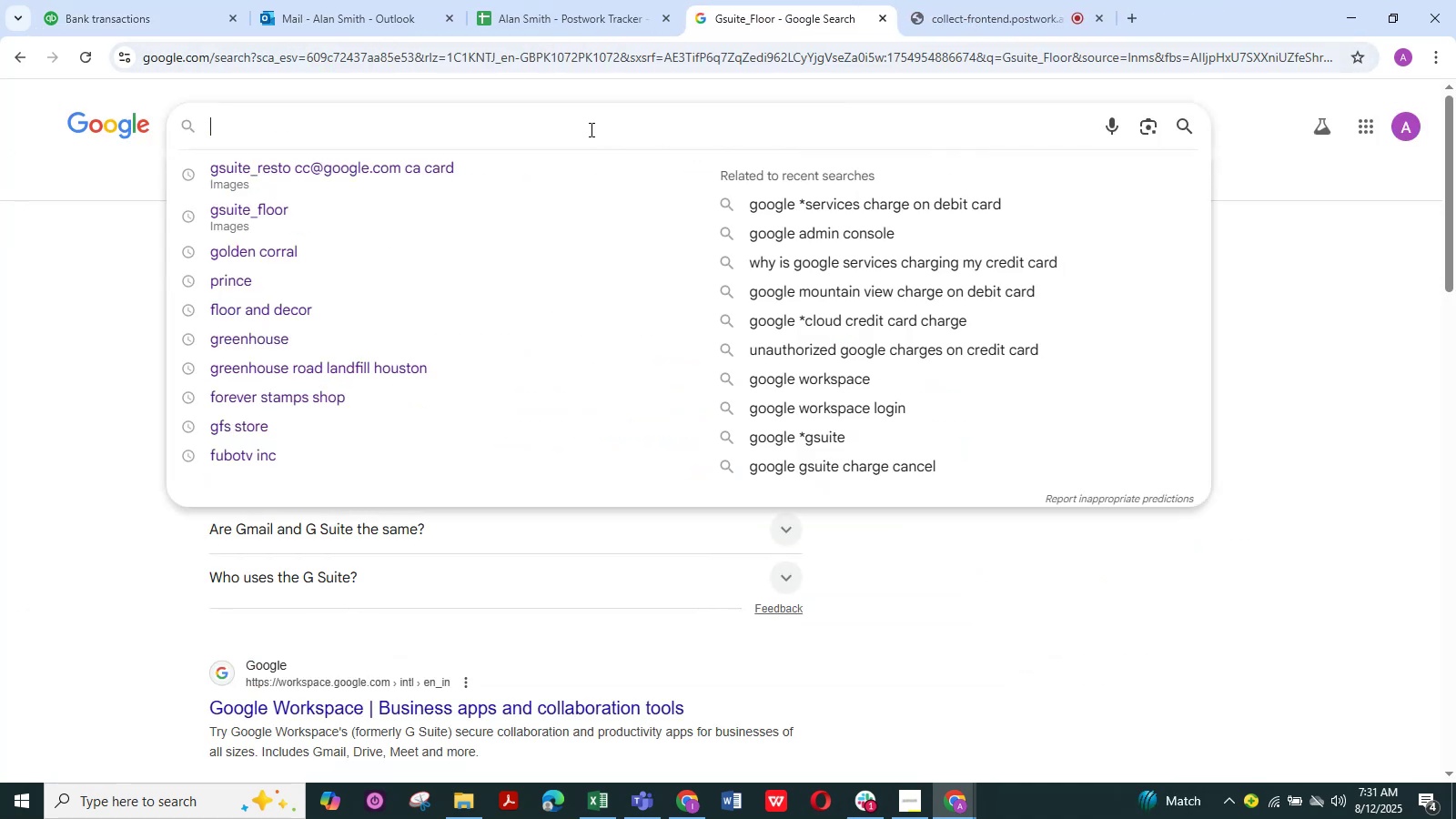 
left_click([589, 128])
 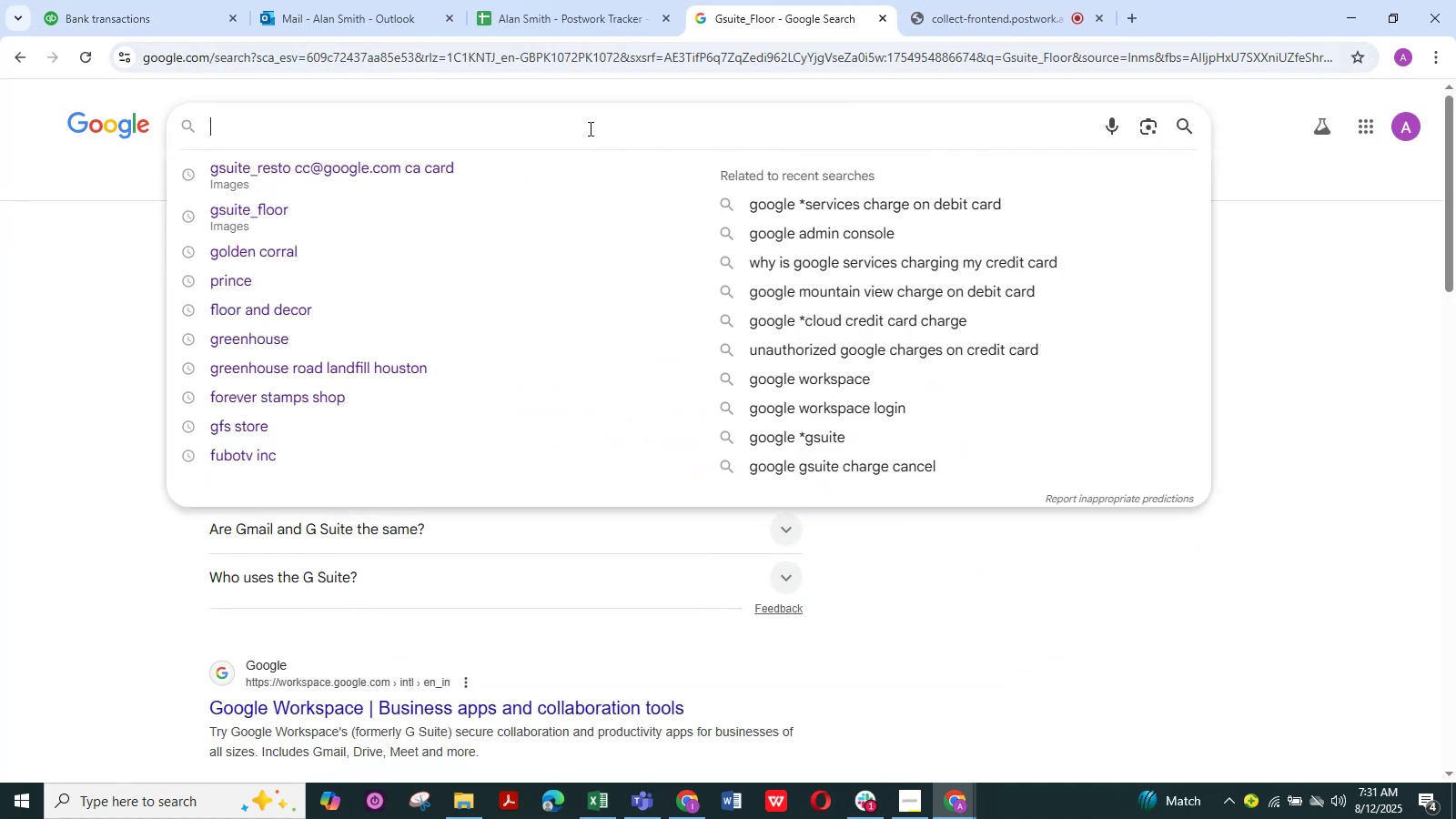 
key(Control+V)
 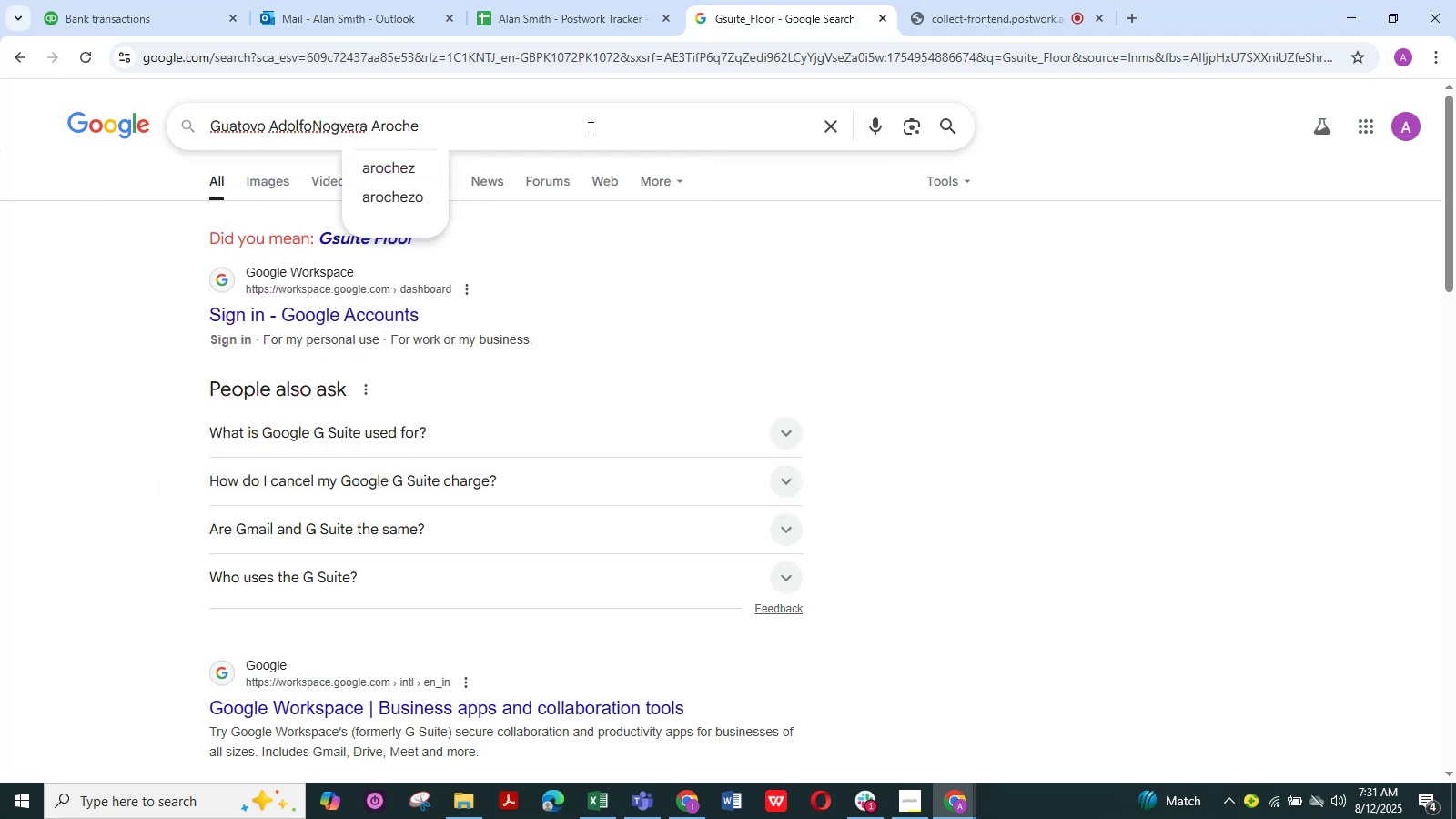 
hold_key(key=NumpadEnter, duration=0.34)
 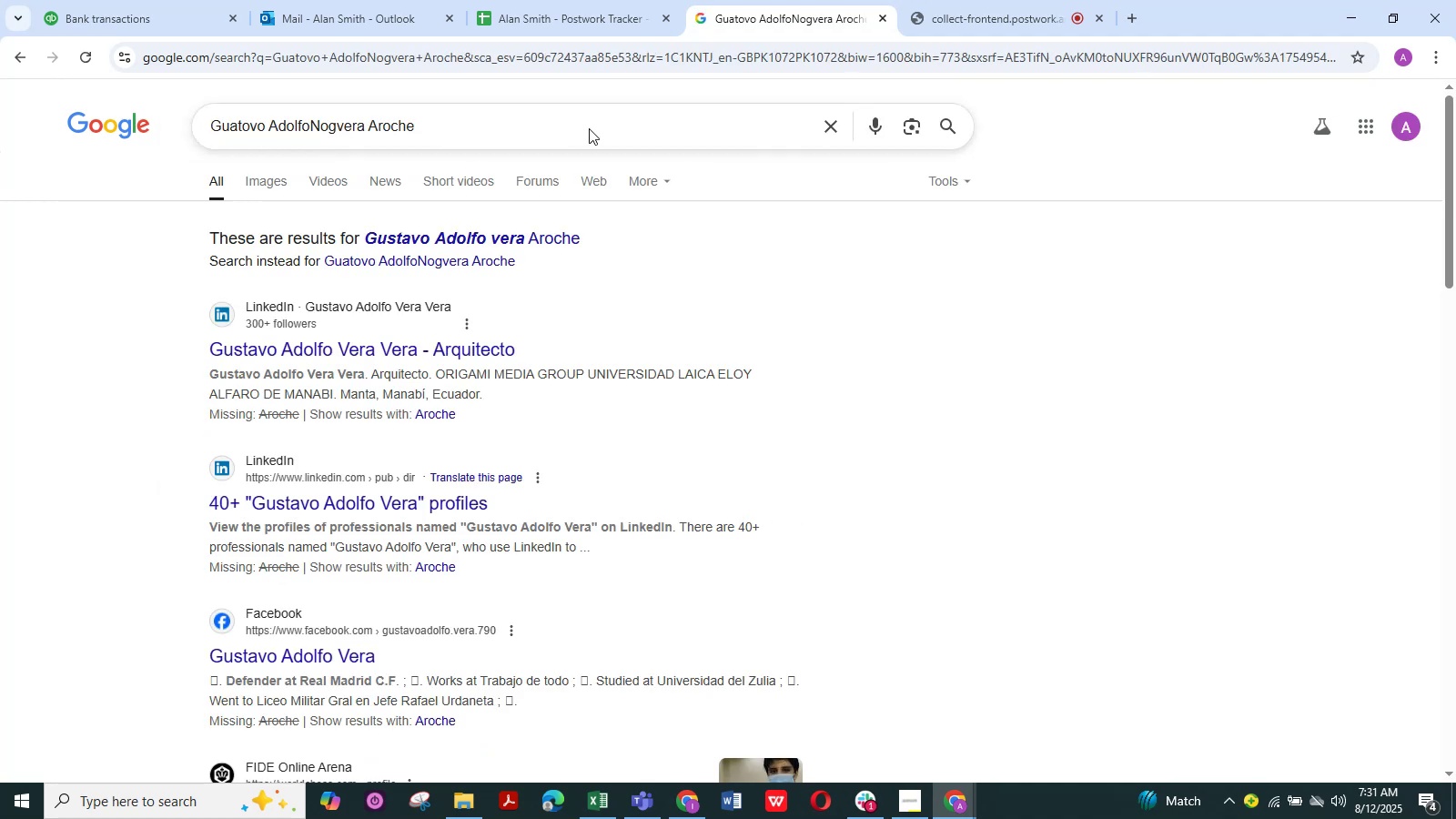 
wait(6.5)
 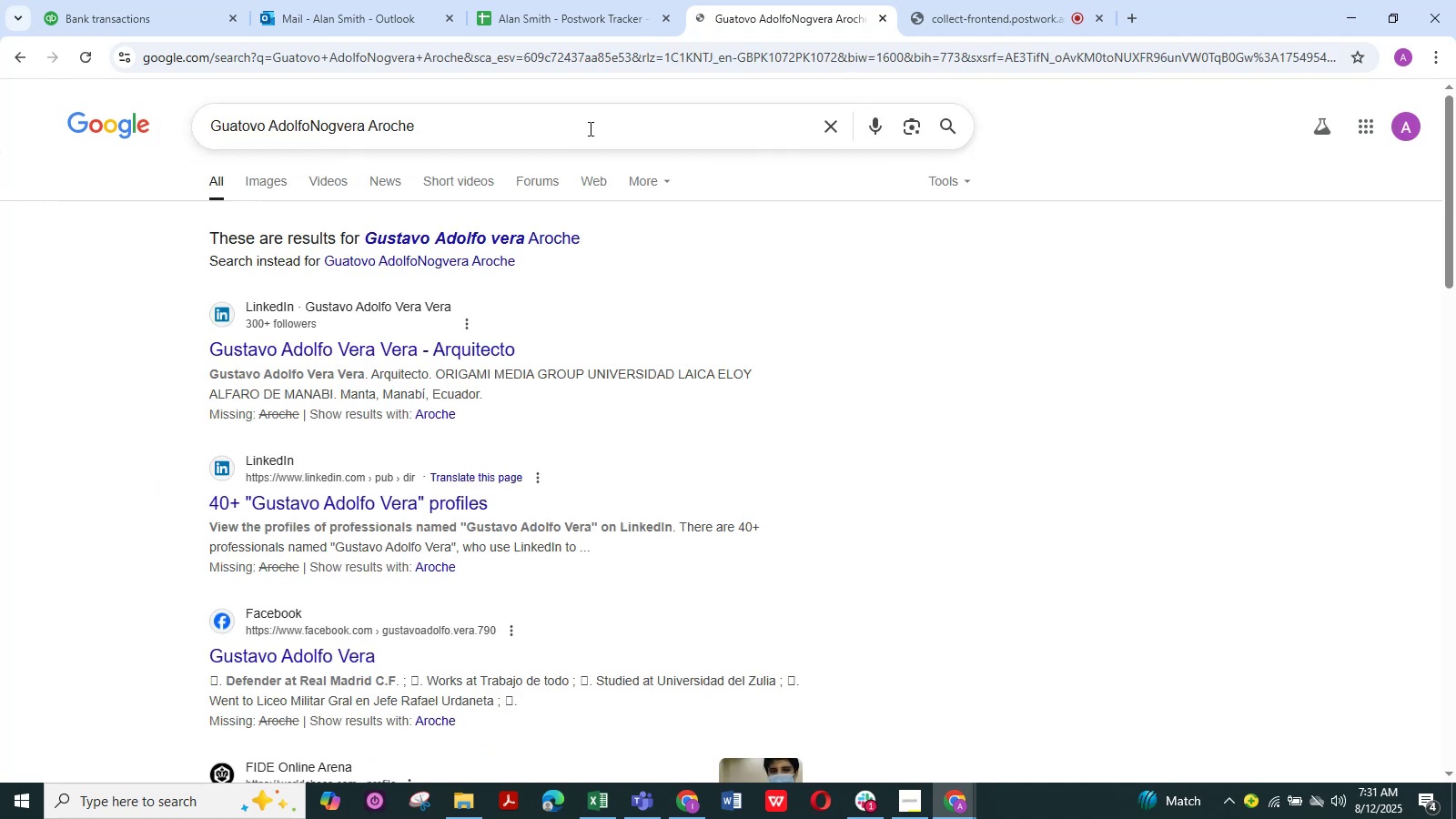 
left_click([321, 350])
 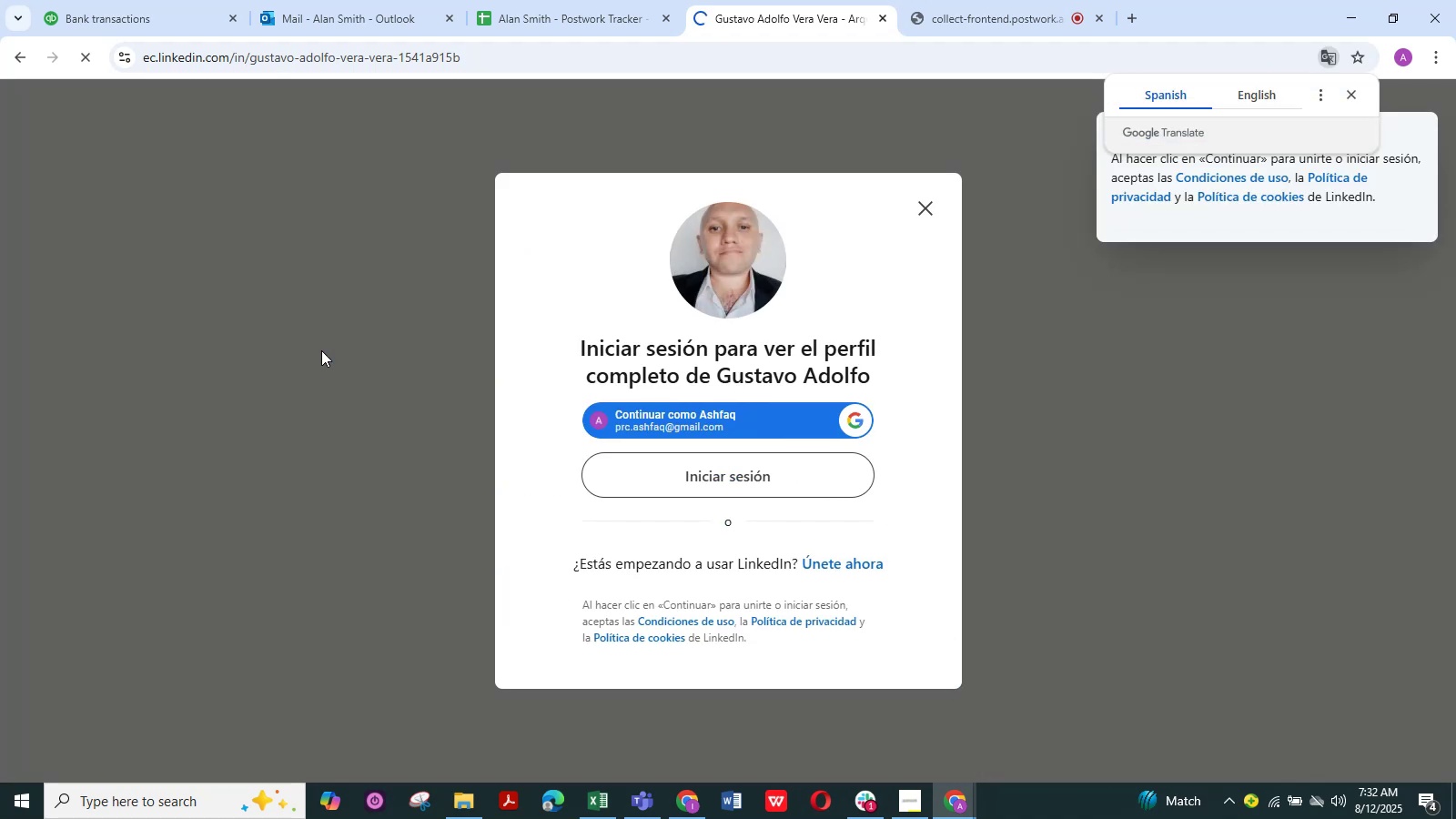 
wait(16.54)
 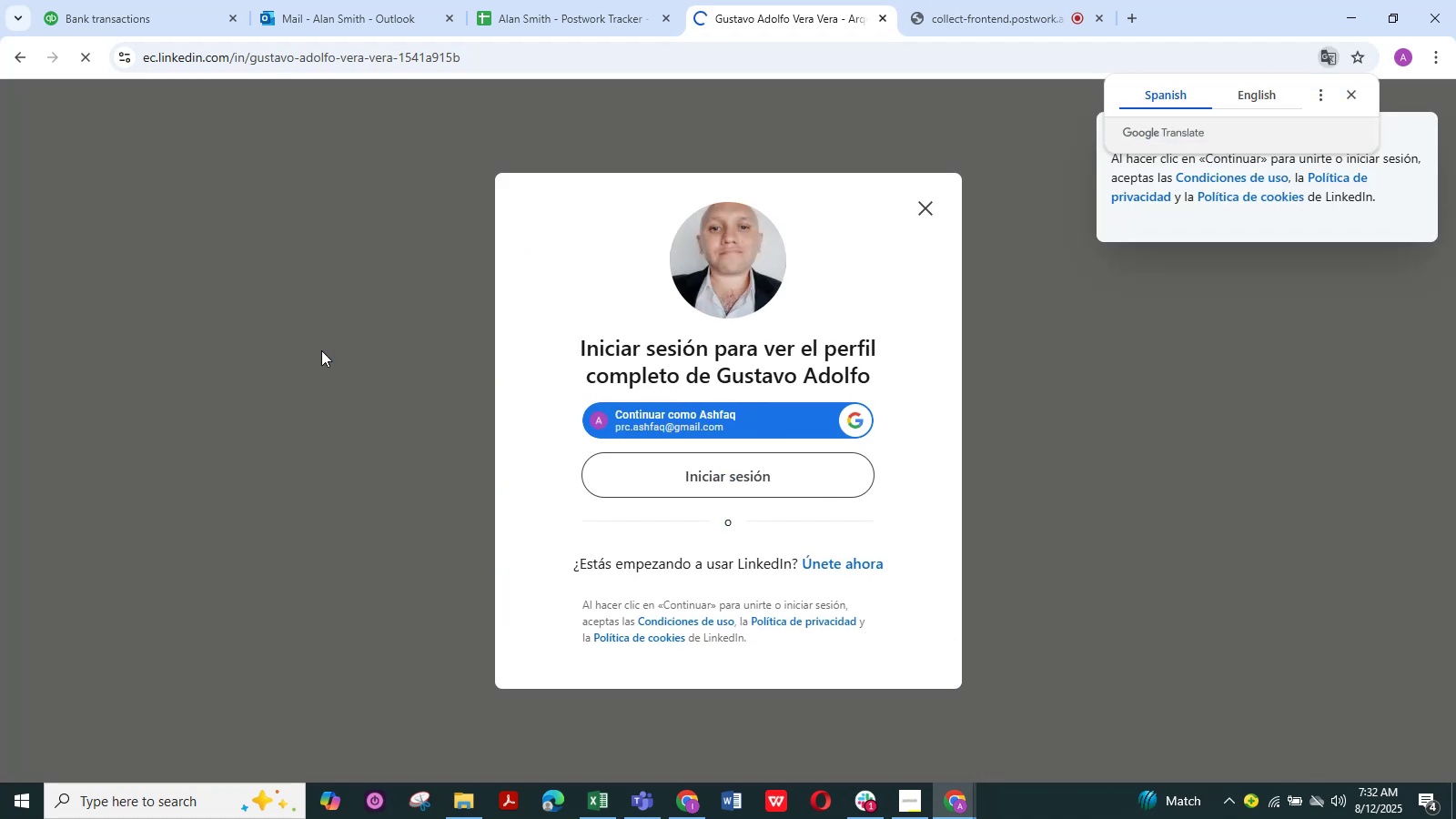 
left_click([883, 19])
 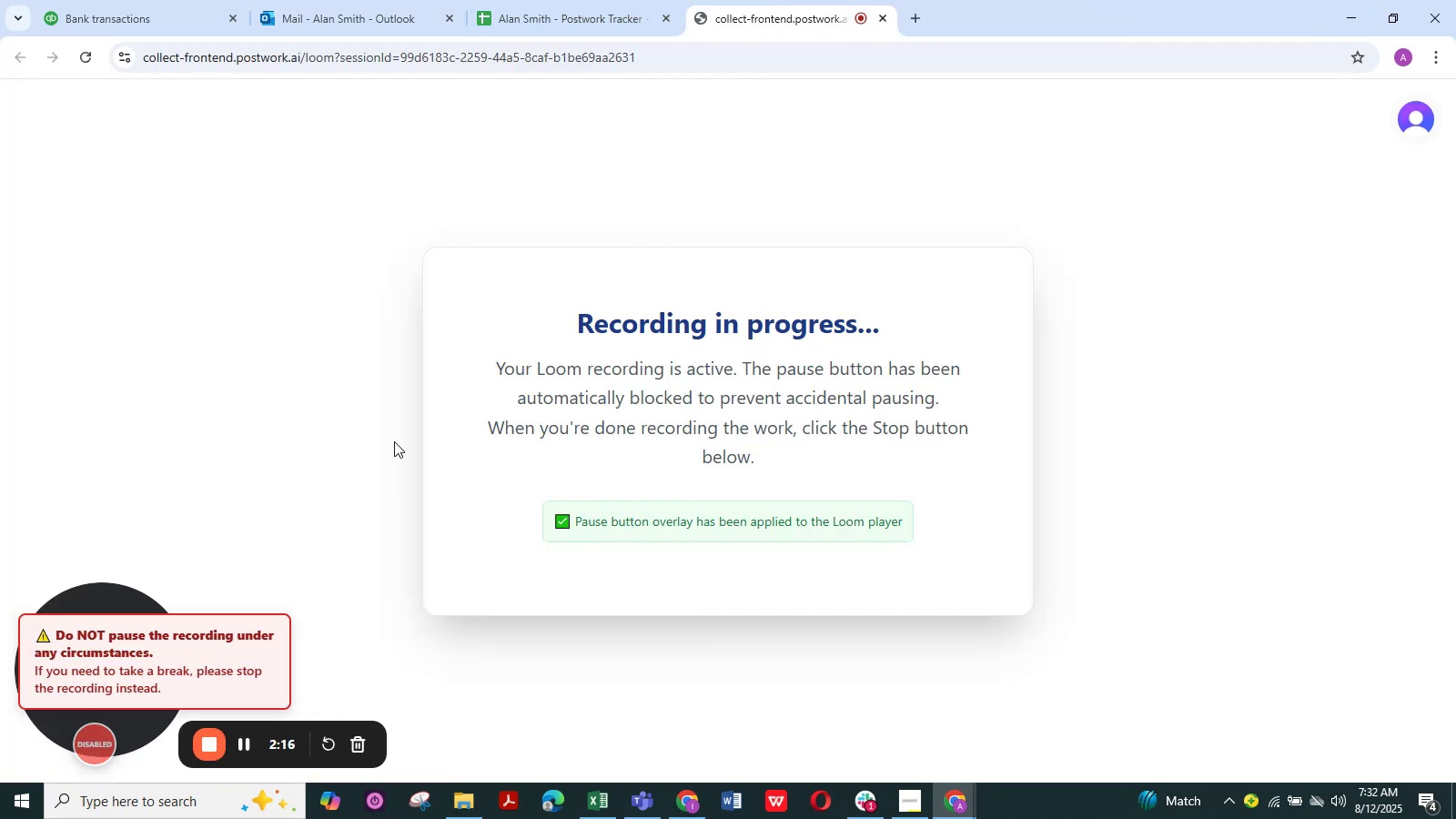 
left_click([346, 5])
 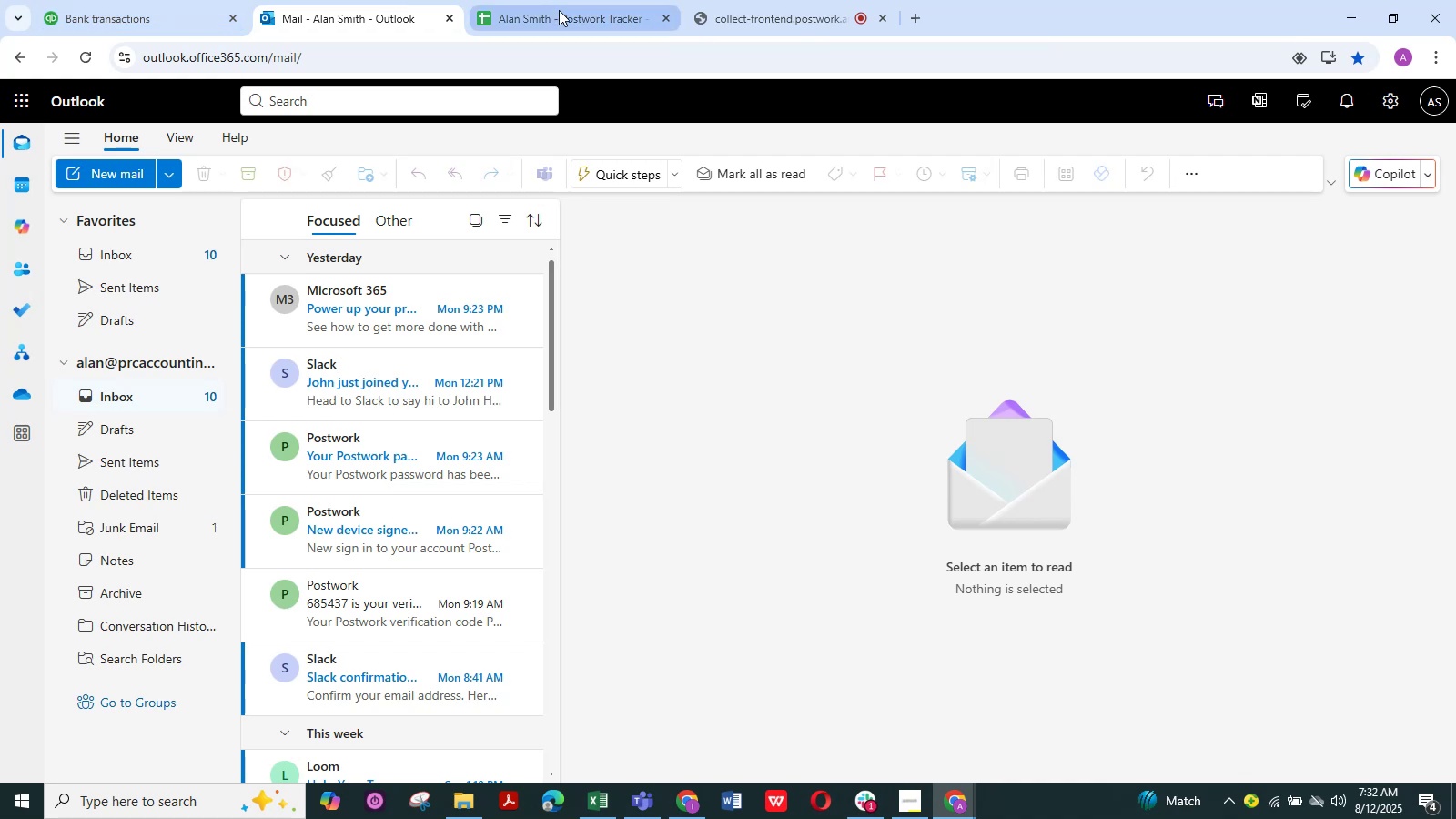 
left_click([559, 10])
 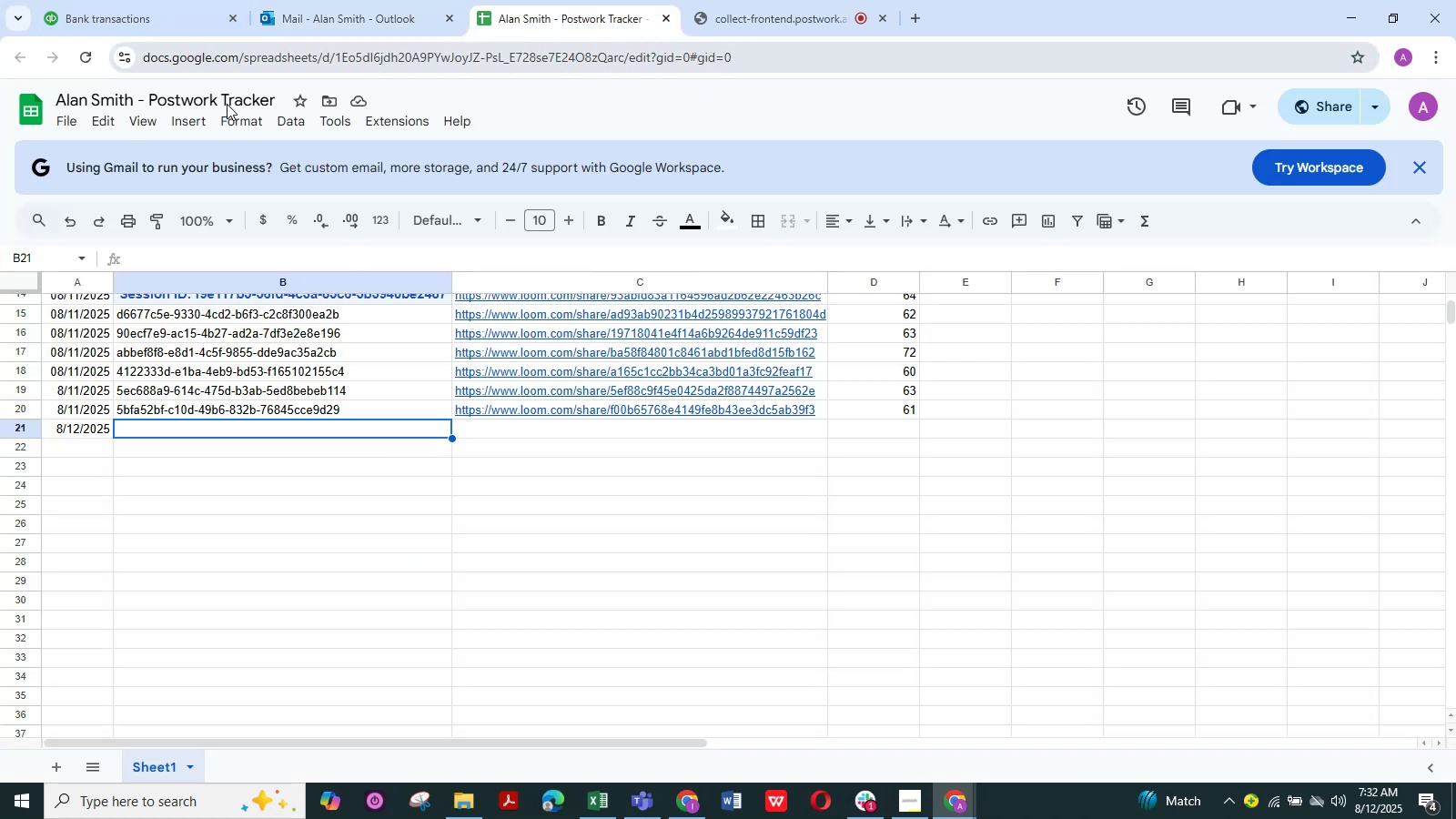 
scroll: coordinate [298, 339], scroll_direction: up, amount: 3.0
 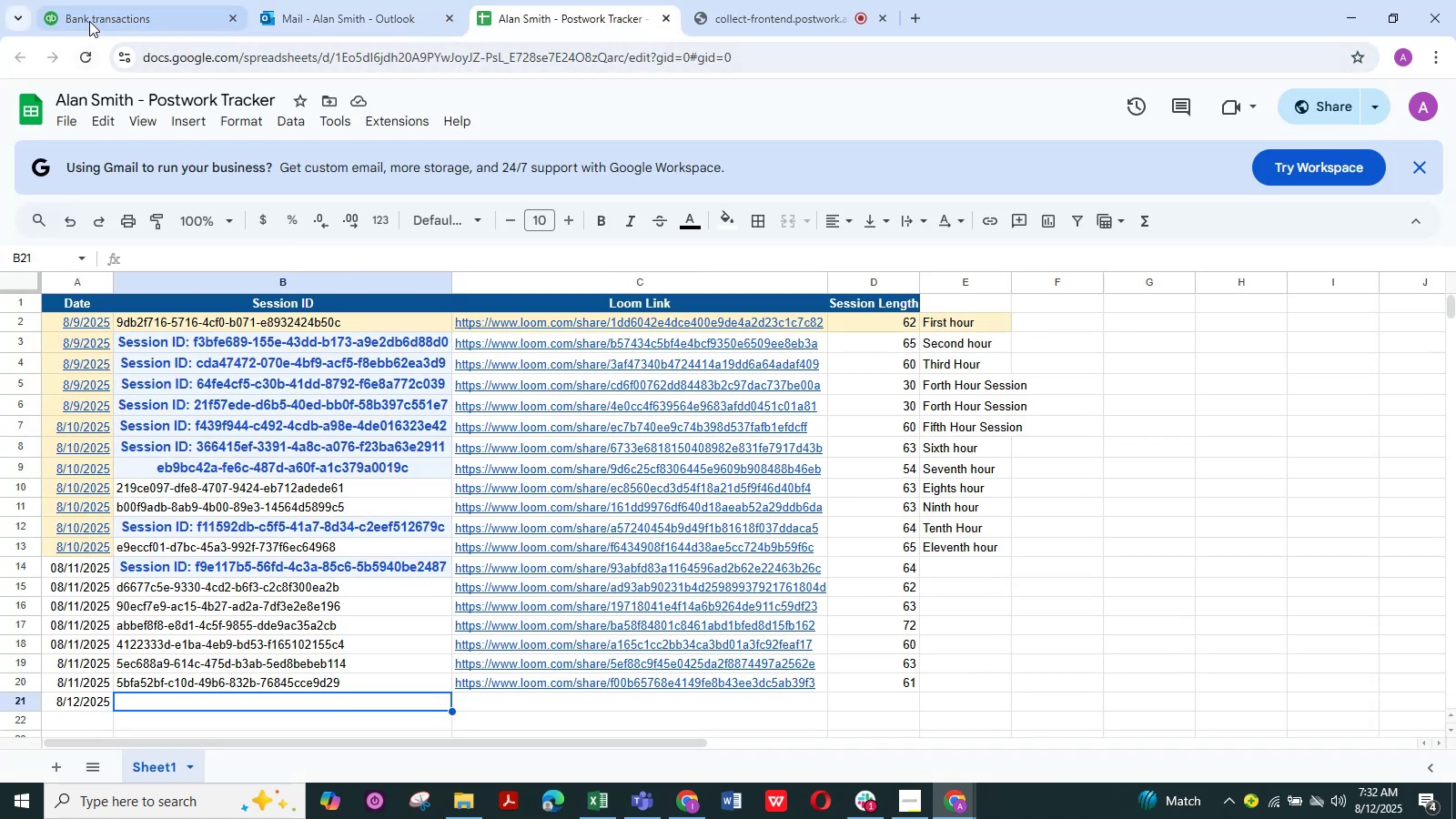 
left_click([102, 13])
 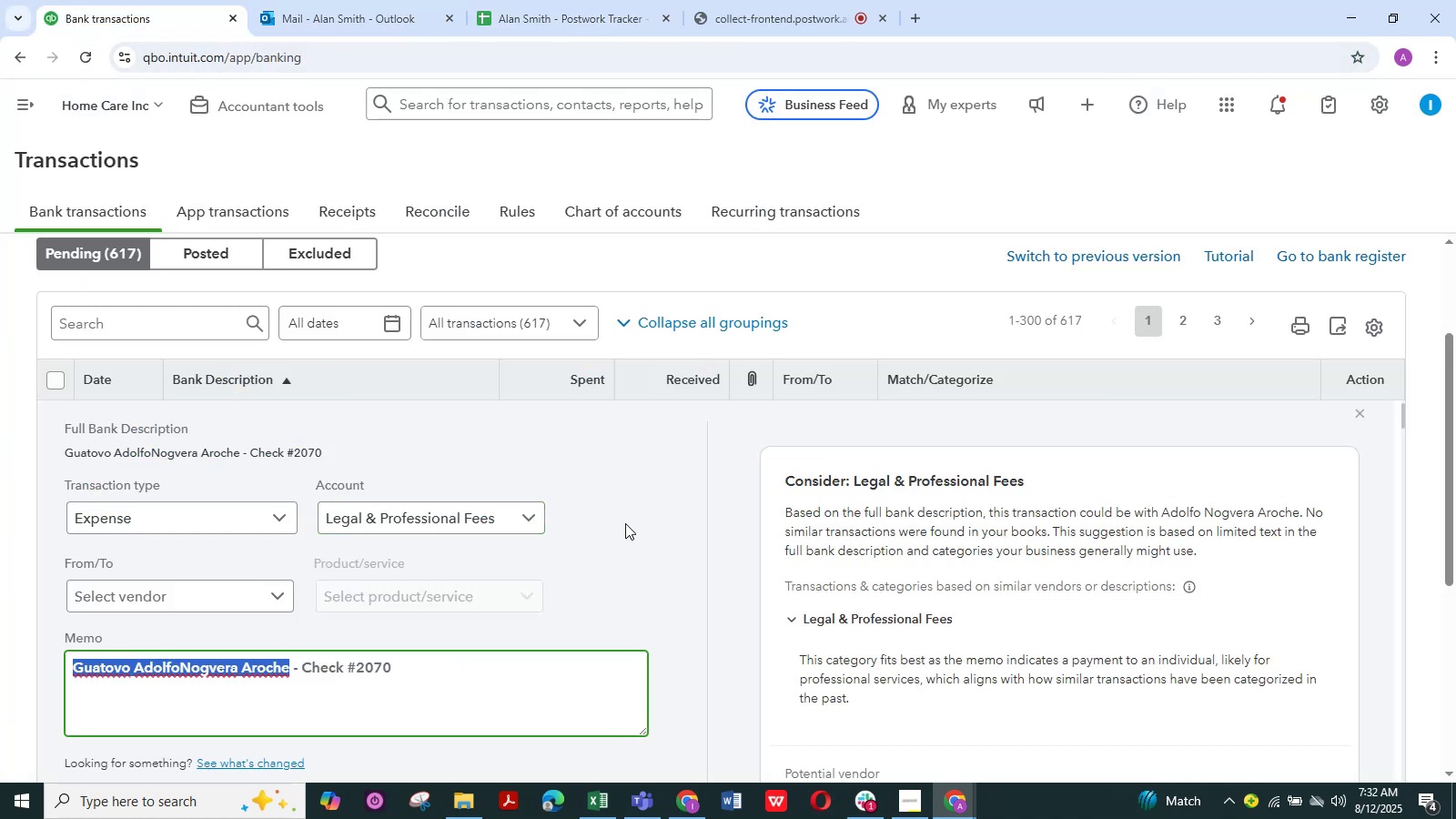 
scroll: coordinate [625, 523], scroll_direction: up, amount: 1.0
 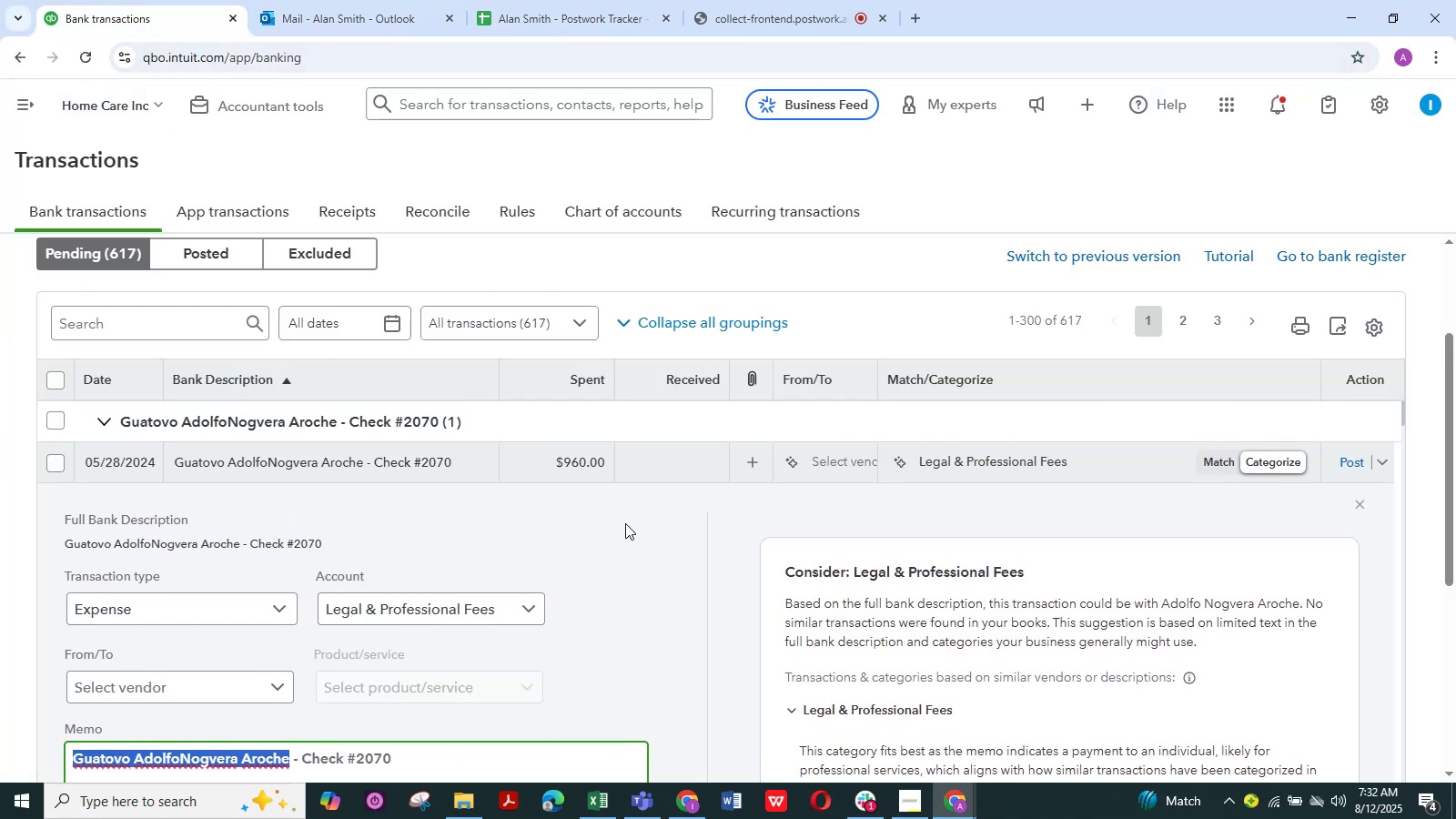 
scroll: coordinate [625, 525], scroll_direction: down, amount: 2.0
 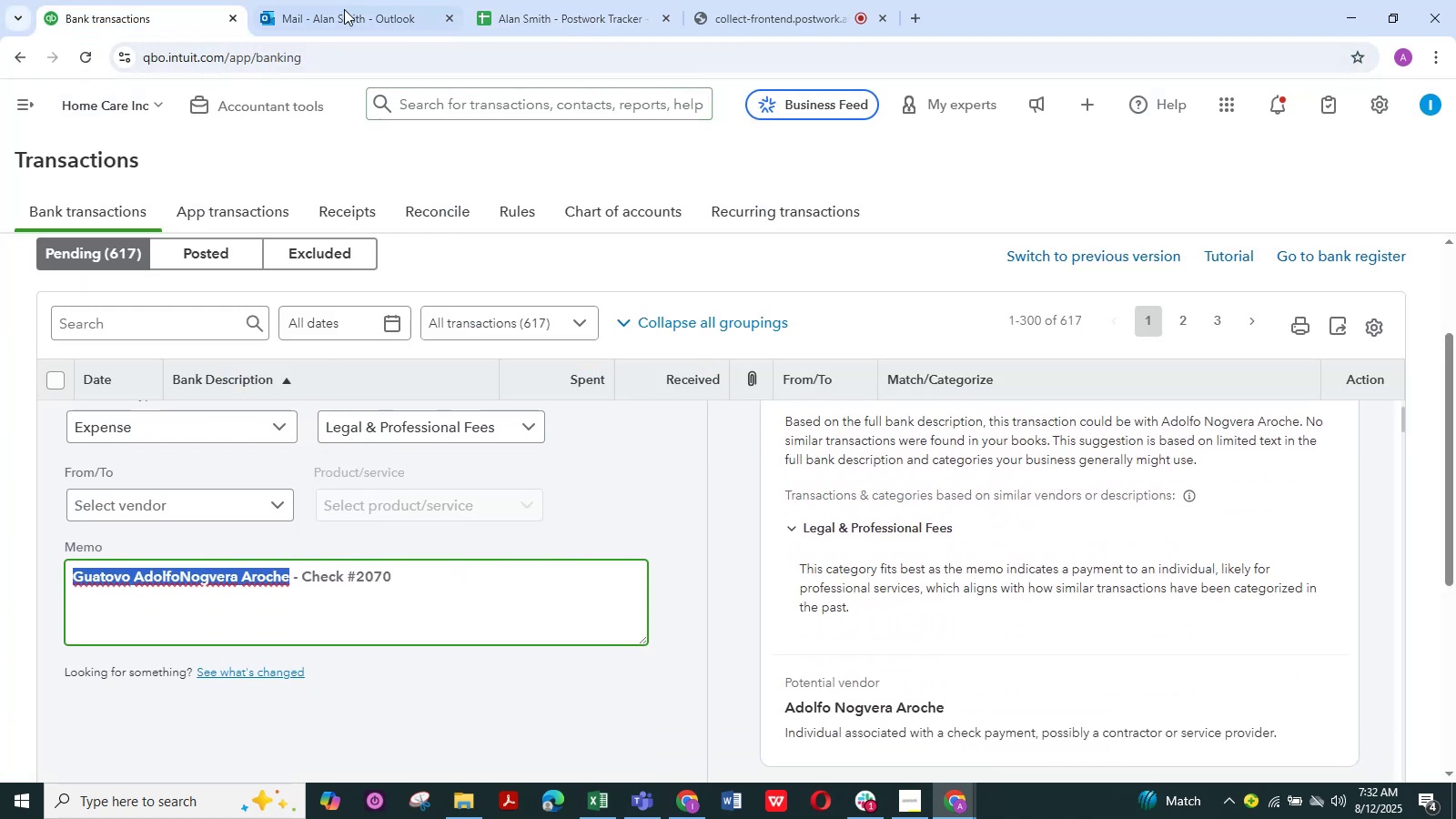 
left_click([342, 5])
 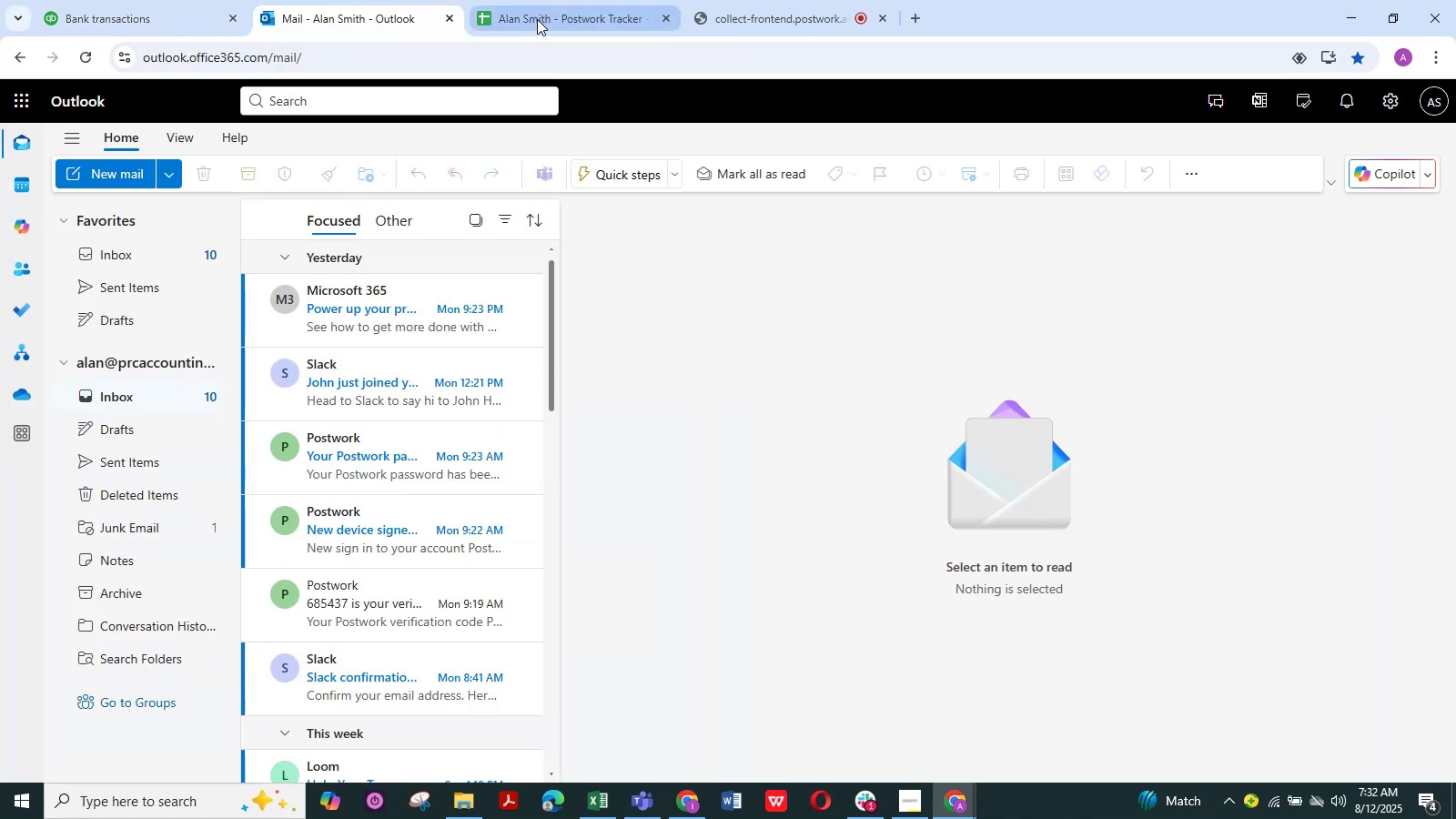 
left_click([538, 19])
 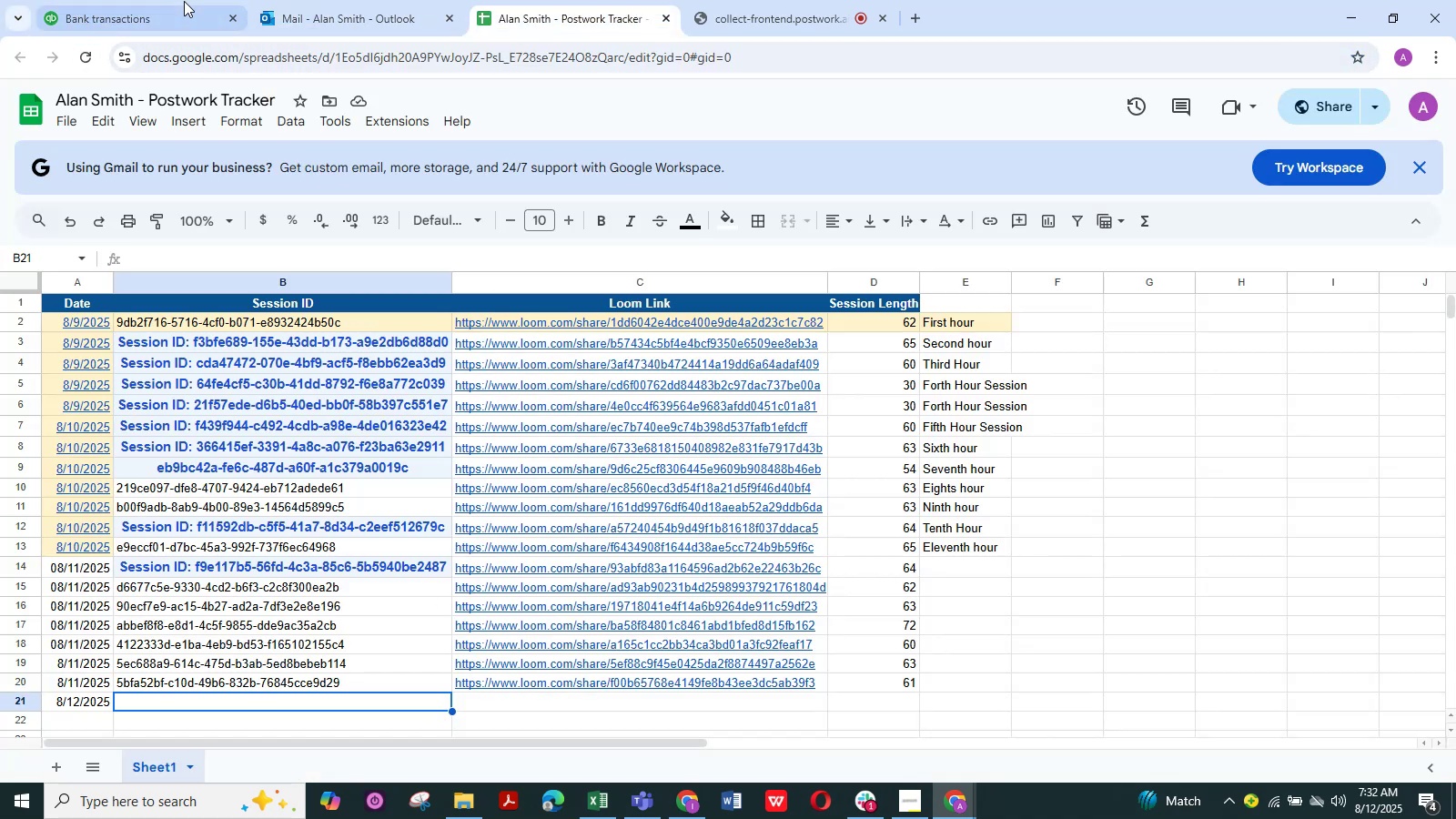 
mouse_move([206, 14])
 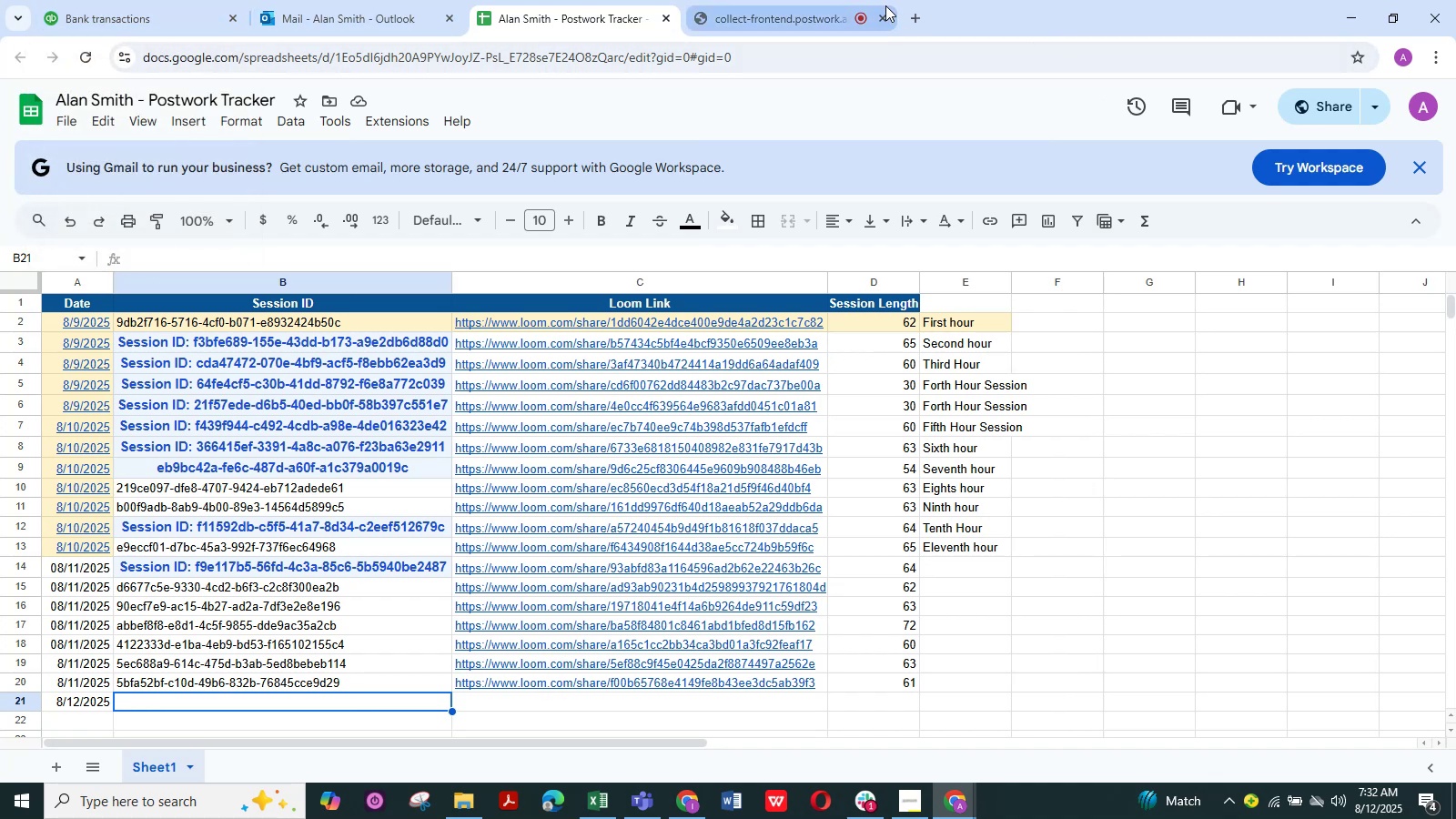 
left_click([914, 15])
 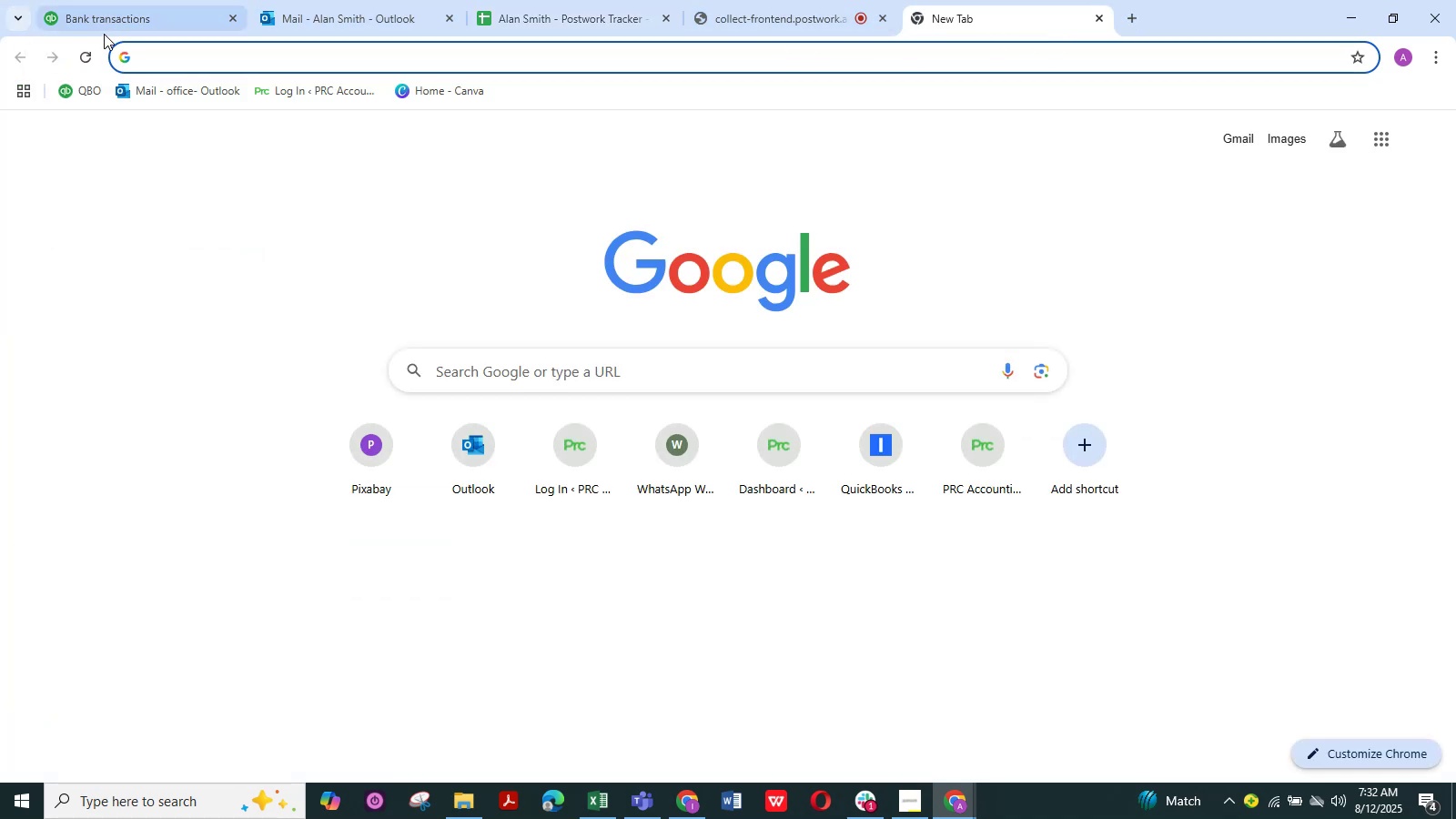 
left_click([84, 9])
 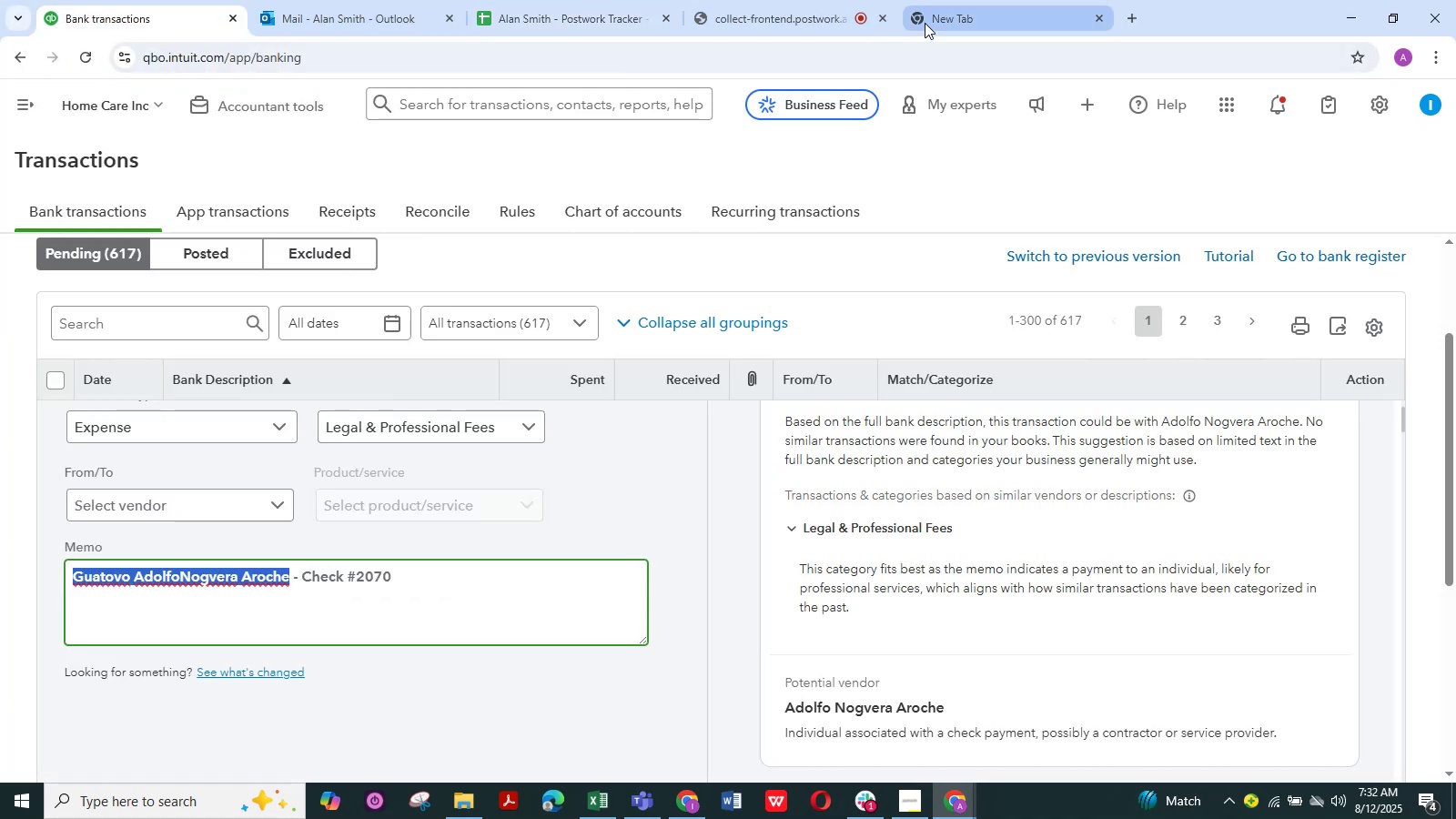 
left_click([934, 21])
 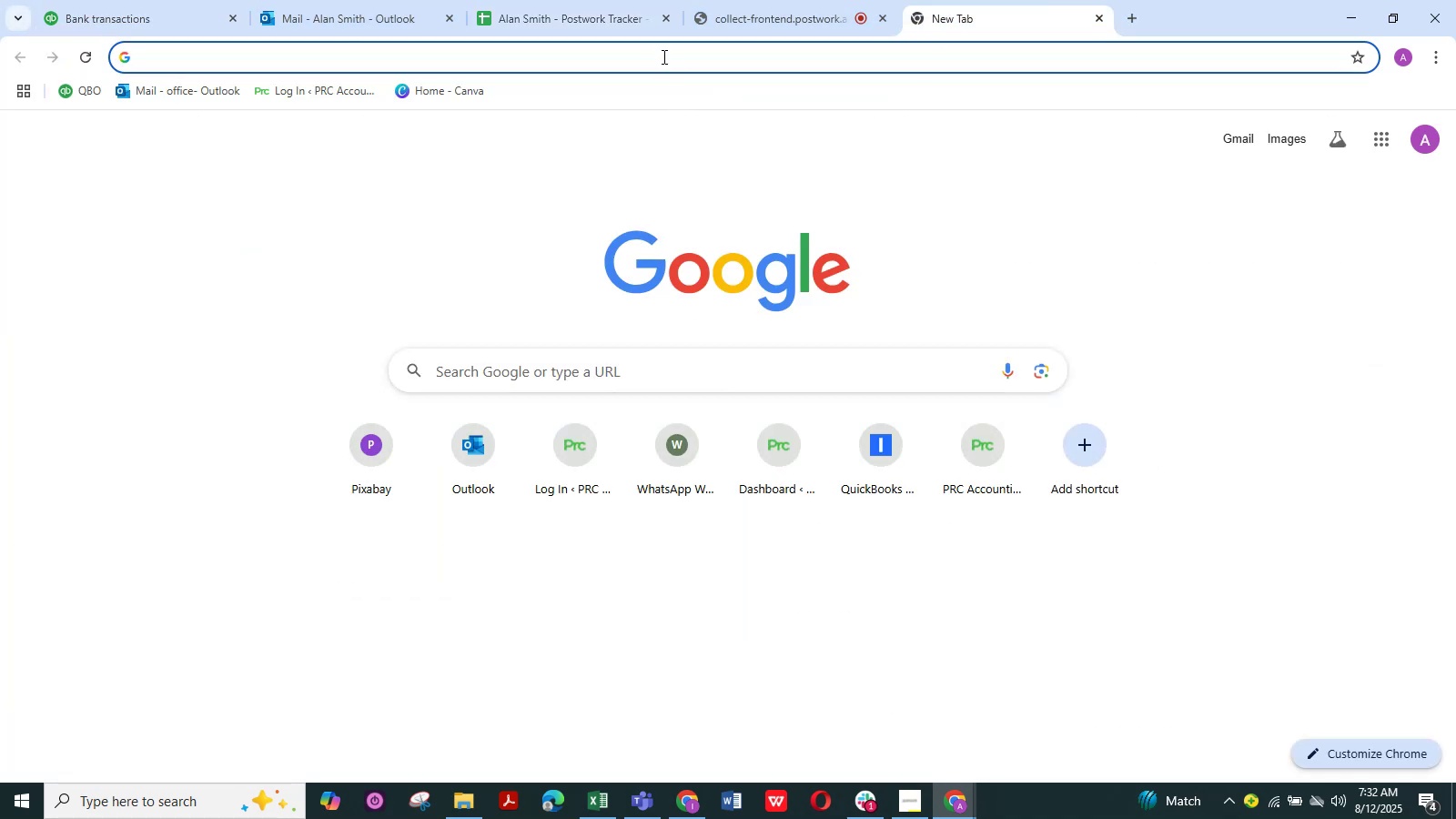 
left_click([662, 56])
 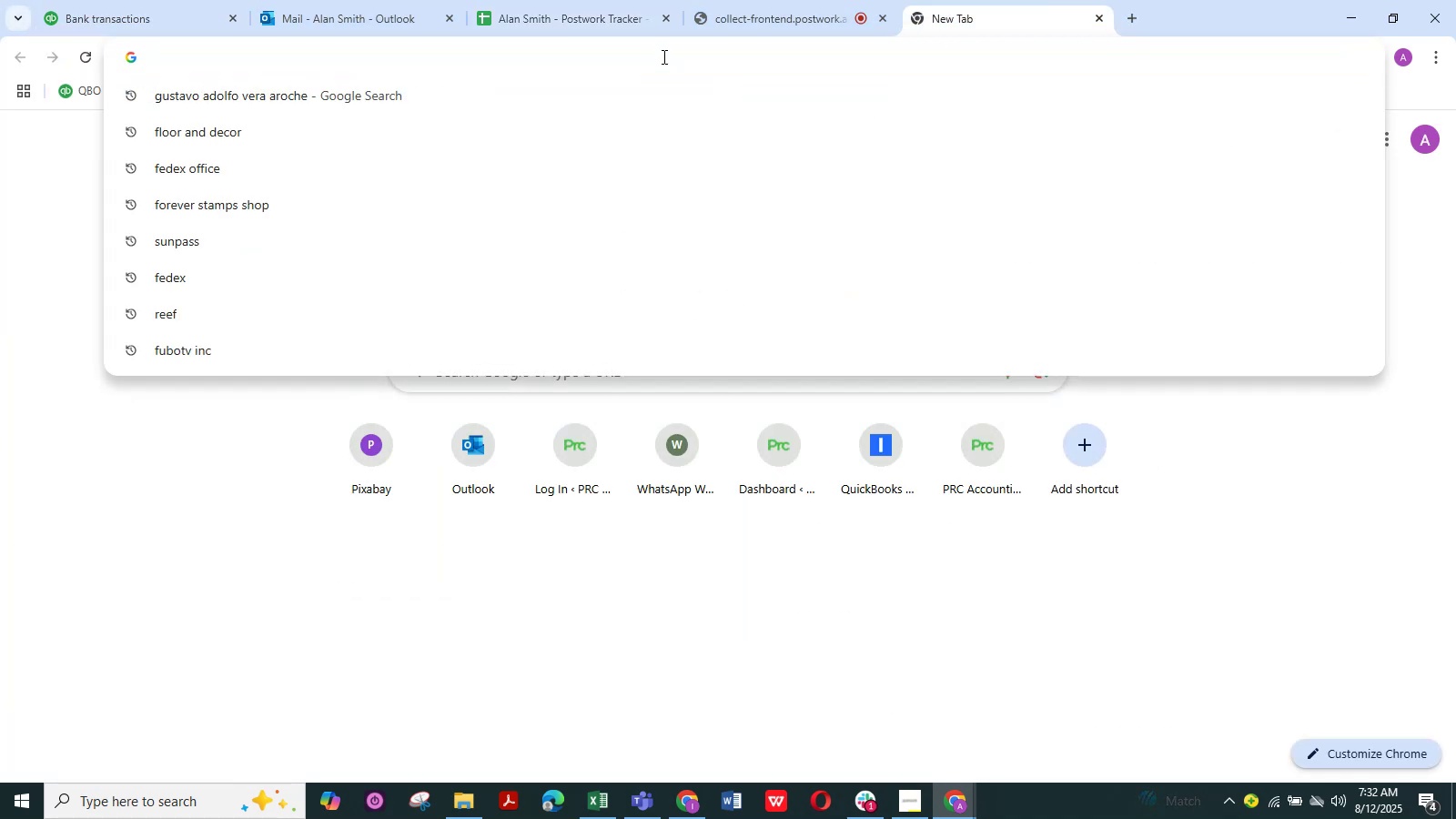 
key(Control+V)
 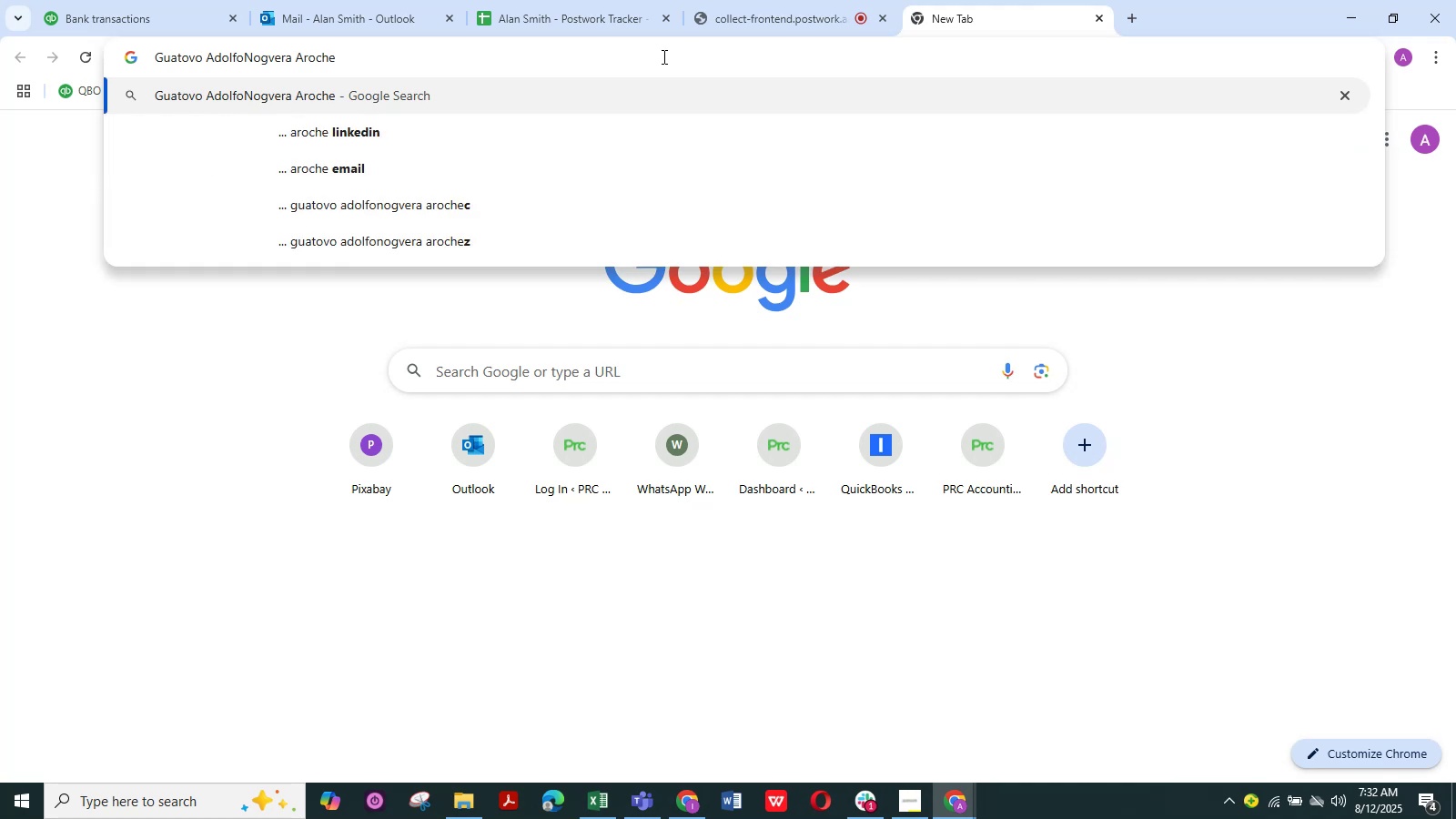 
key(NumpadEnter)
 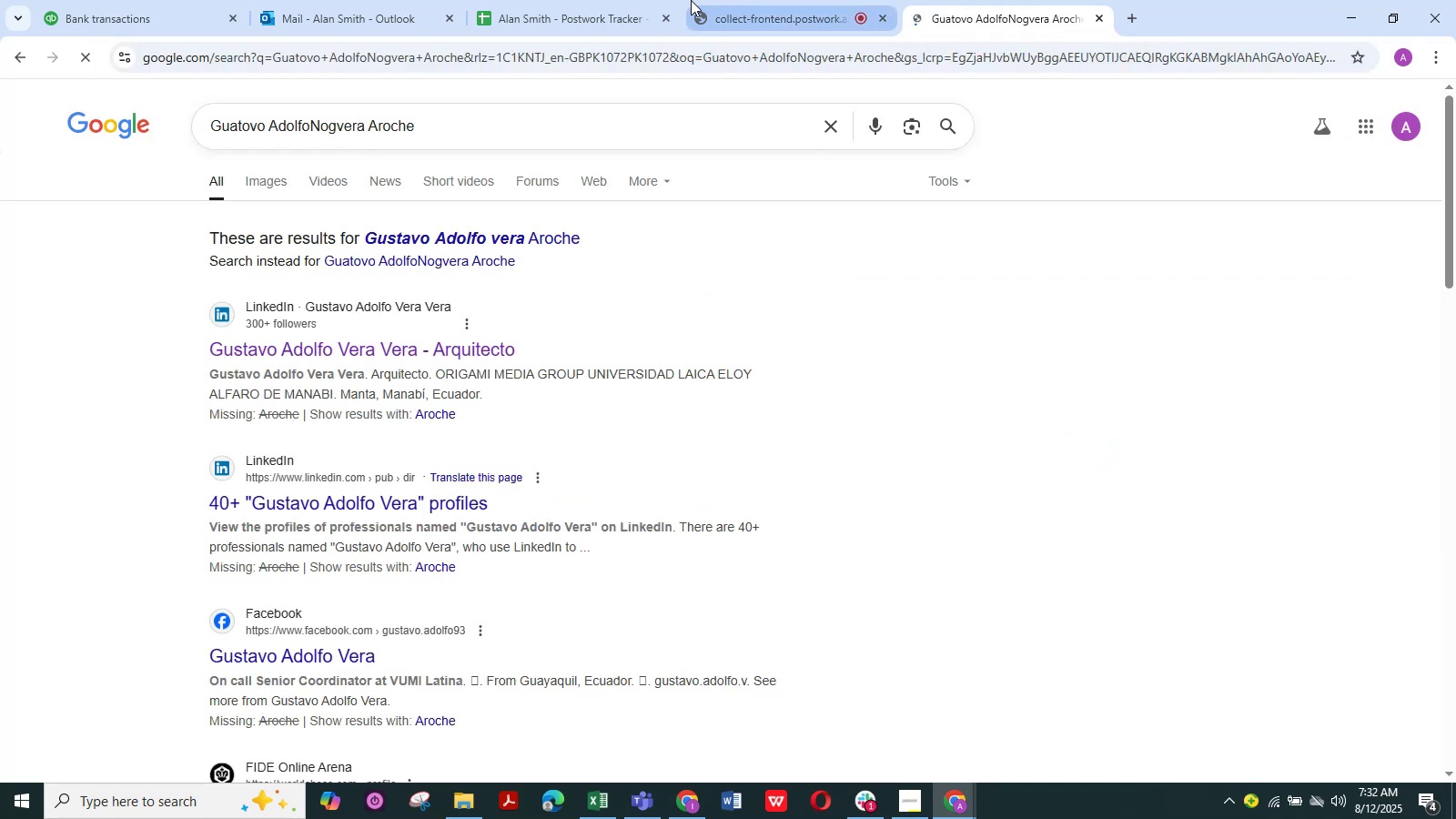 
left_click_drag(start_coordinate=[757, 10], to_coordinate=[1011, 38])
 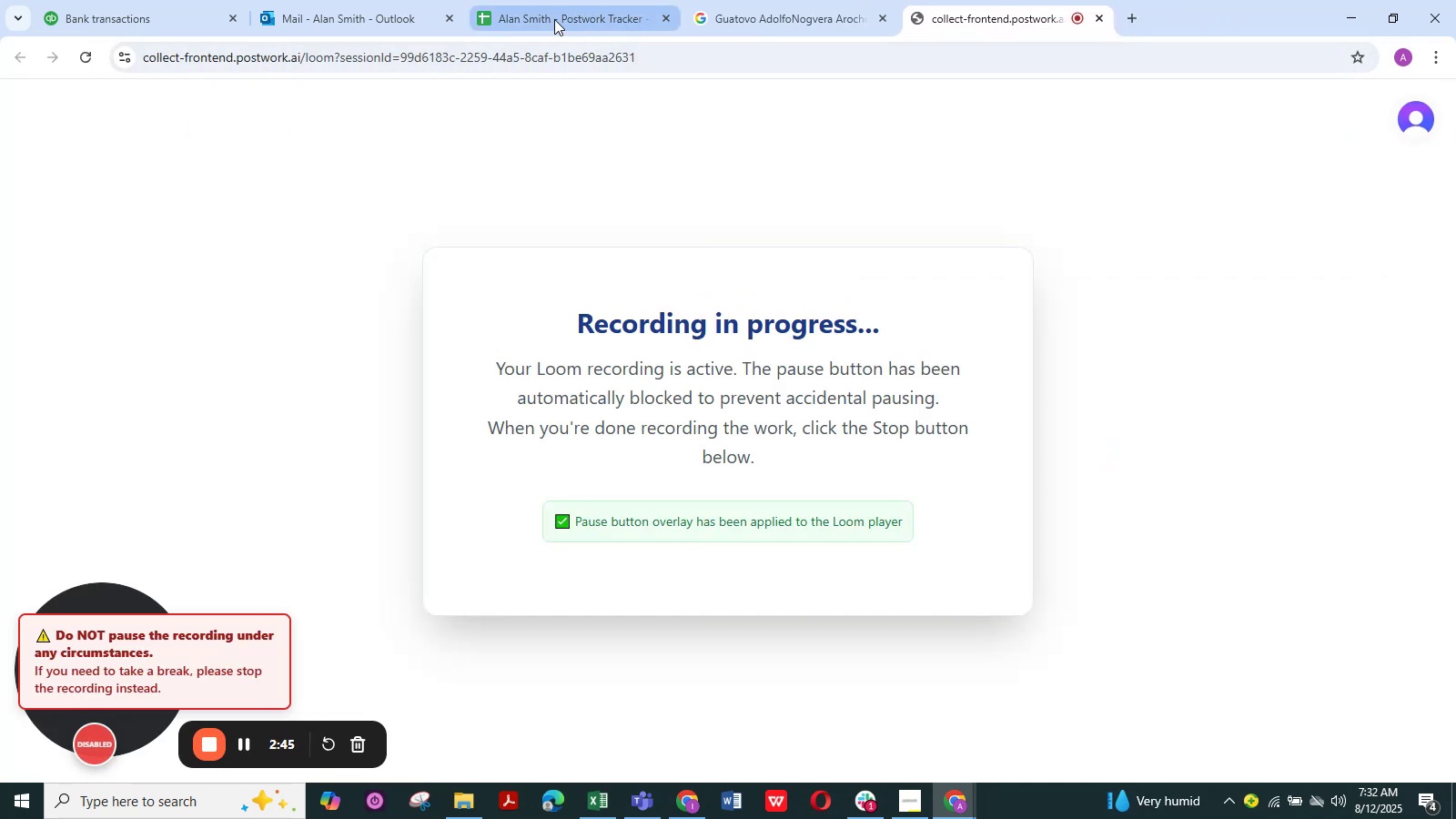 
mouse_move([575, 51])
 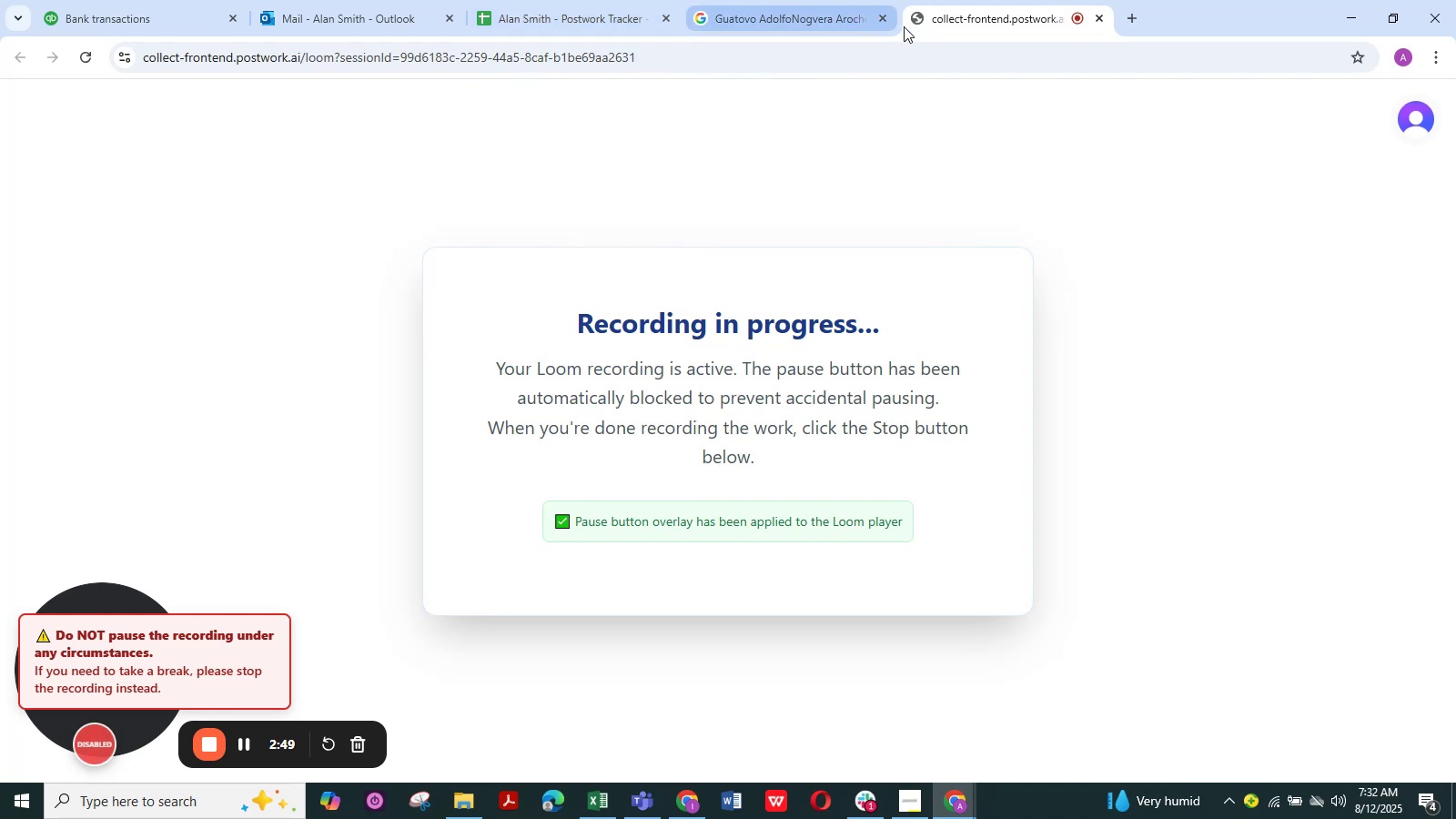 
left_click([777, 17])
 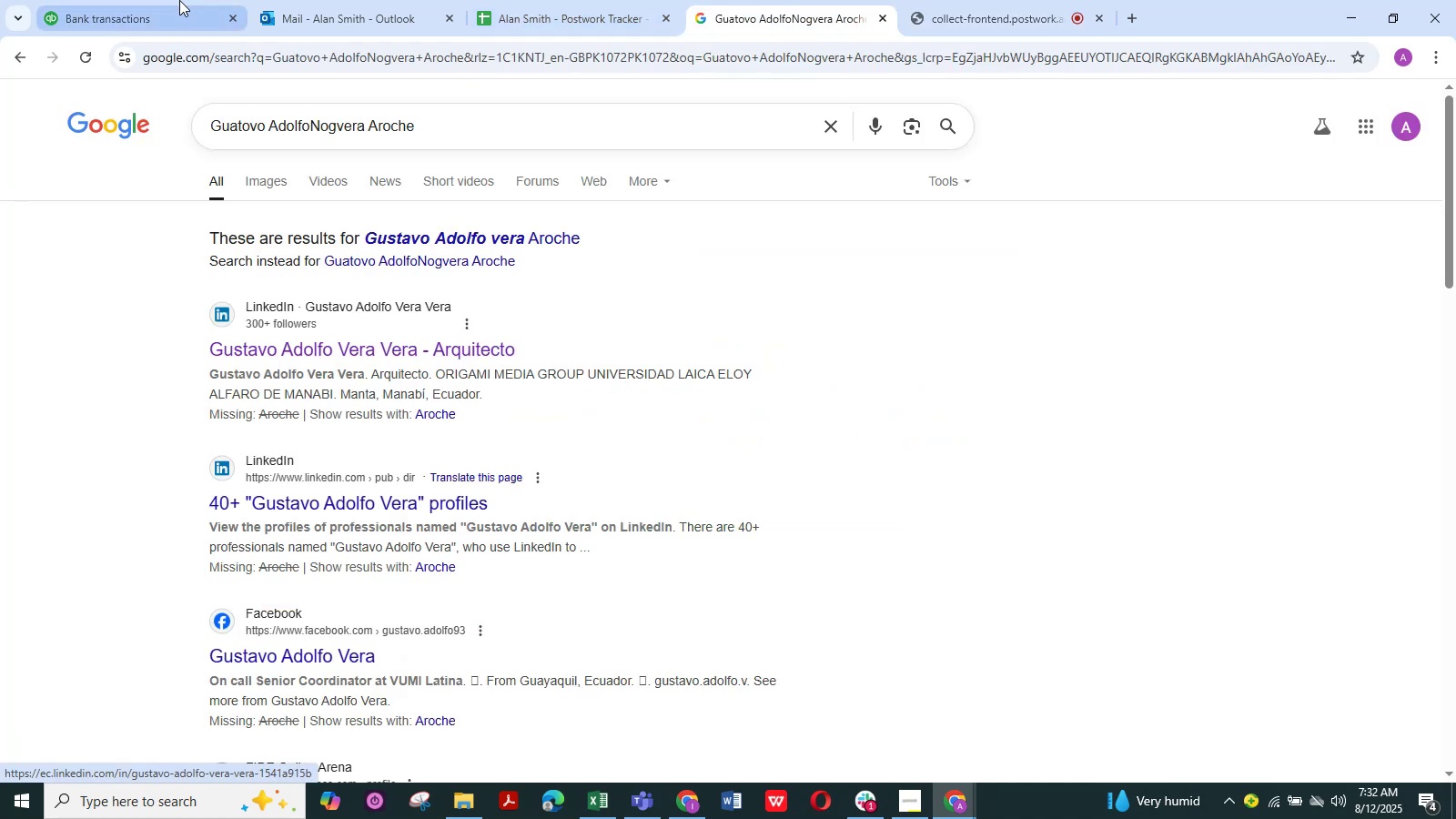 
left_click([112, 12])
 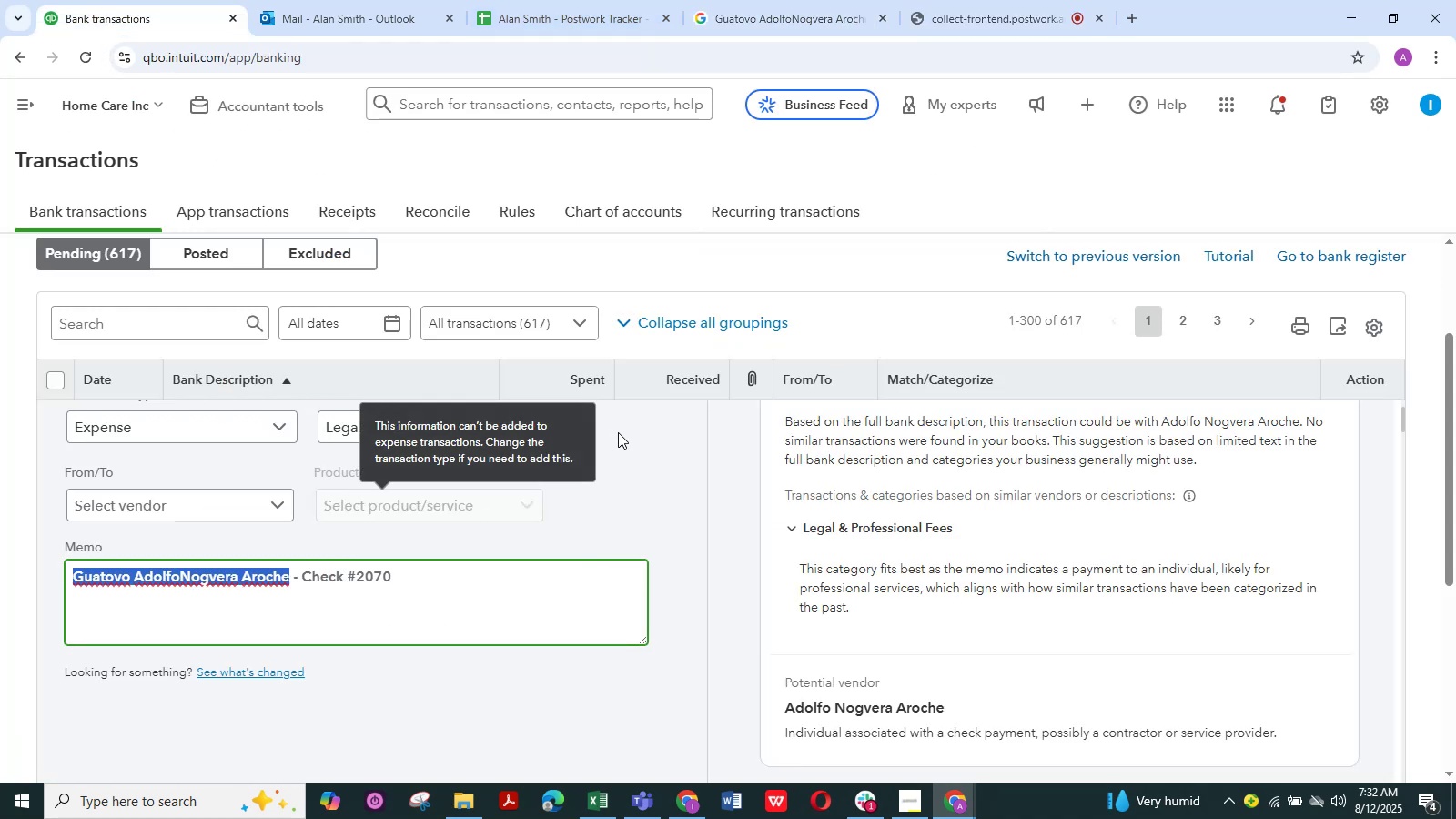 
left_click([533, 428])
 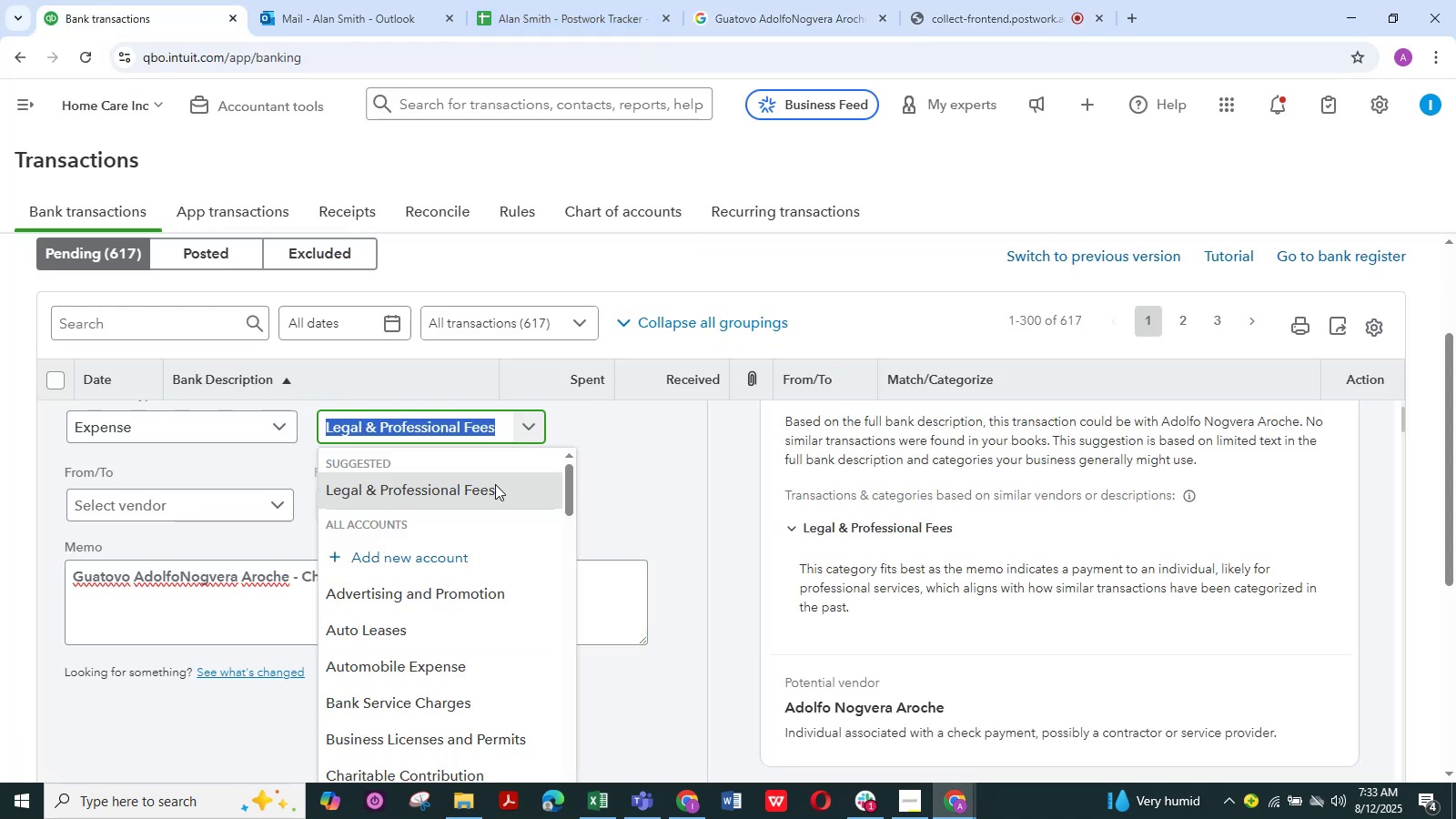 
scroll: coordinate [473, 569], scroll_direction: down, amount: 3.0
 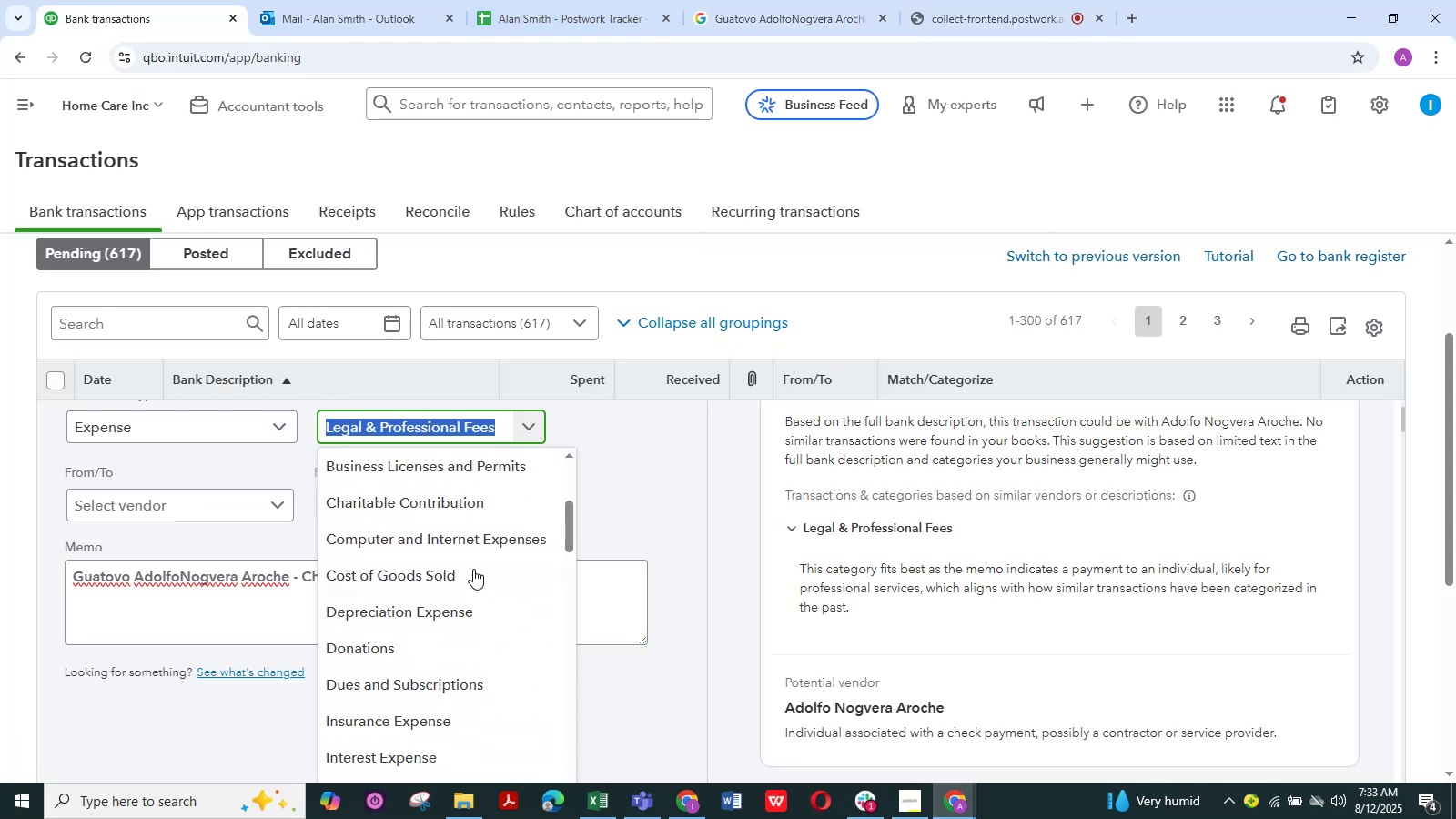 
scroll: coordinate [473, 569], scroll_direction: up, amount: 1.0
 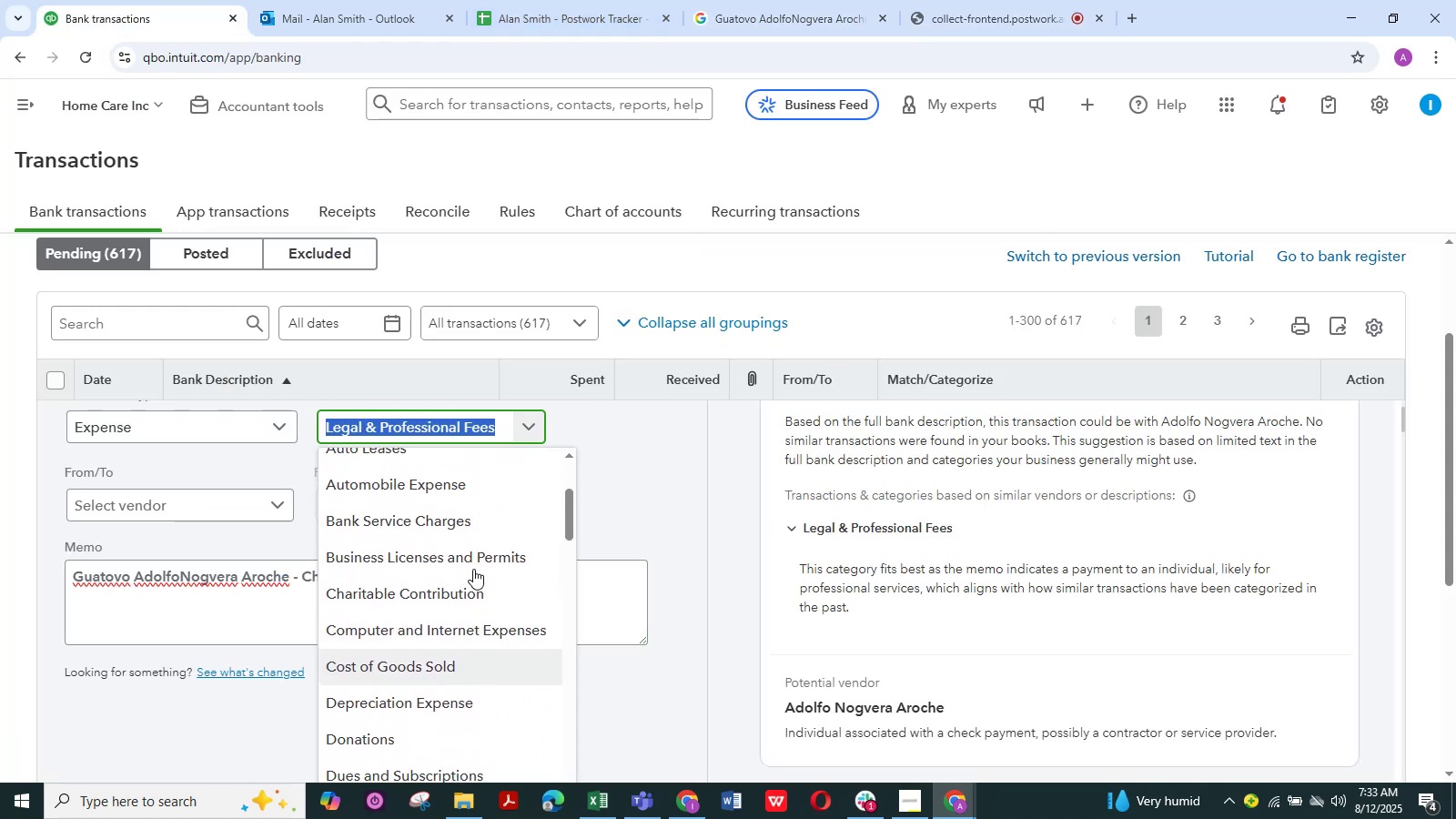 
scroll: coordinate [473, 569], scroll_direction: down, amount: 9.0
 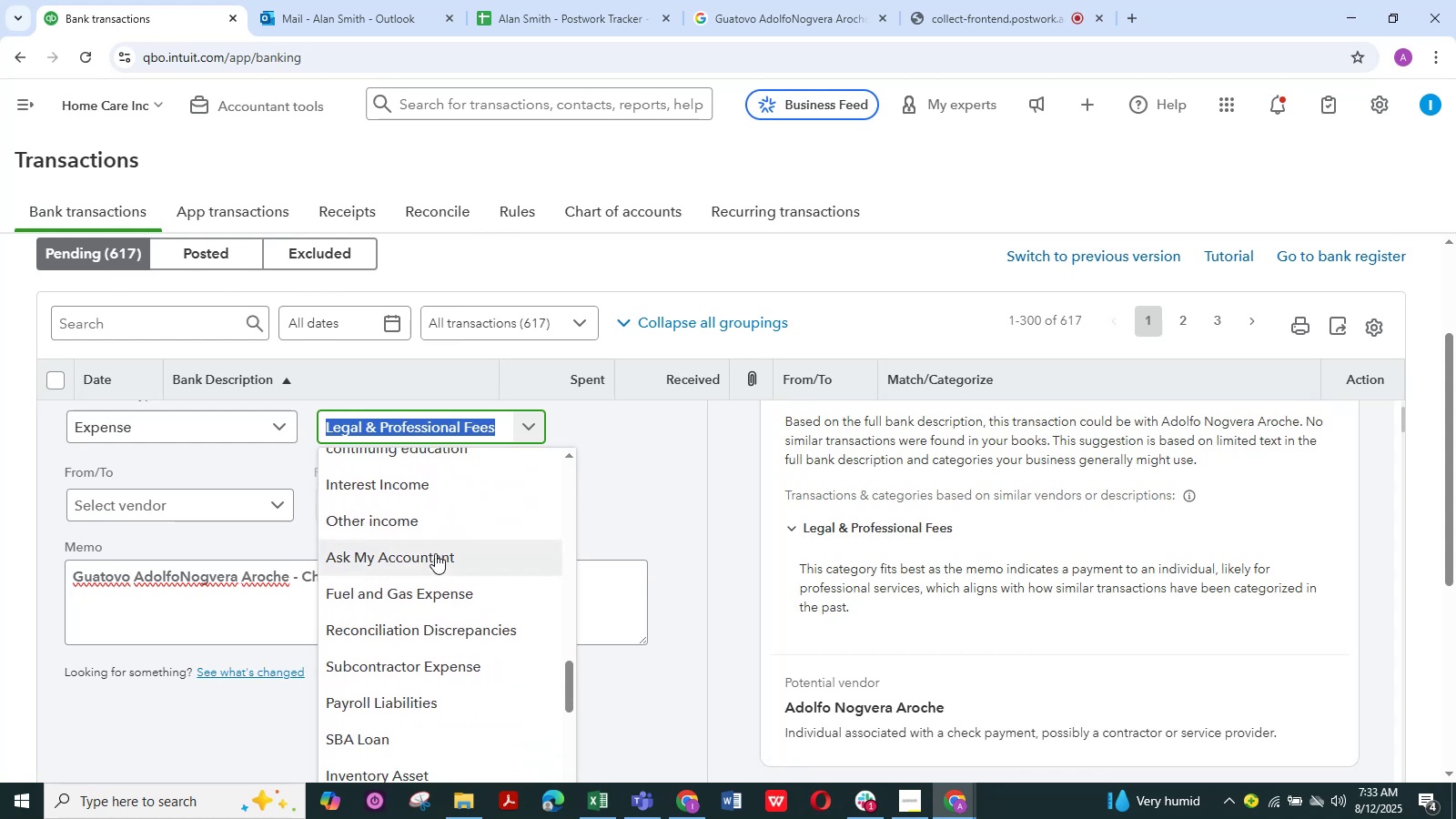 
left_click([435, 553])
 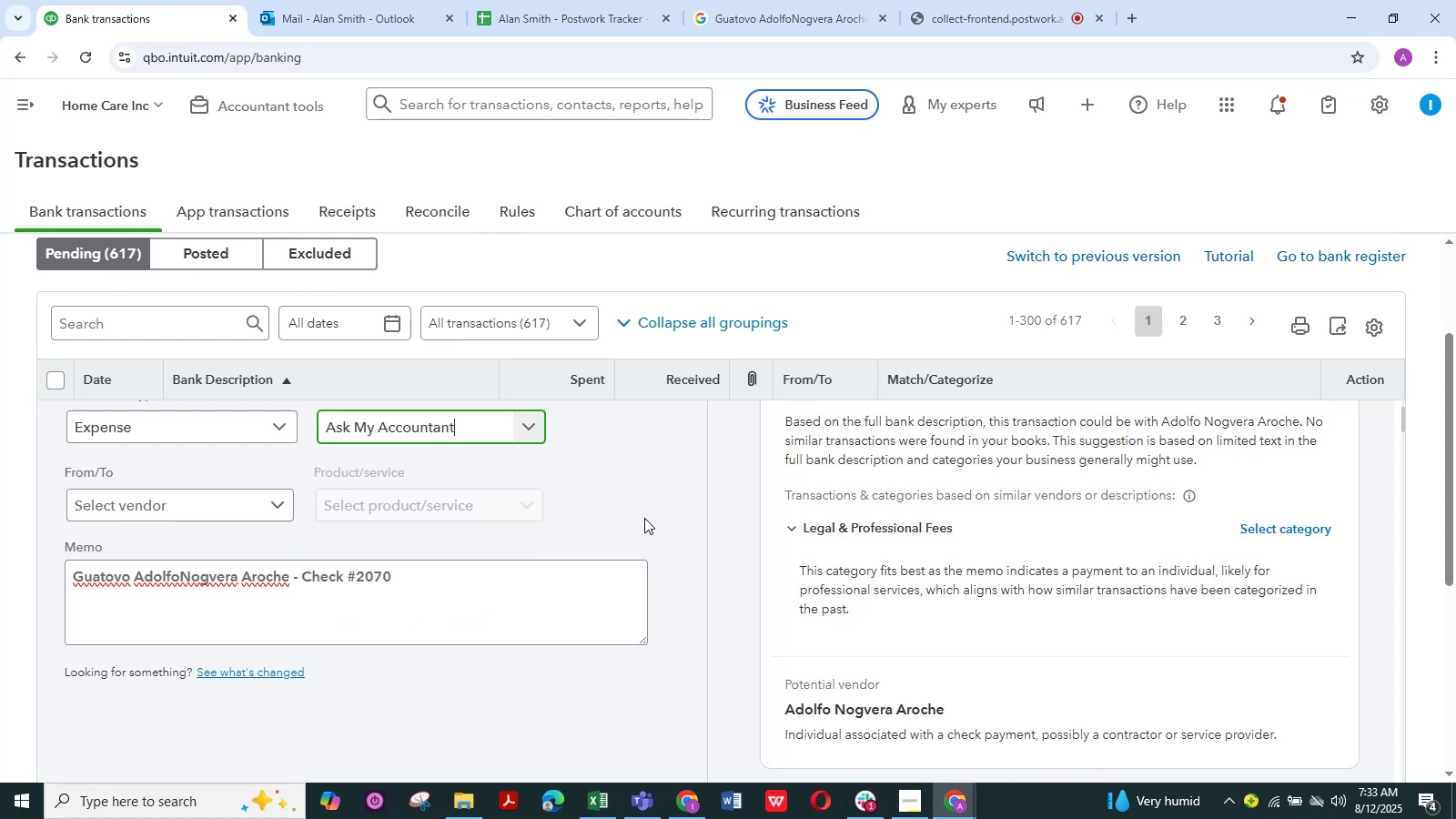 
scroll: coordinate [644, 518], scroll_direction: down, amount: 4.0
 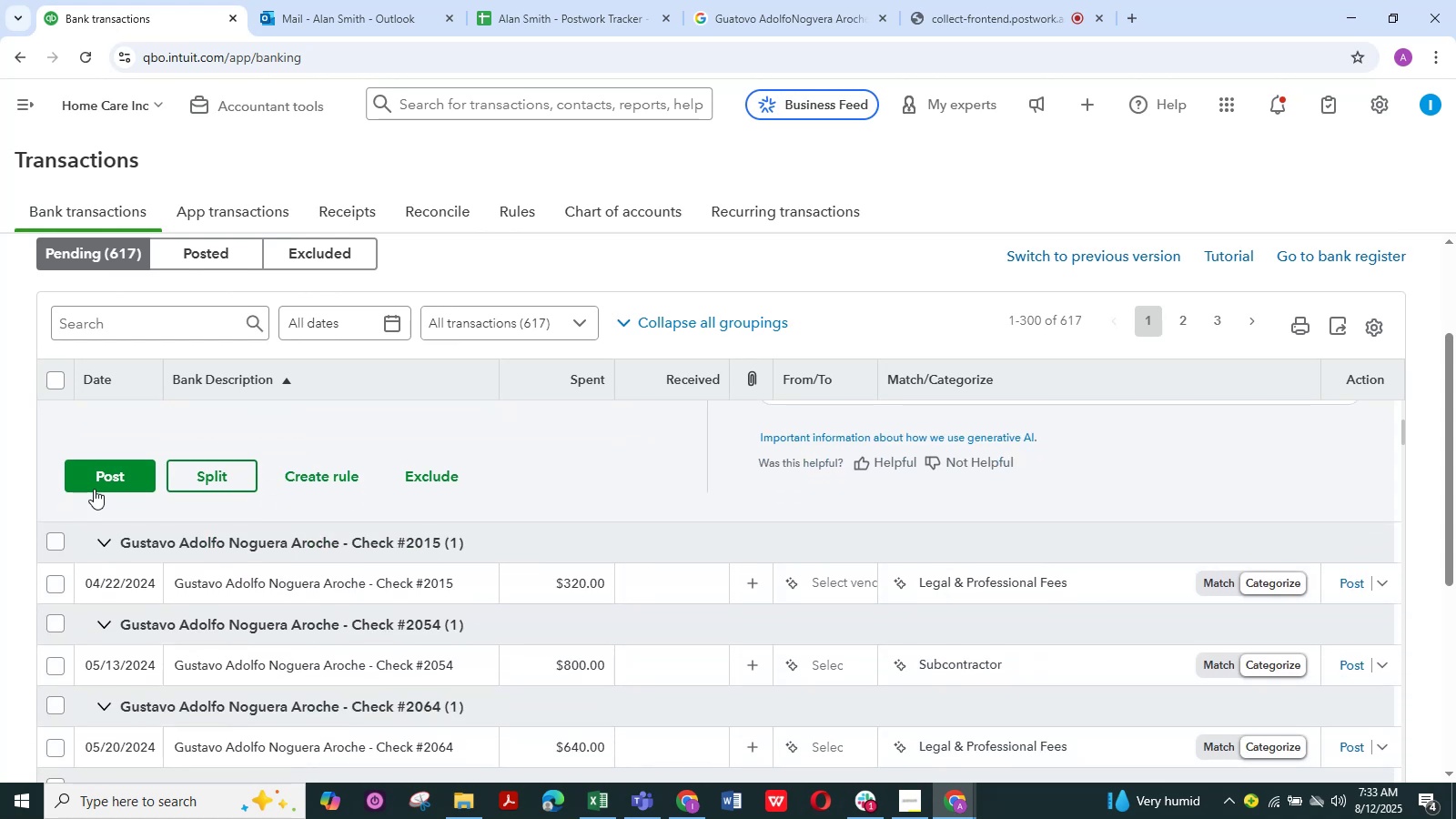 
left_click([94, 479])
 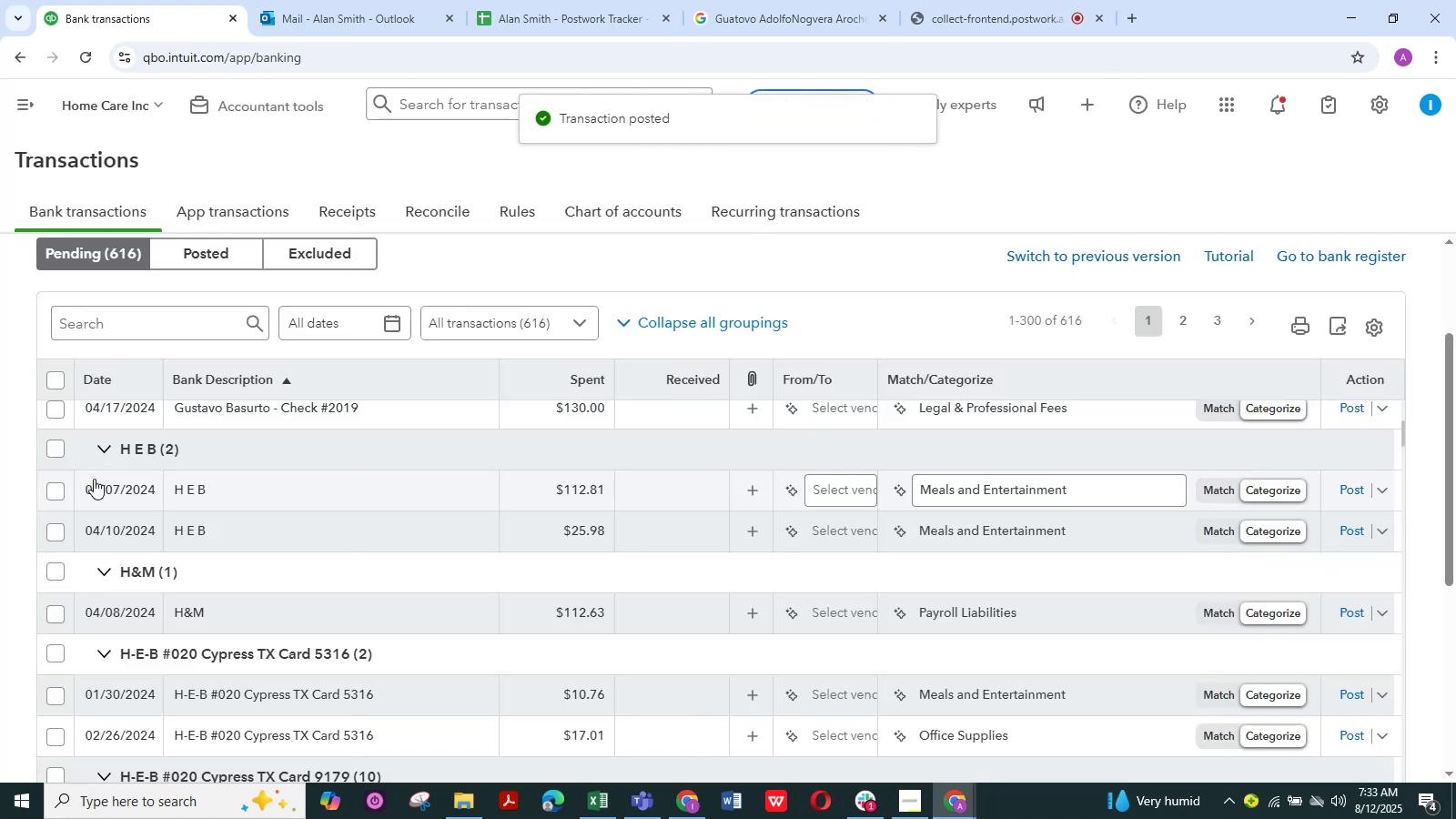 
wait(7.6)
 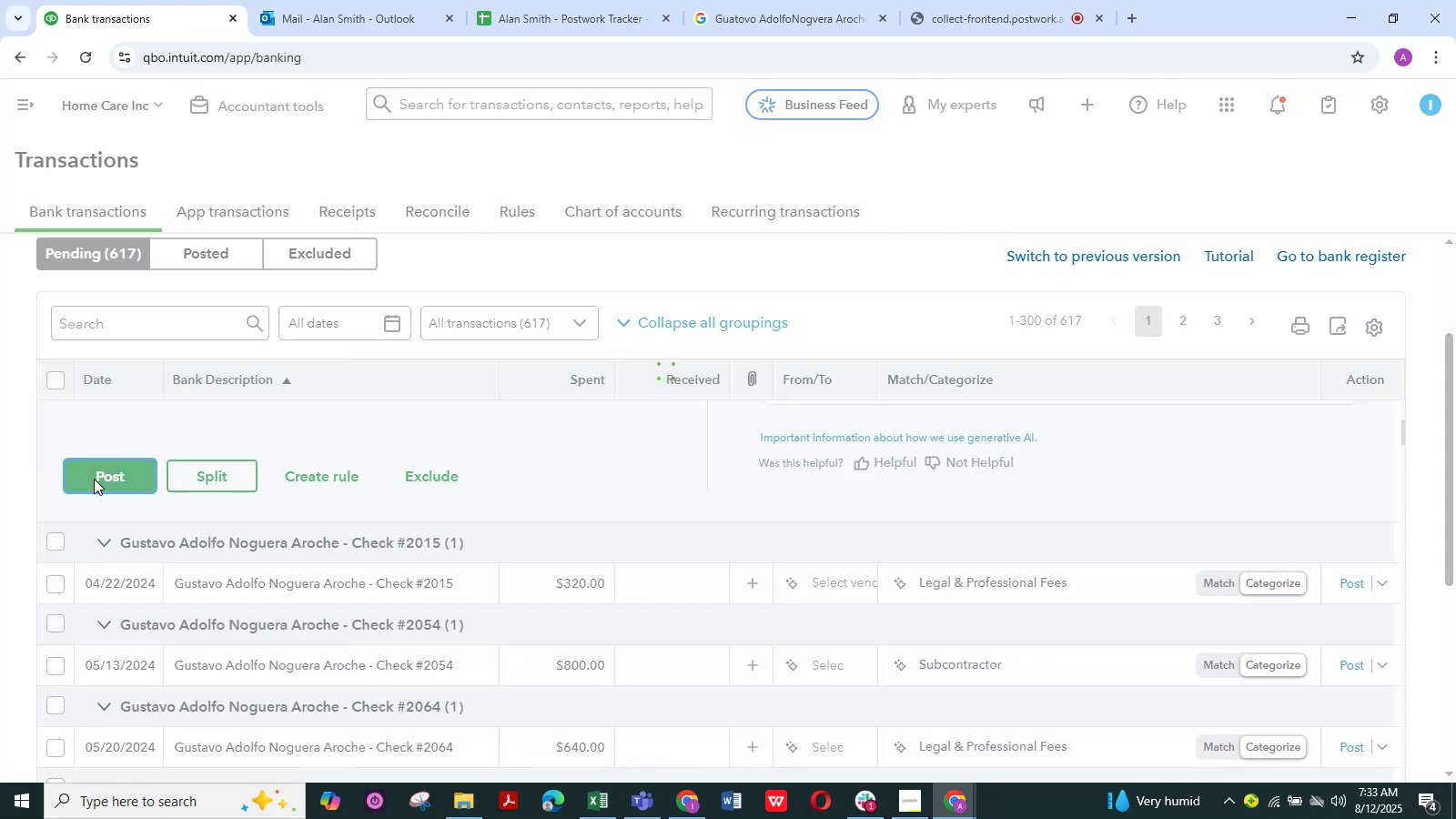 
scroll: coordinate [281, 512], scroll_direction: up, amount: 6.0
 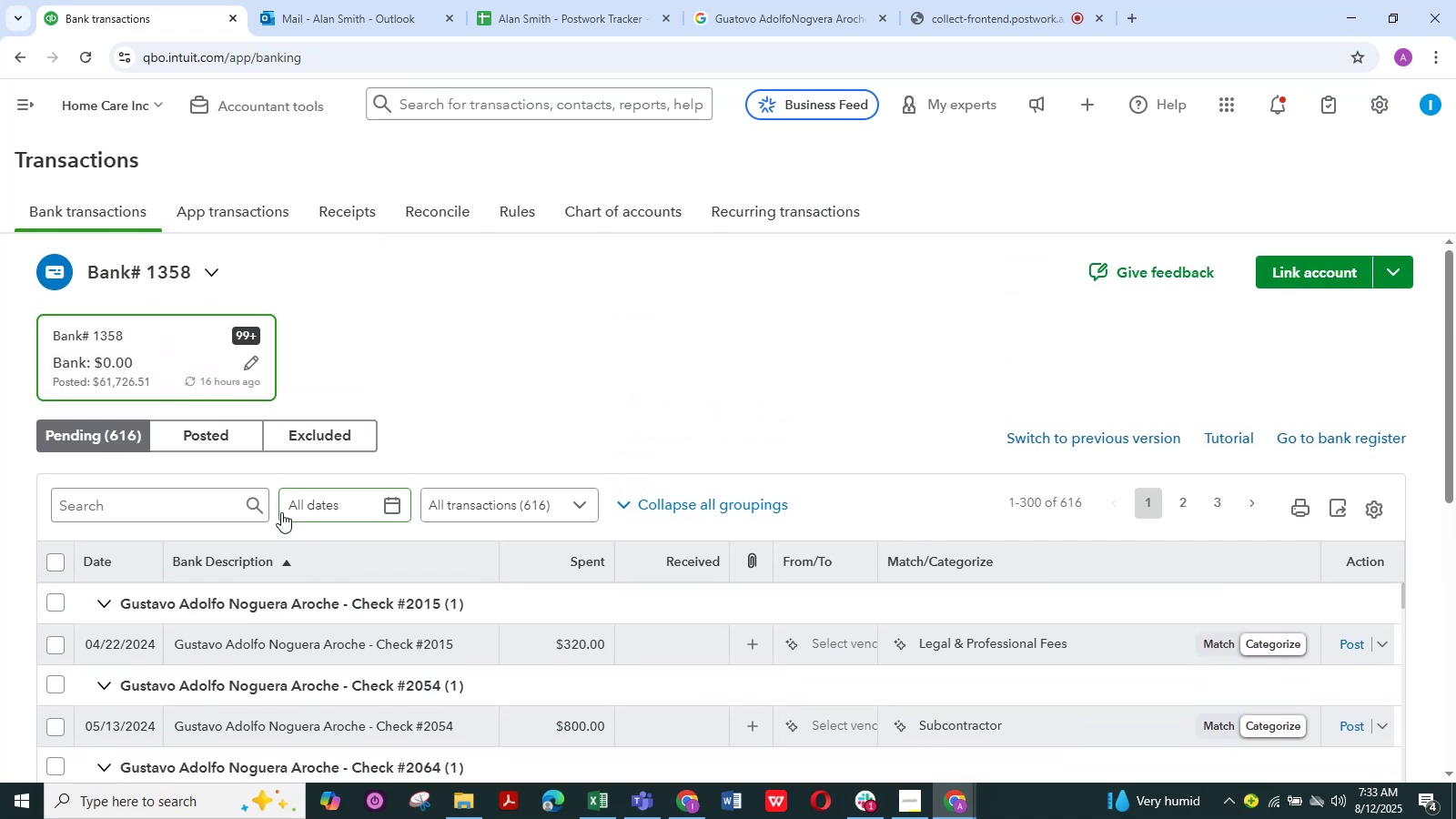 
scroll: coordinate [281, 512], scroll_direction: down, amount: 1.0
 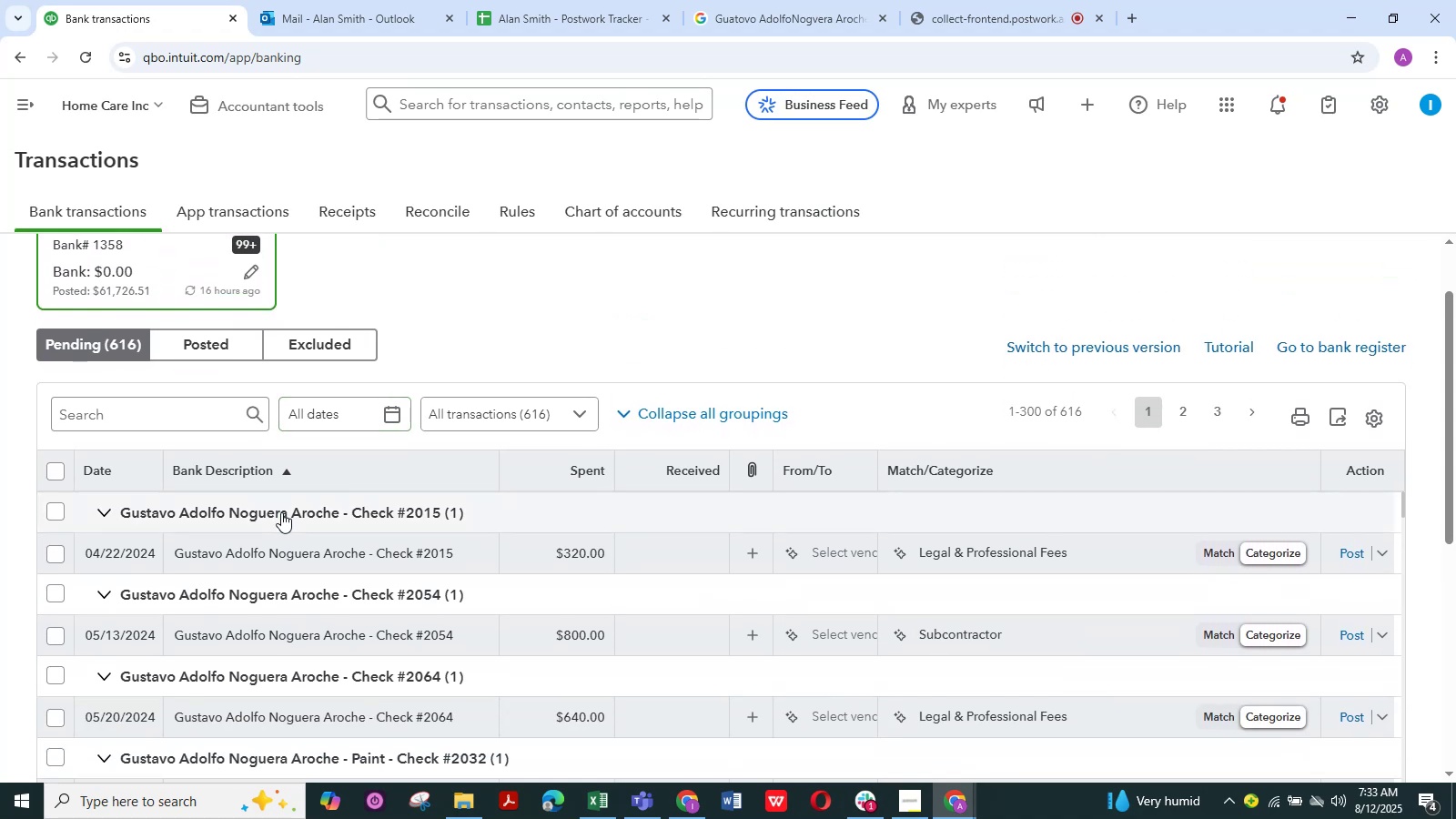 
scroll: coordinate [281, 512], scroll_direction: up, amount: 1.0
 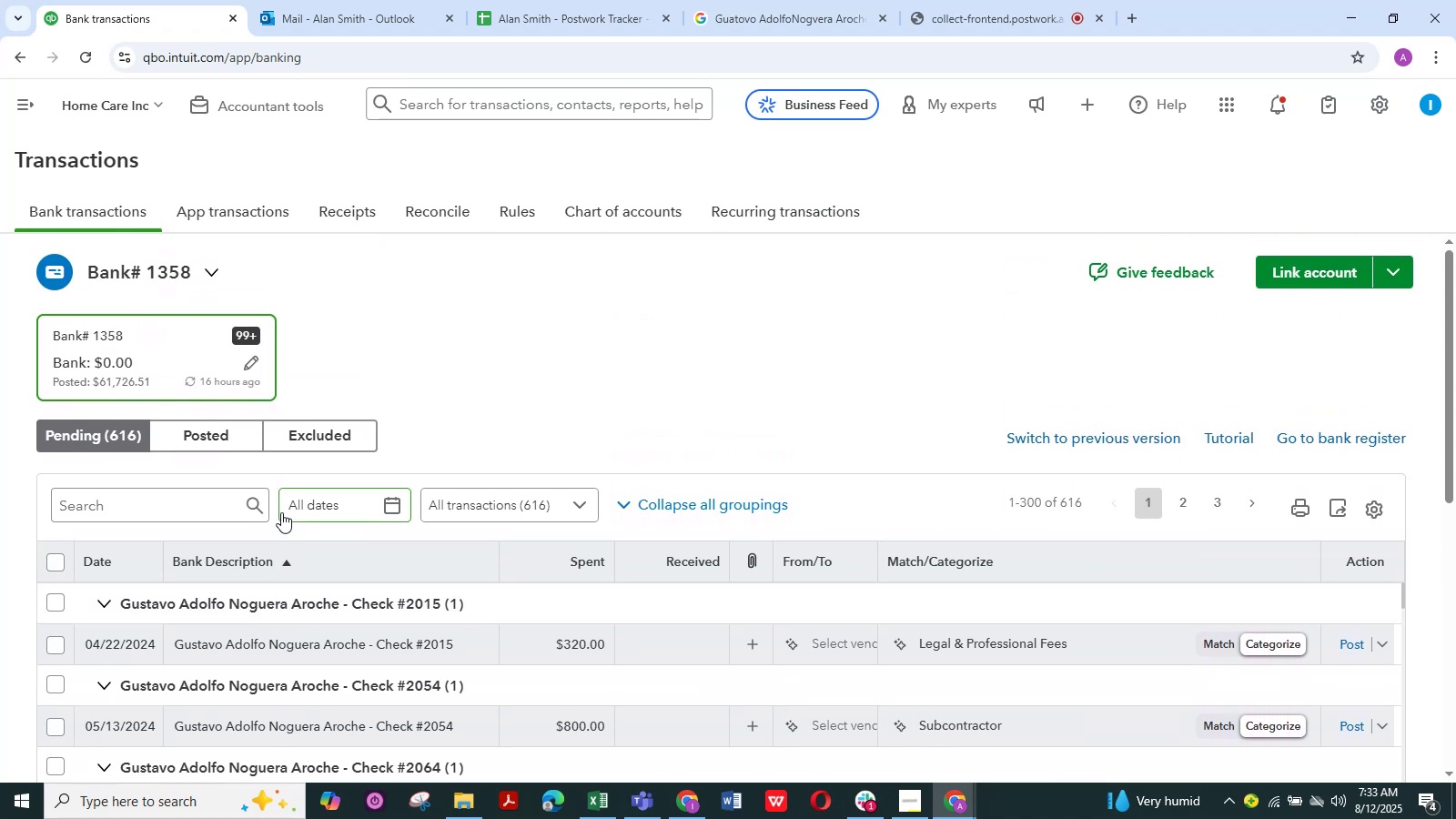 
scroll: coordinate [281, 512], scroll_direction: down, amount: 1.0
 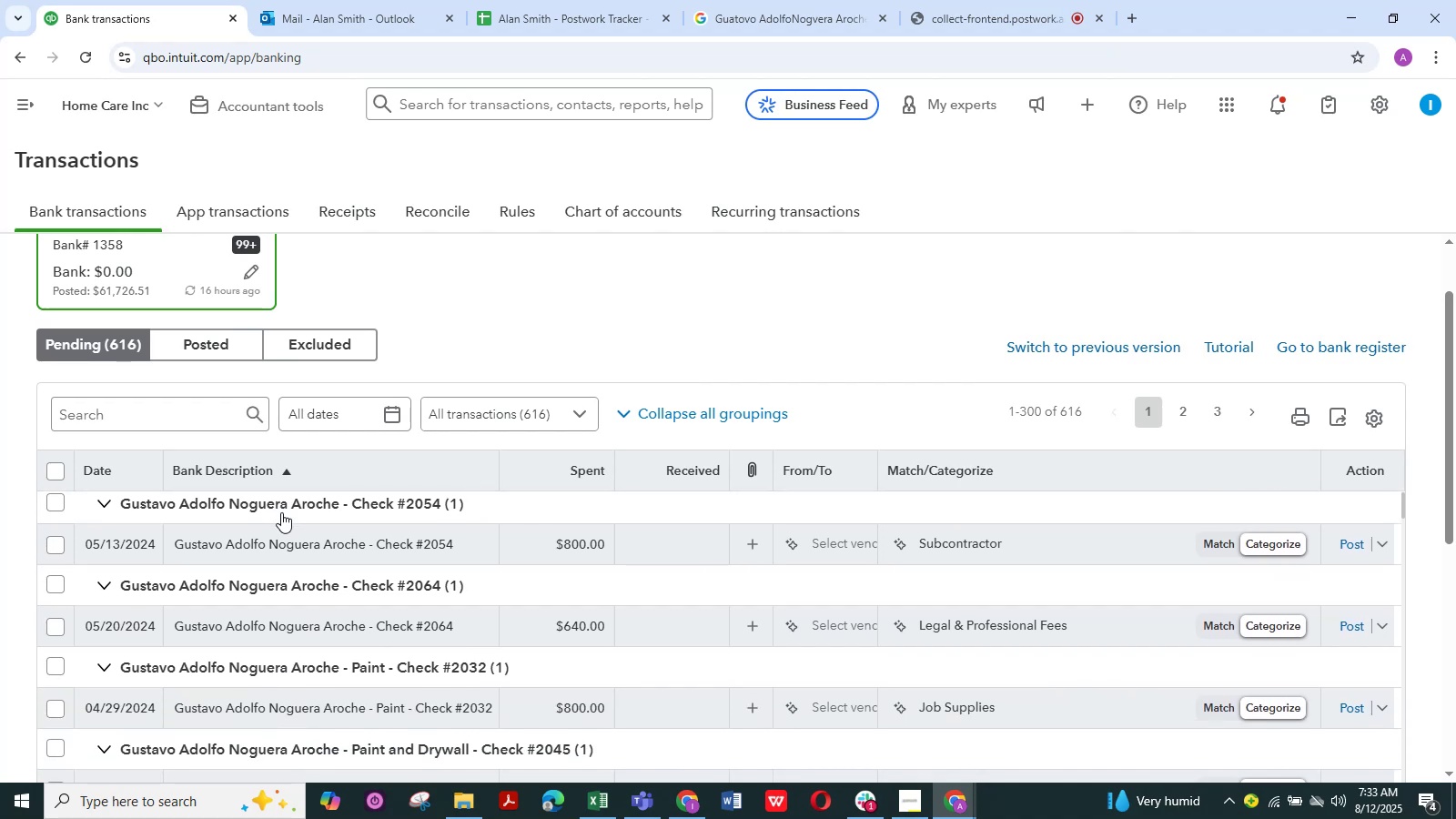 
scroll: coordinate [281, 512], scroll_direction: up, amount: 3.0
 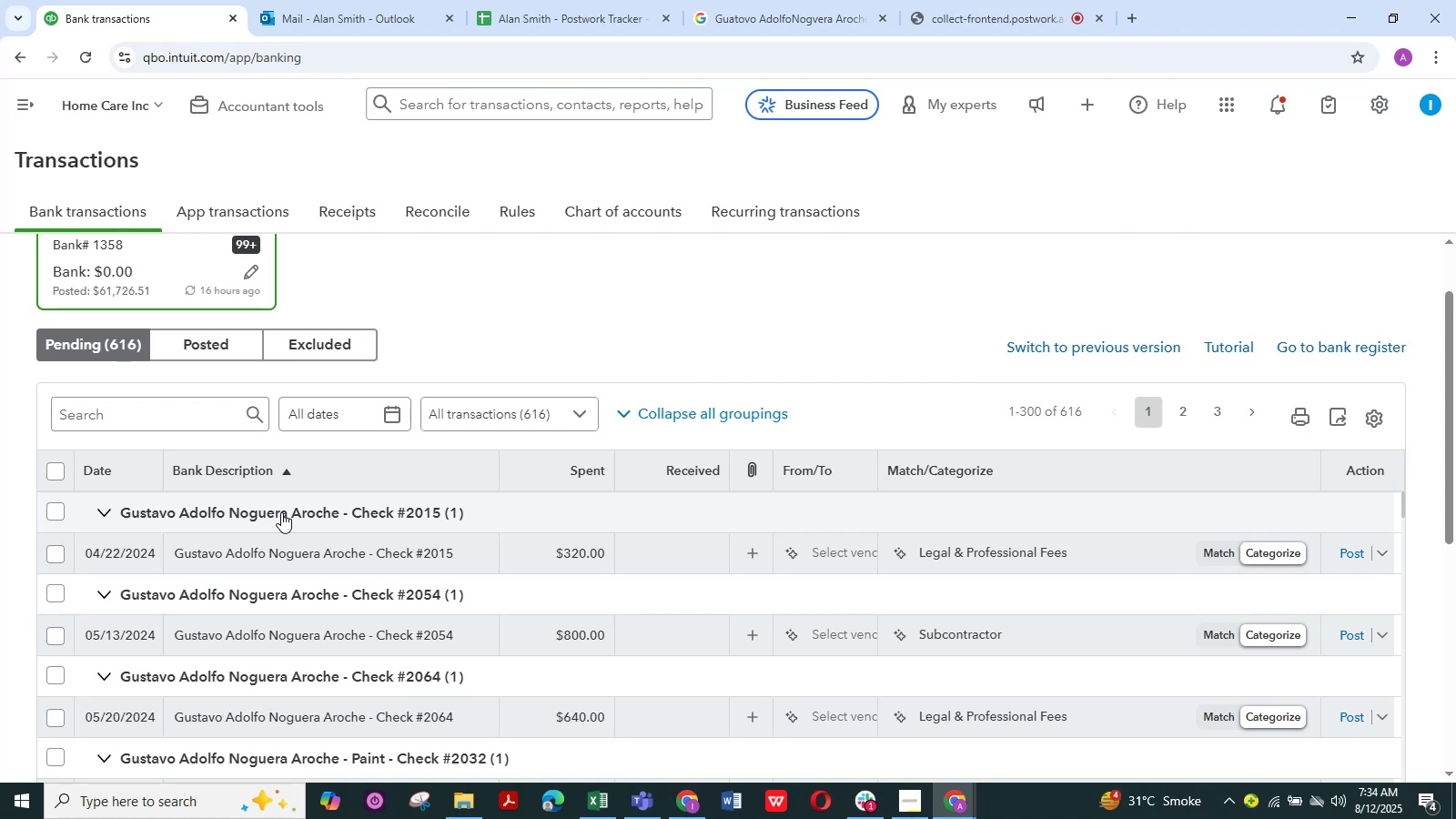 
wait(33.16)
 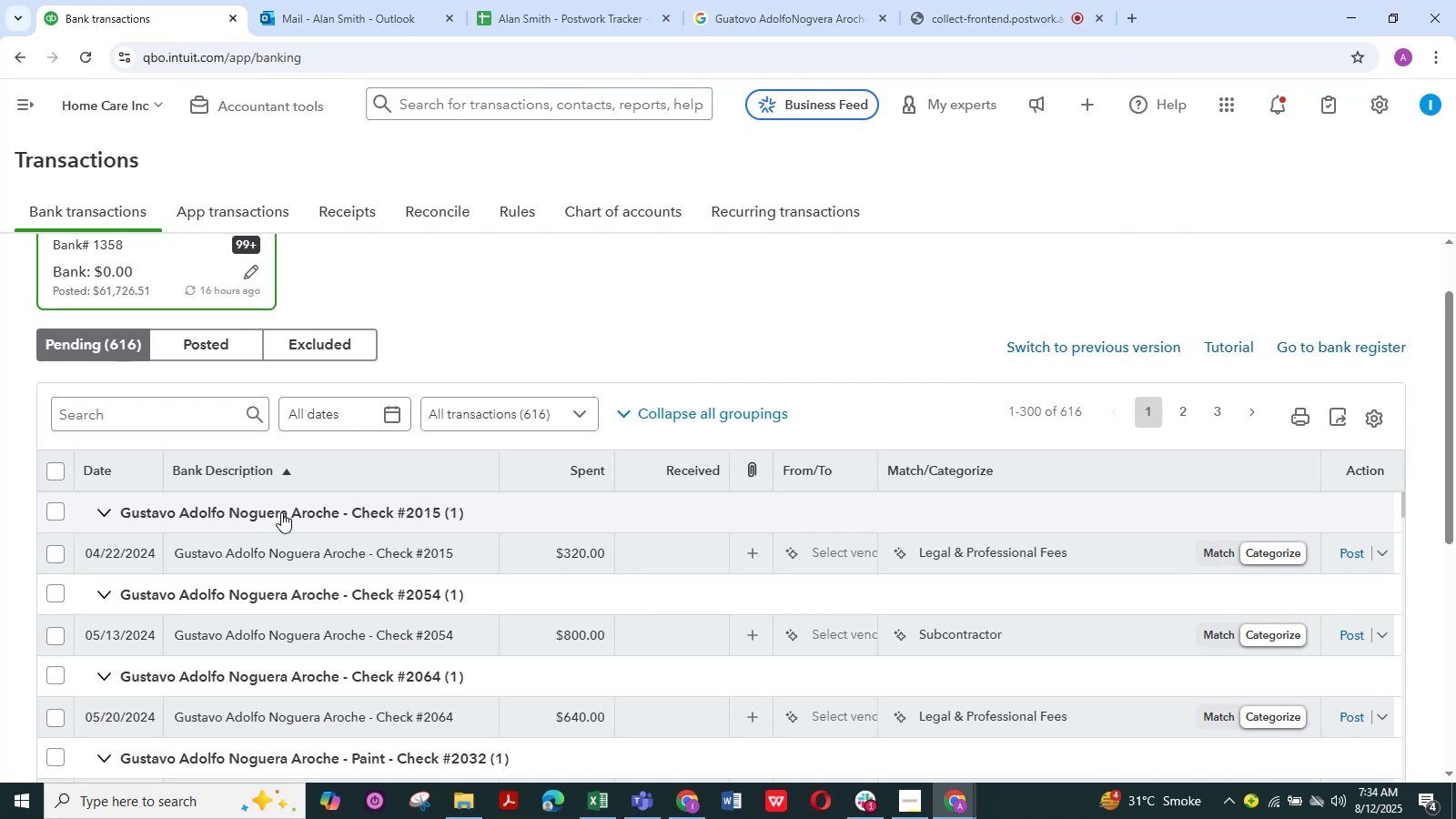 
scroll: coordinate [283, 480], scroll_direction: down, amount: 2.0
 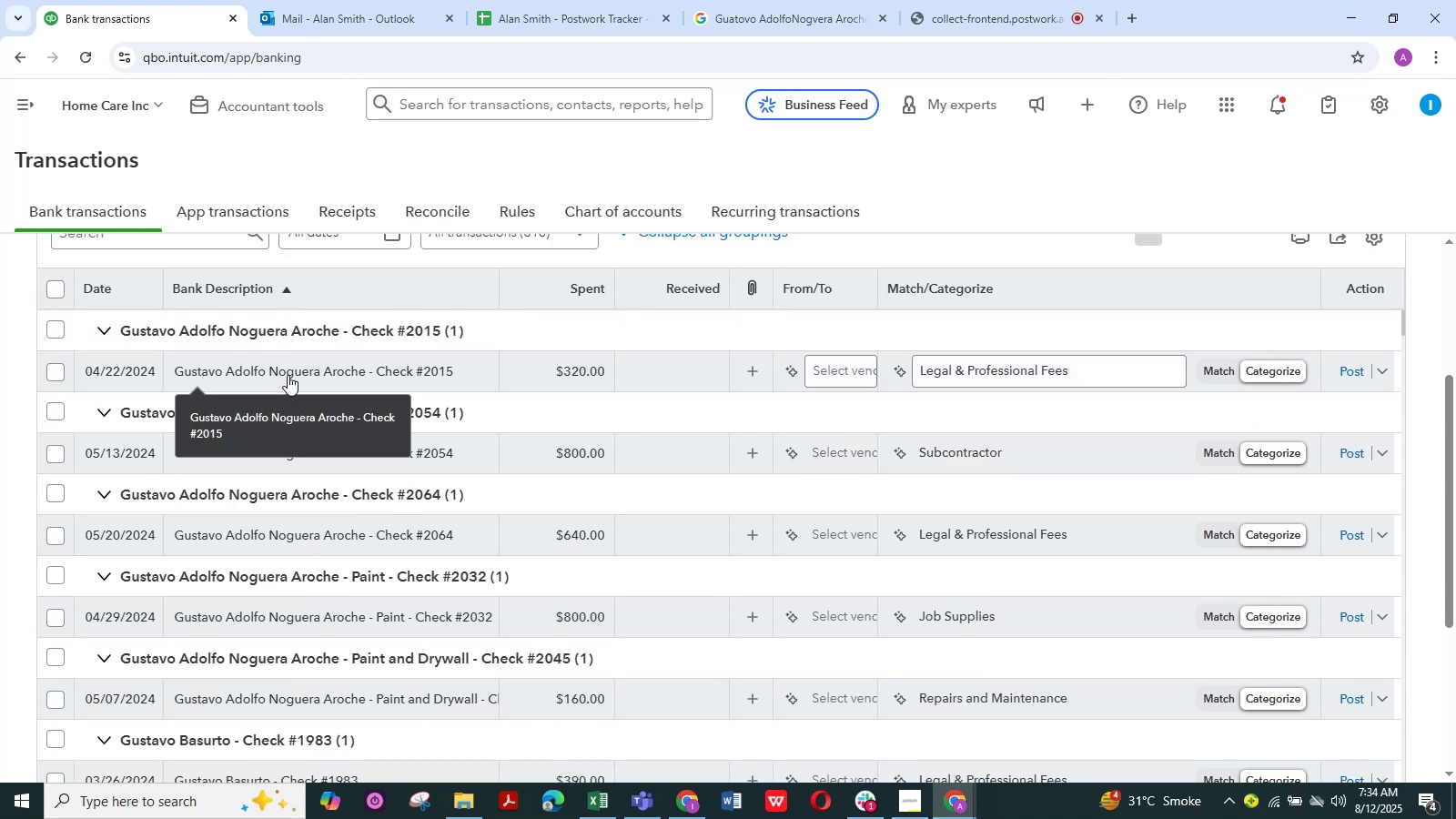 
left_click([288, 375])
 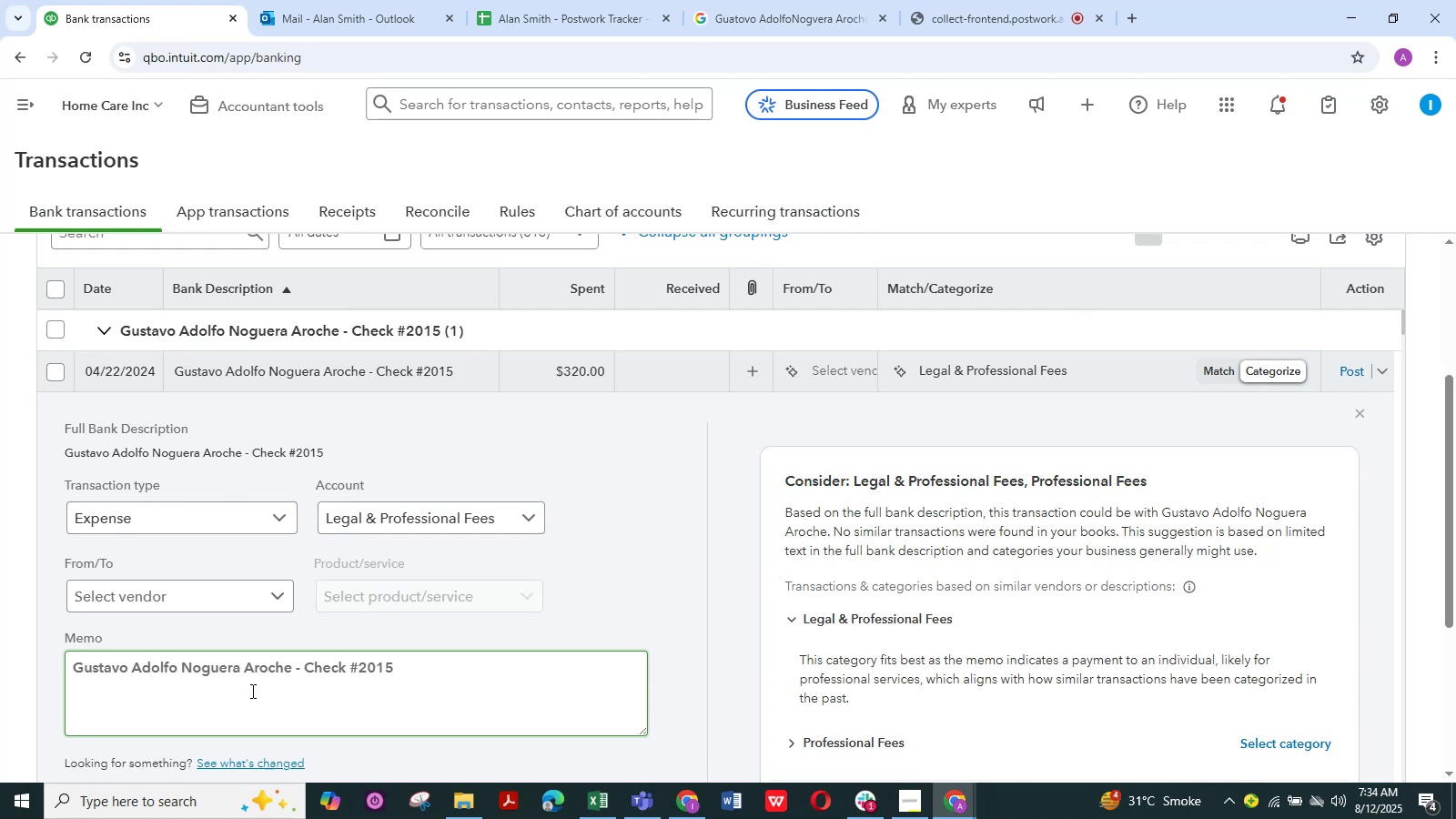 
scroll: coordinate [622, 474], scroll_direction: up, amount: 4.0
 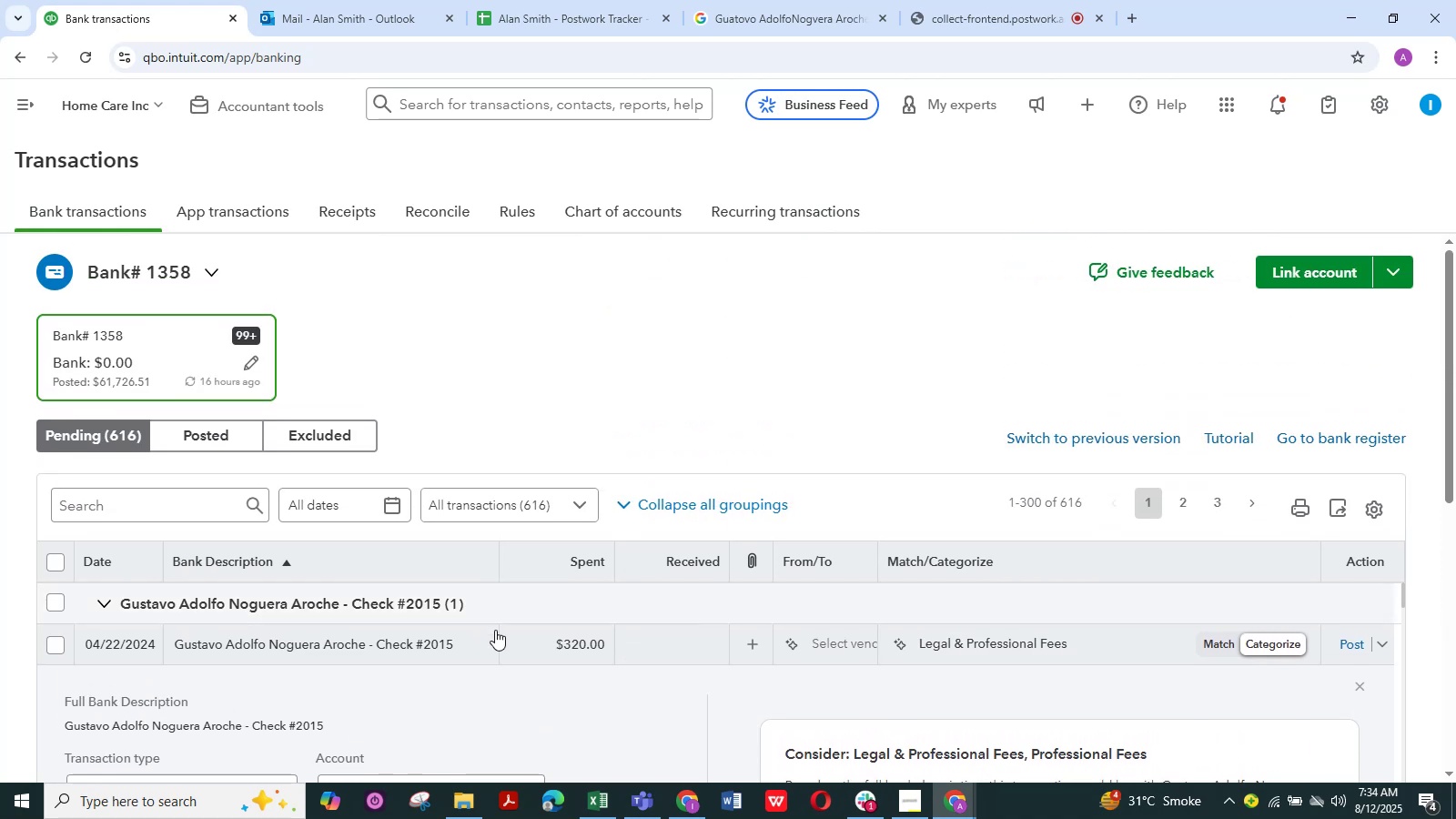 
scroll: coordinate [538, 639], scroll_direction: down, amount: 4.0
 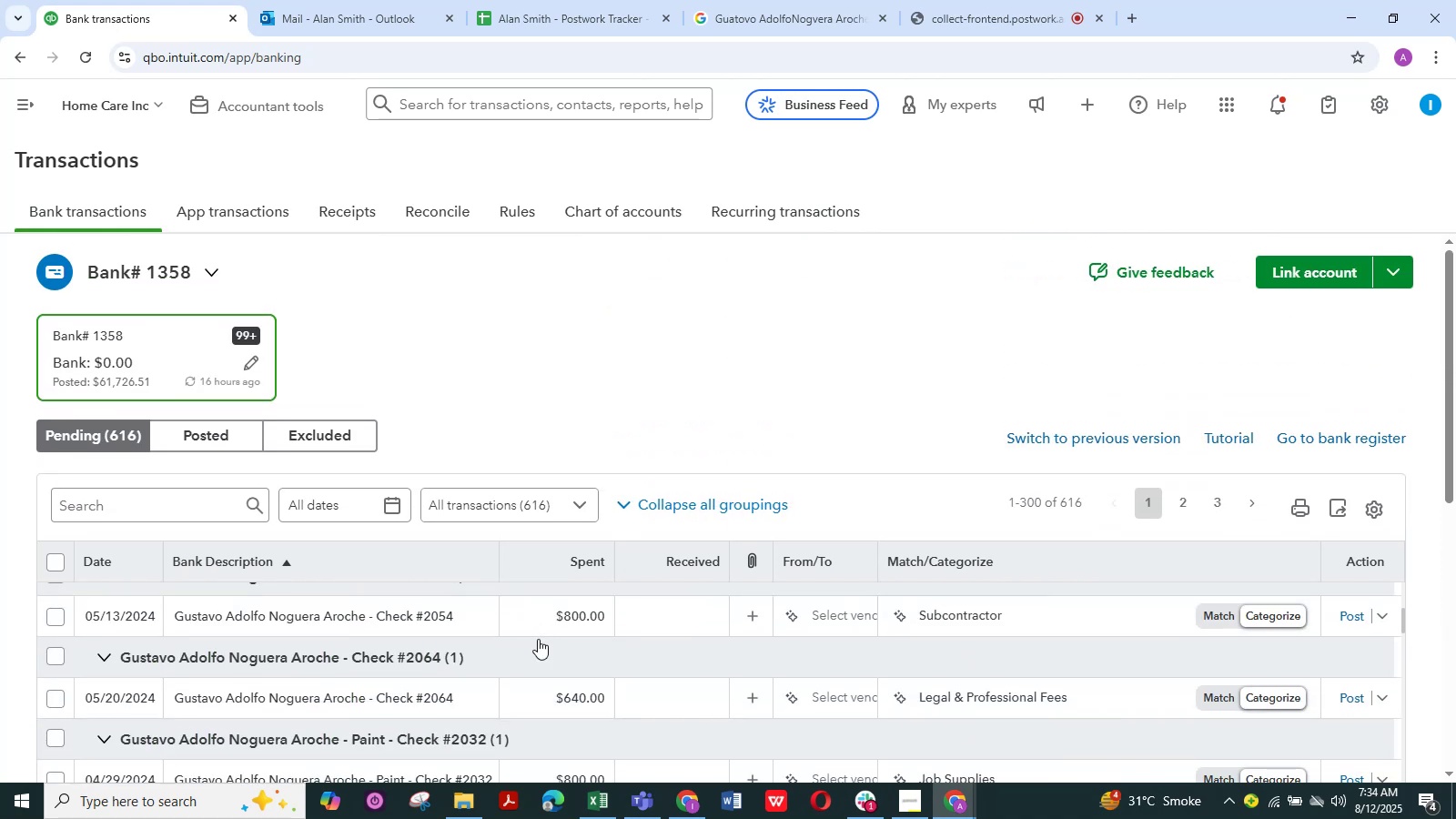 
scroll: coordinate [538, 639], scroll_direction: up, amount: 1.0
 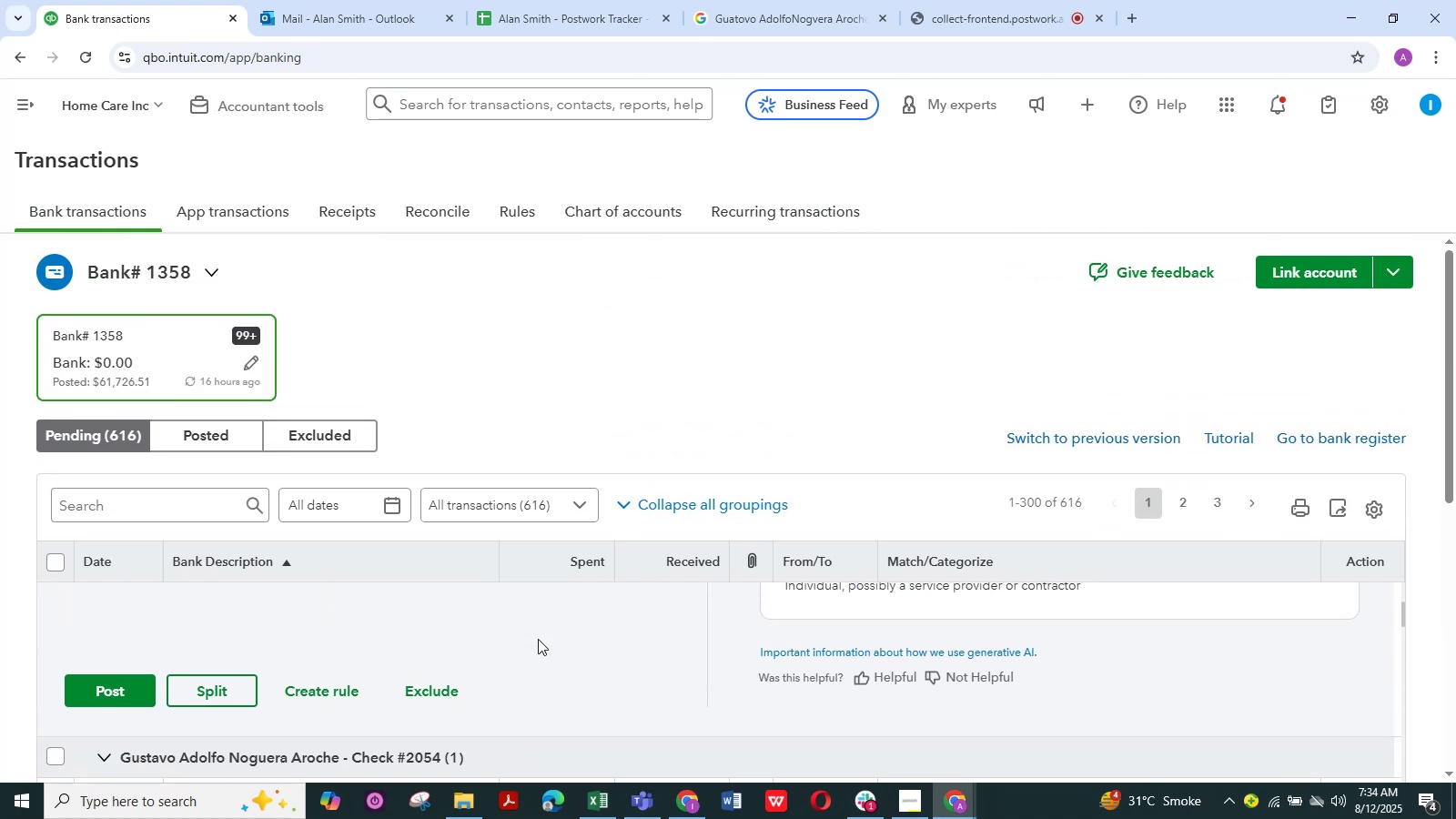 
scroll: coordinate [538, 639], scroll_direction: down, amount: 3.0
 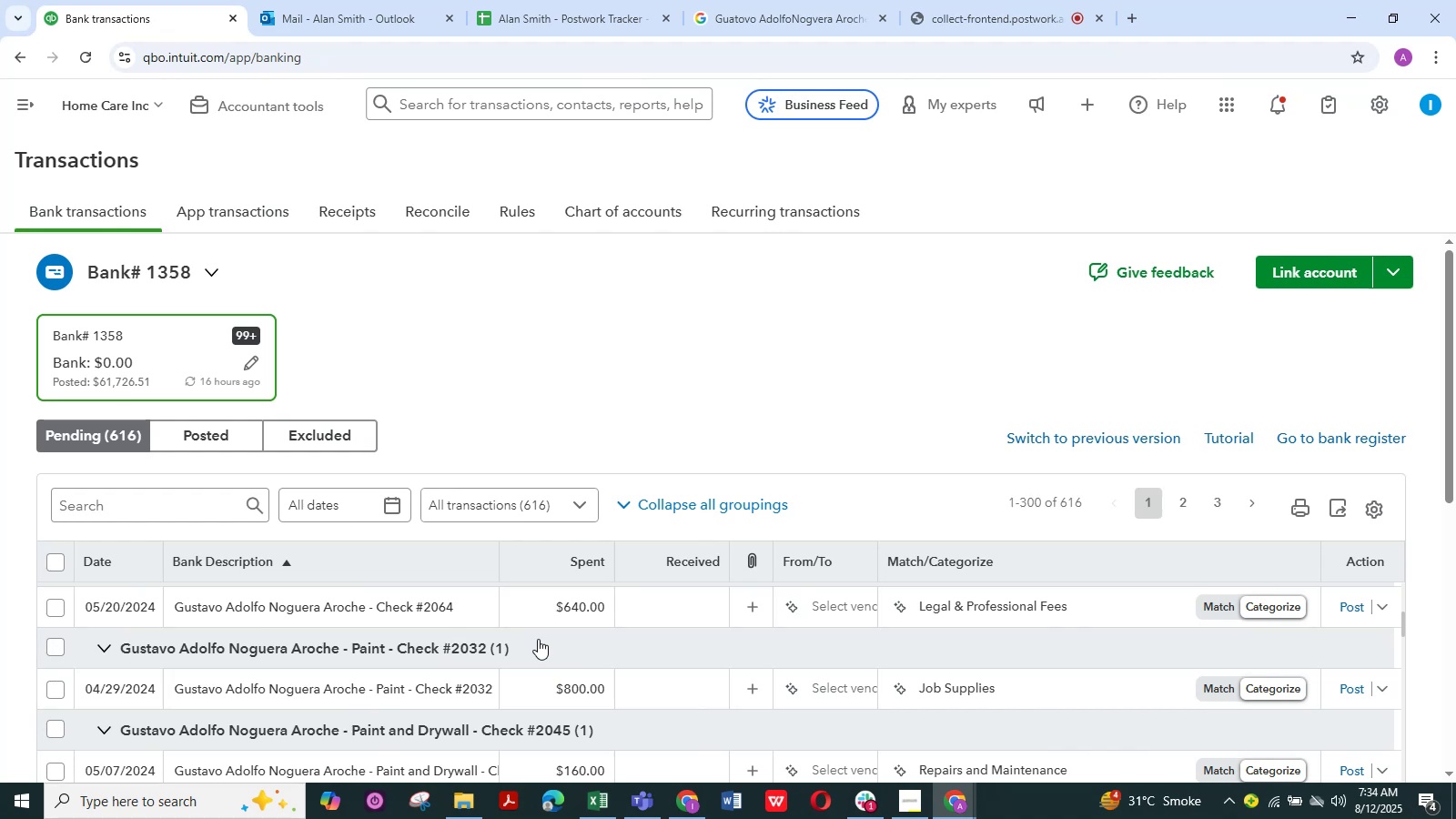 
scroll: coordinate [359, 667], scroll_direction: up, amount: 5.0
 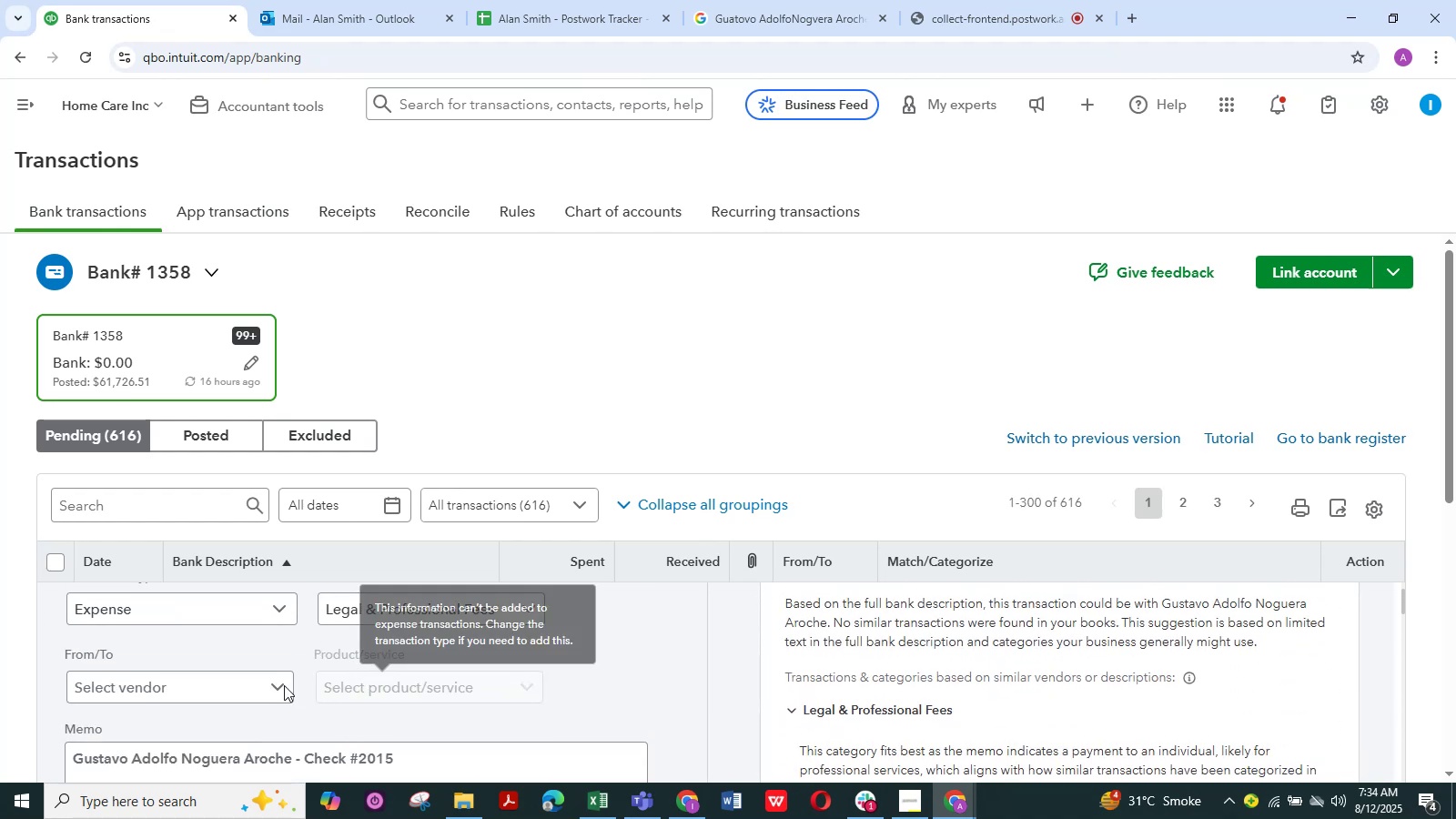 
scroll: coordinate [890, 375], scroll_direction: down, amount: 4.0
 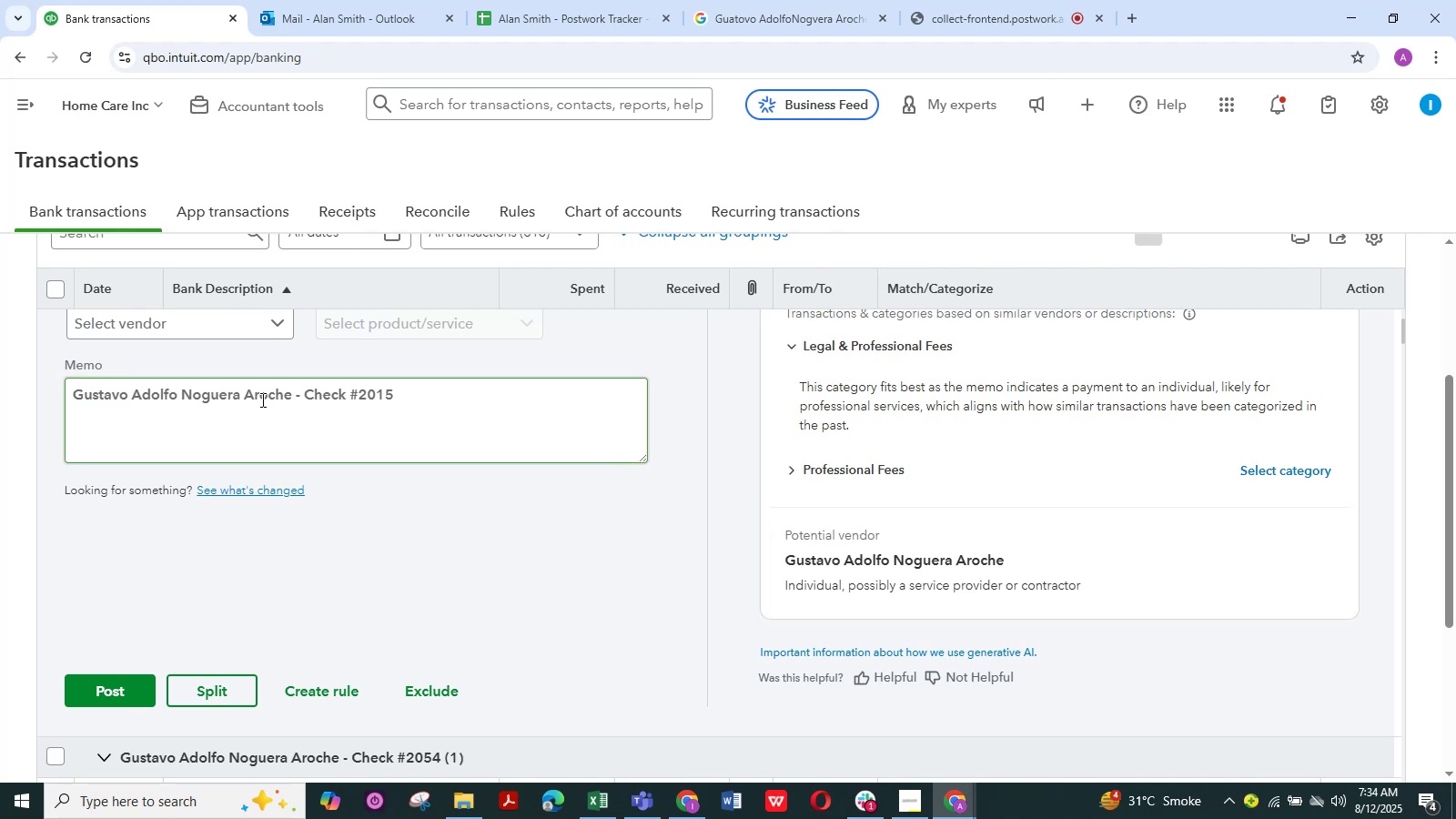 
left_click_drag(start_coordinate=[293, 401], to_coordinate=[11, 407])
 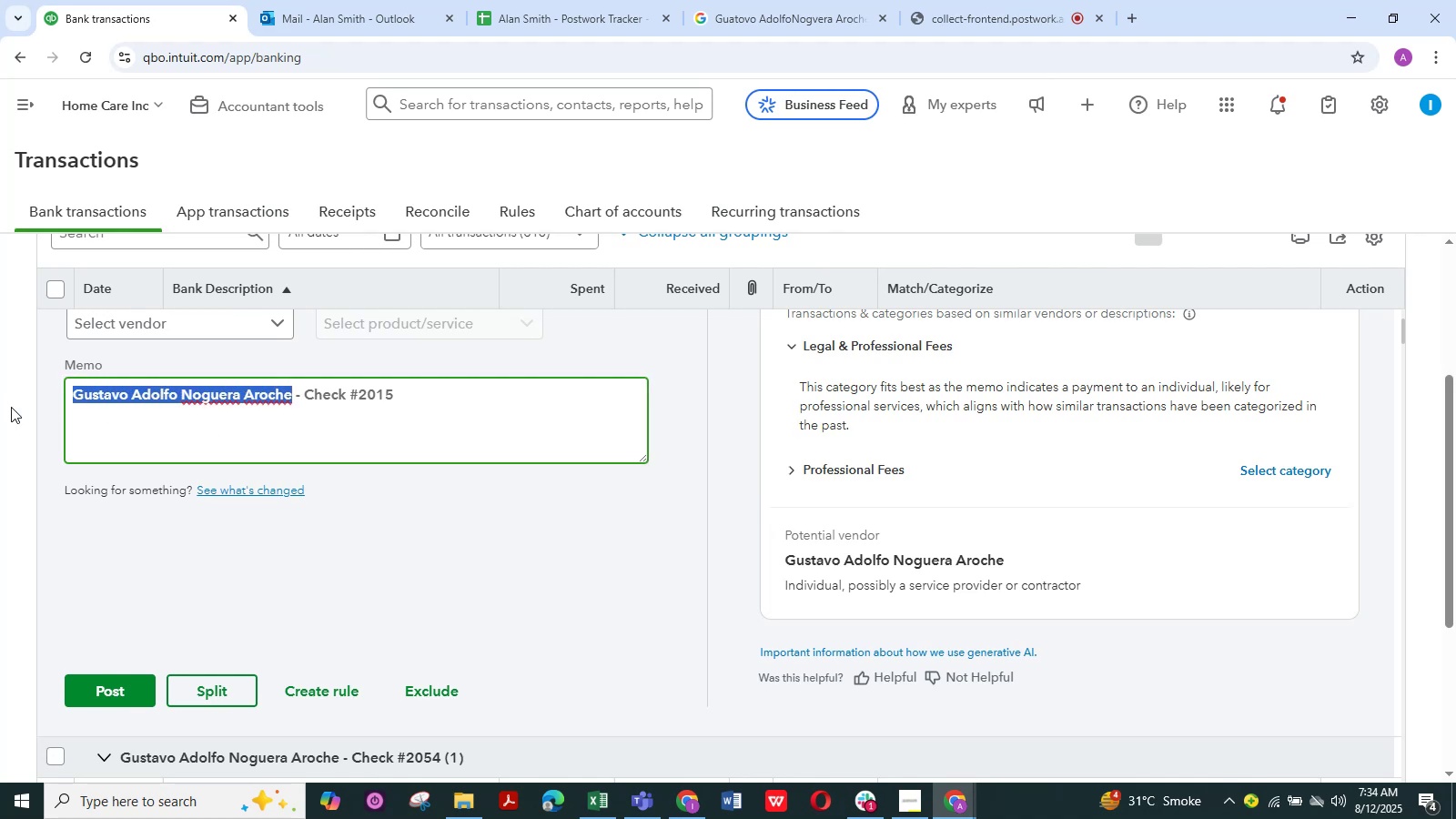 
key(Control+C)
 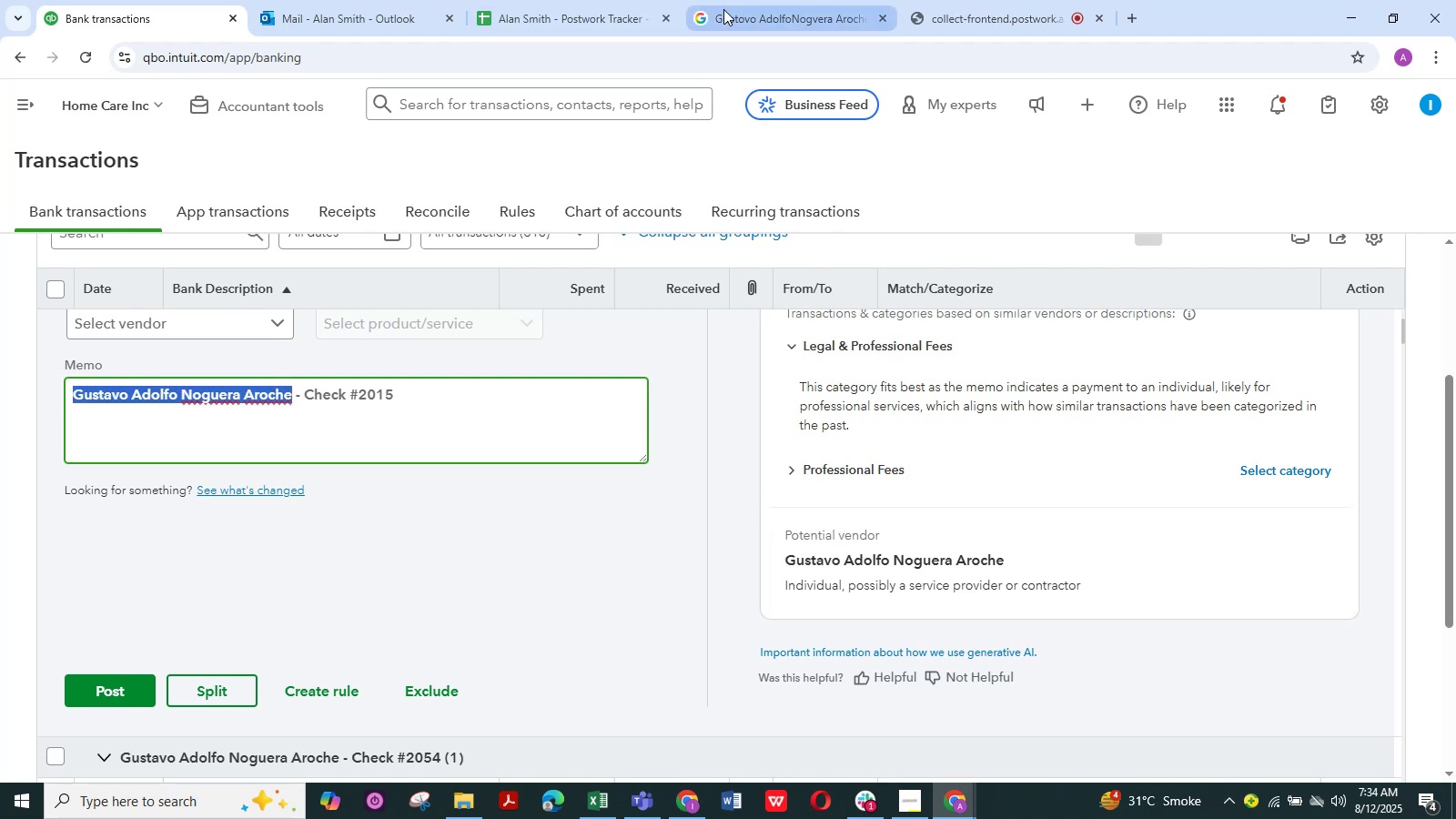 
left_click([770, 10])
 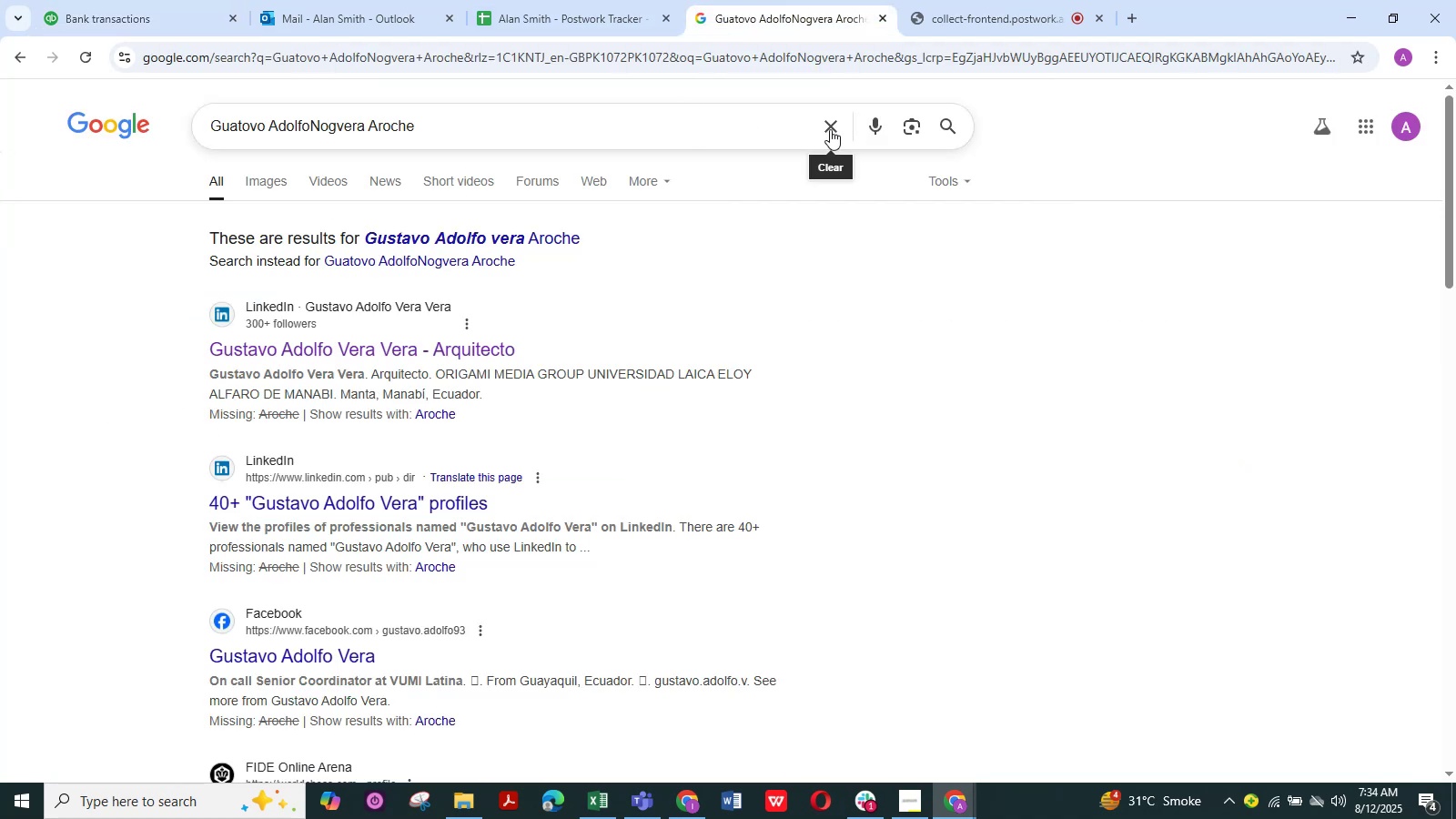 
double_click([727, 128])
 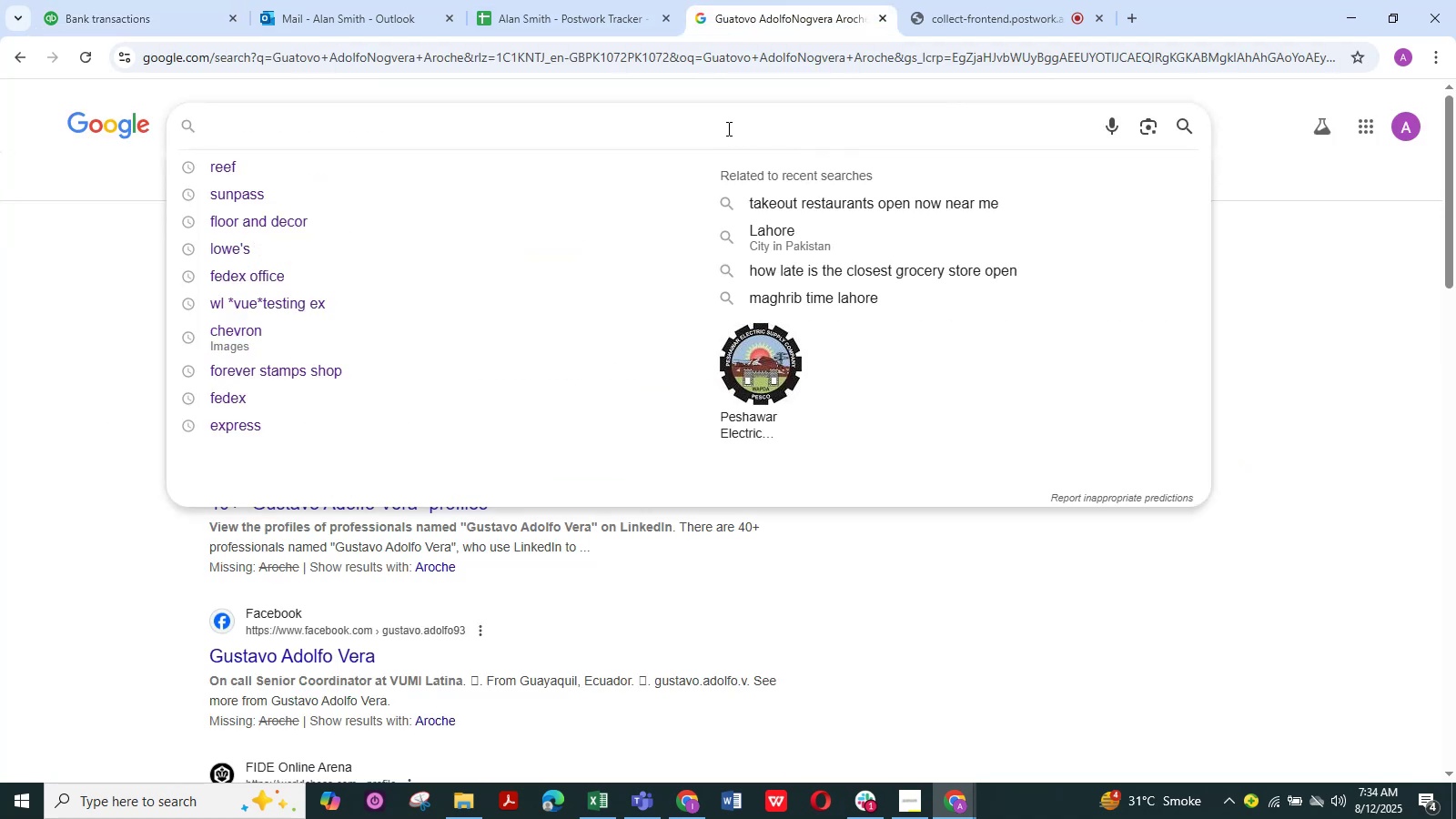 
key(Control+V)
 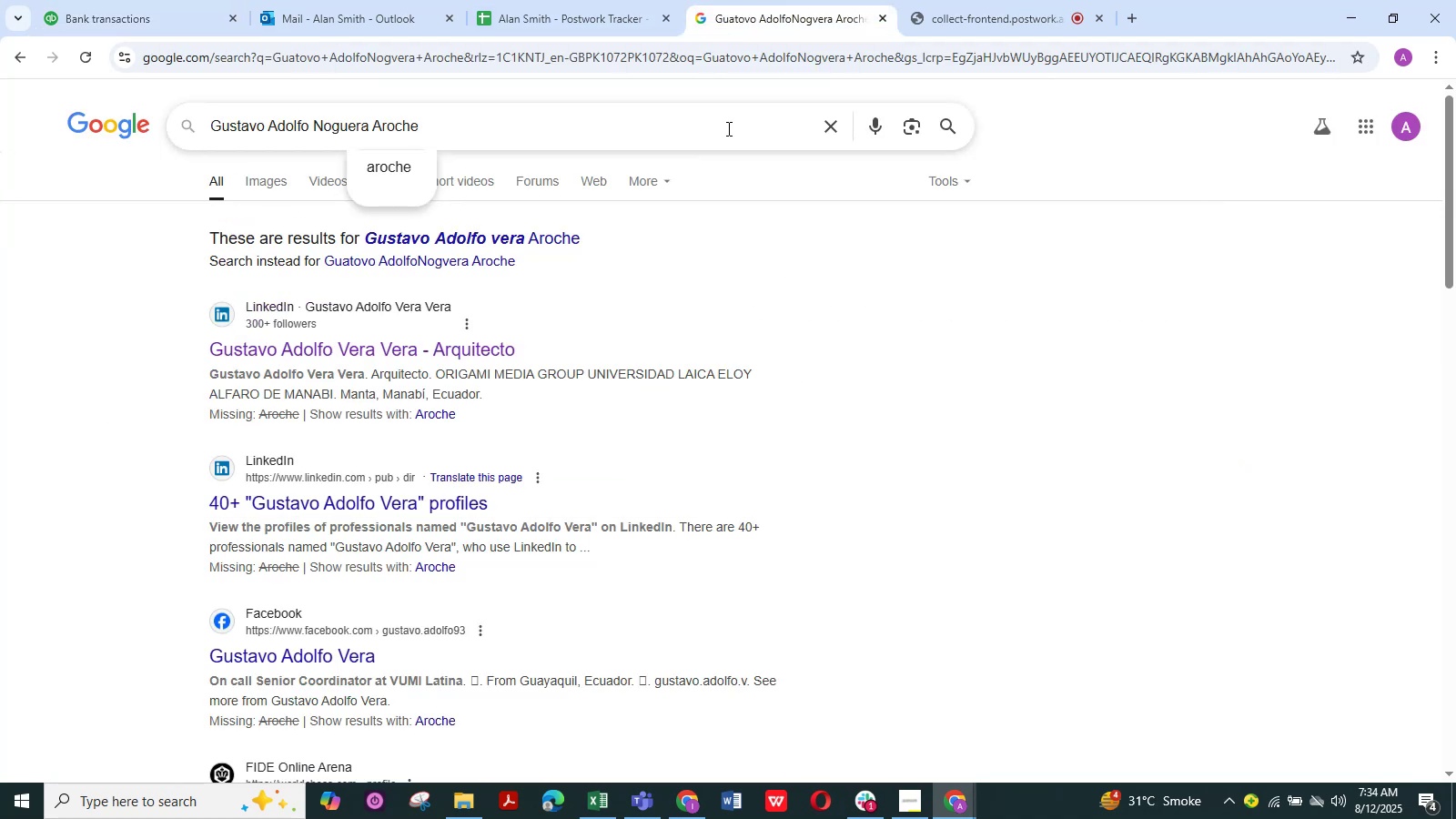 
key(NumpadEnter)
 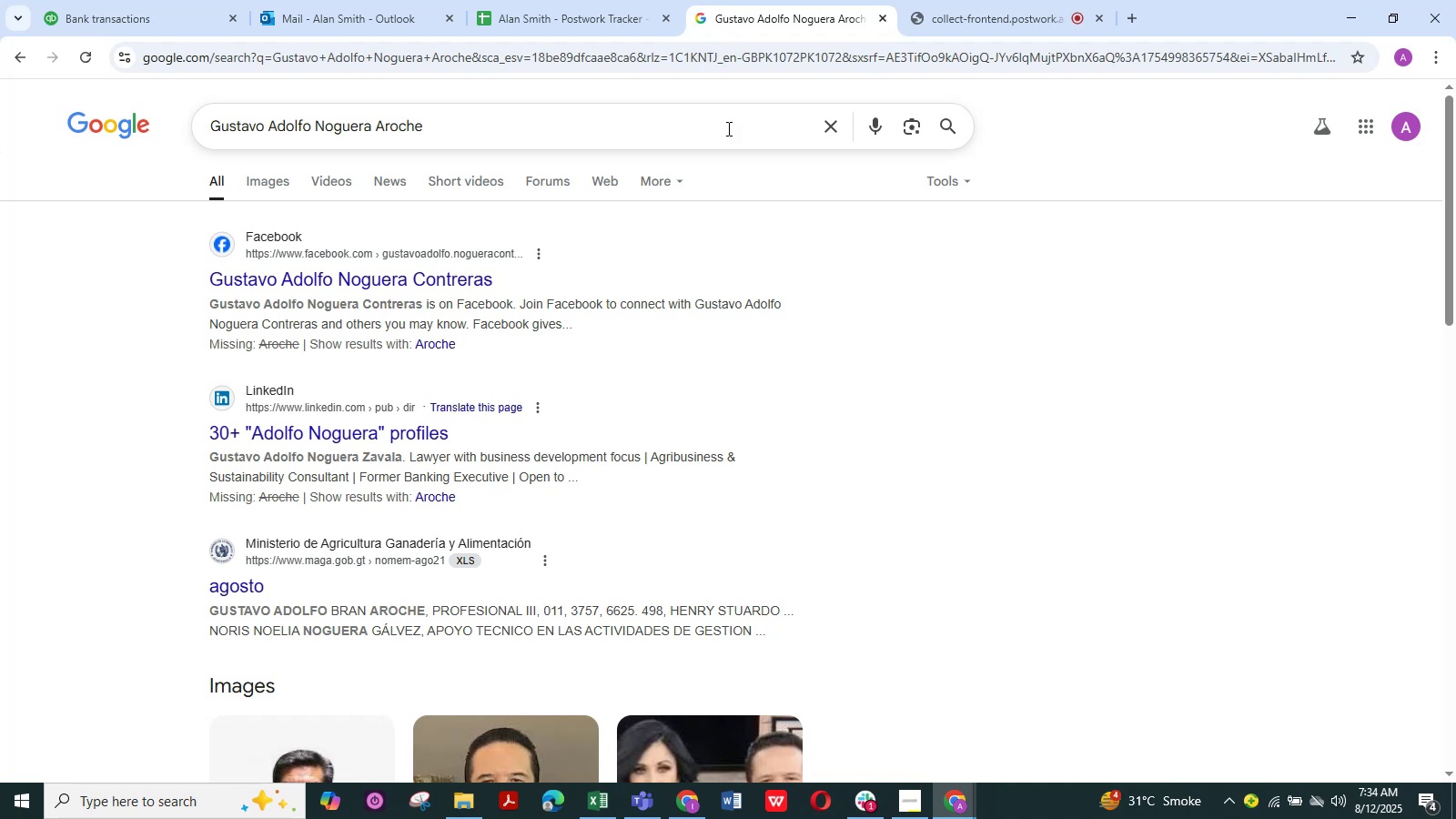 
wait(13.81)
 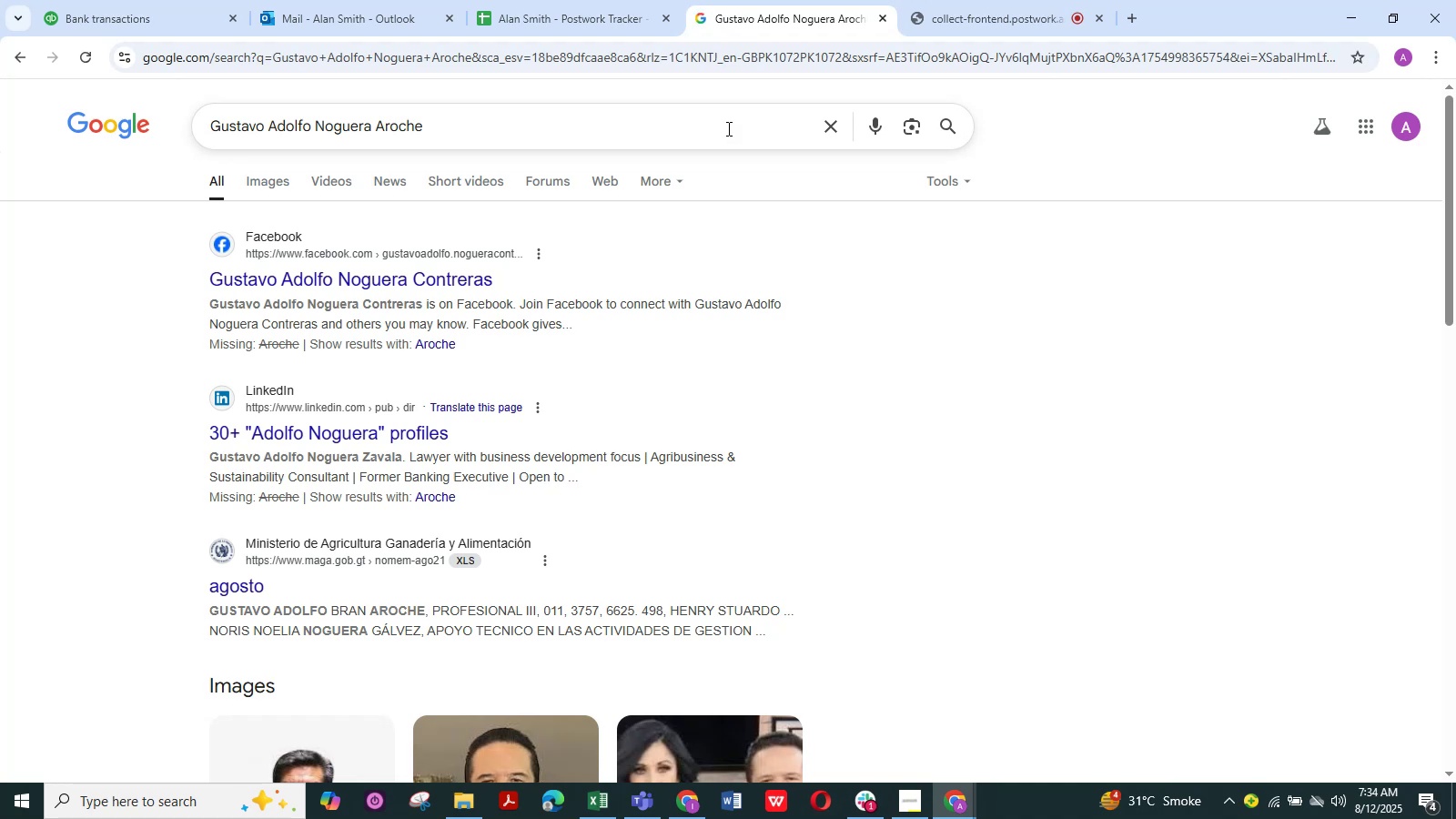 
left_click([944, 129])
 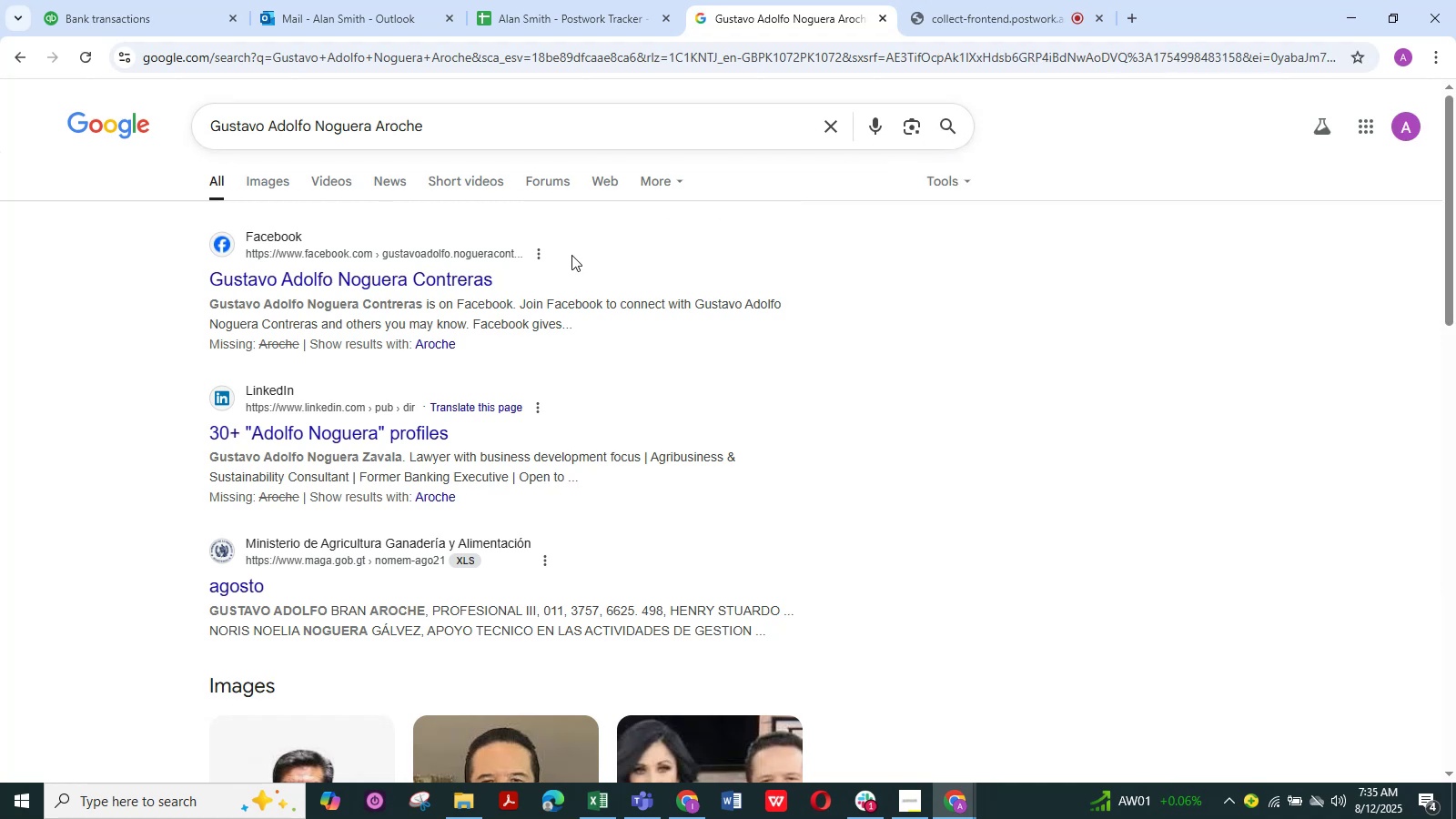 
wait(7.24)
 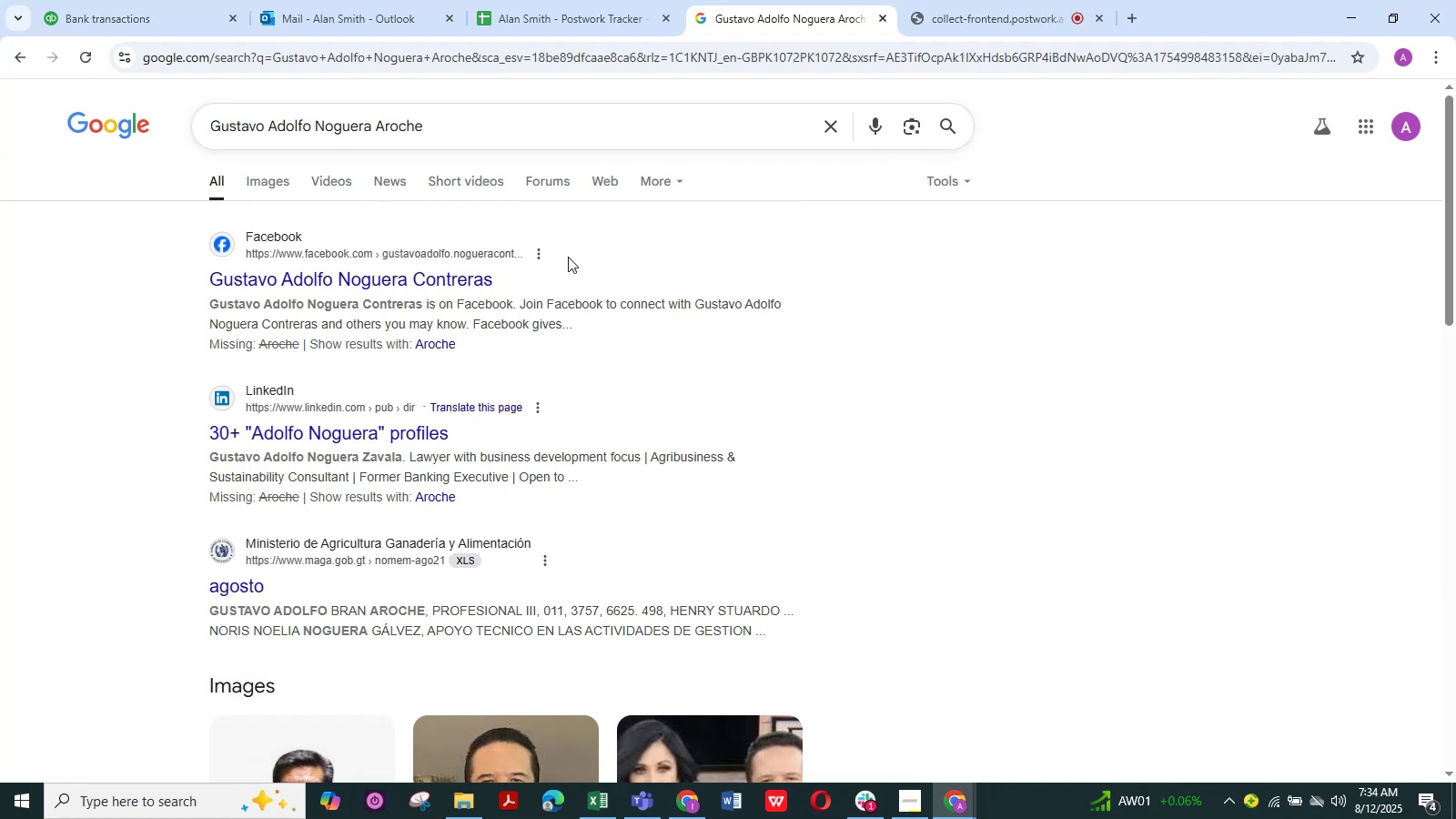 
scroll: coordinate [571, 255], scroll_direction: down, amount: 1.0
 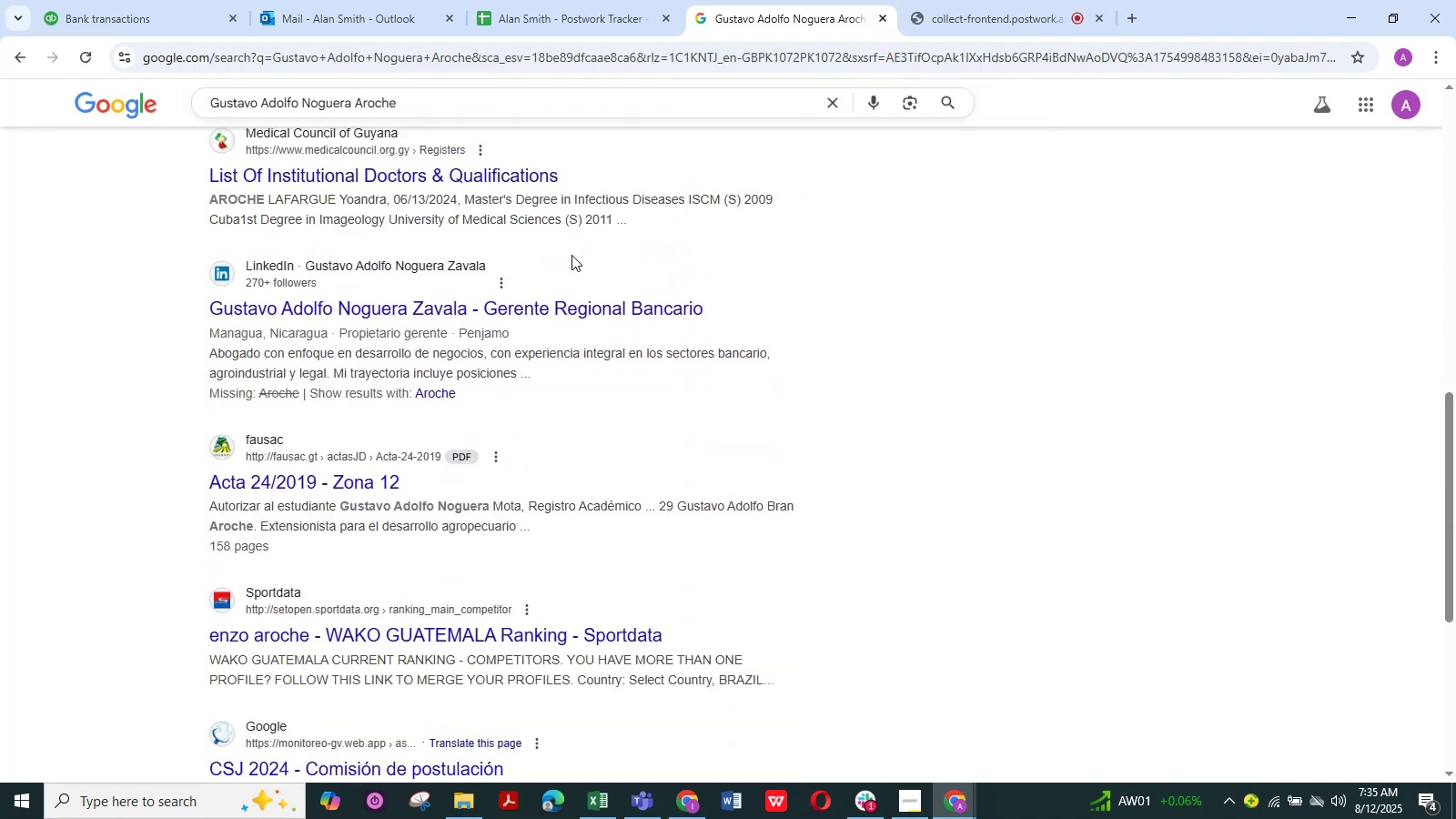 
scroll: coordinate [571, 255], scroll_direction: up, amount: 9.0
 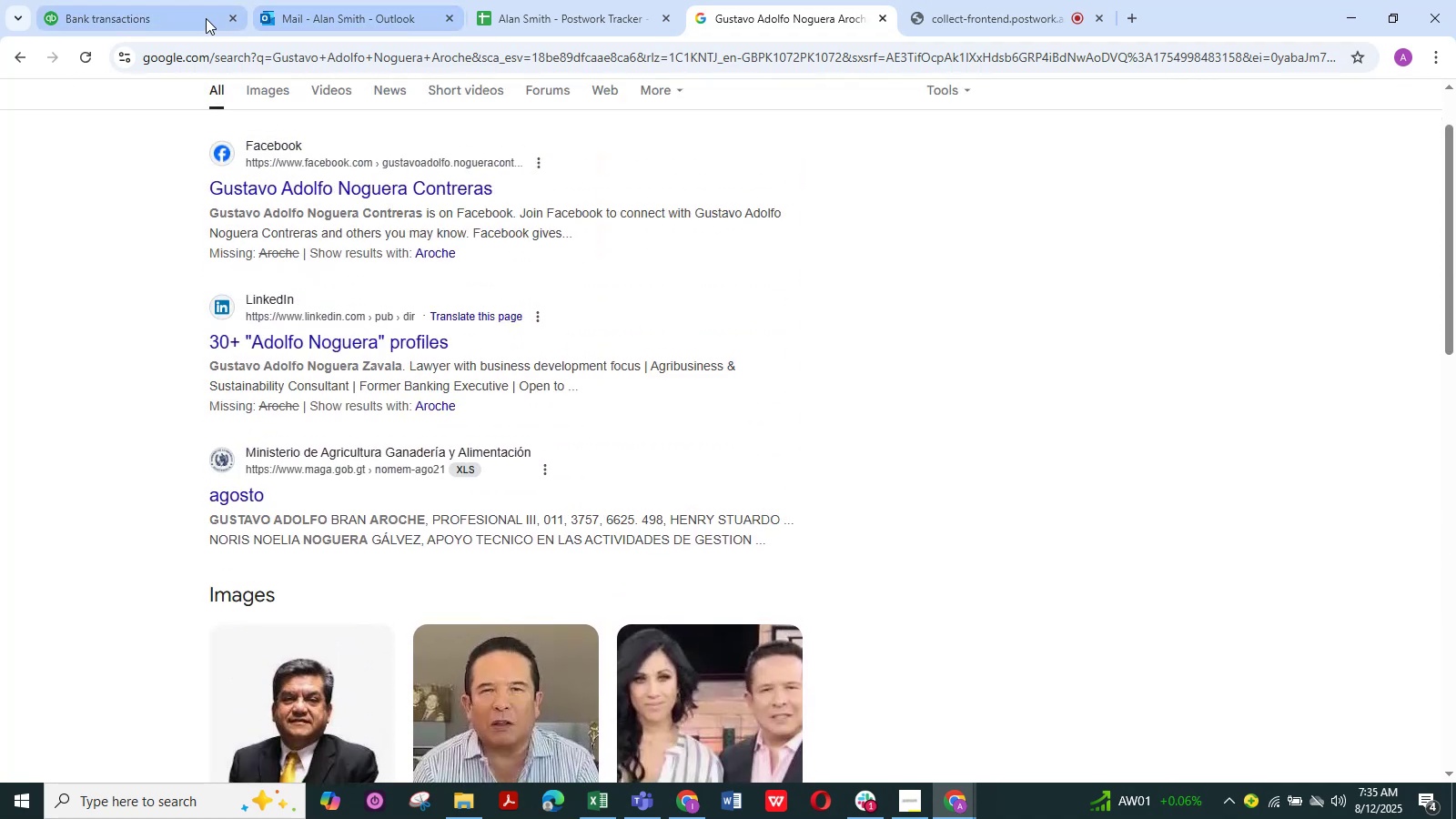 
left_click([192, 18])
 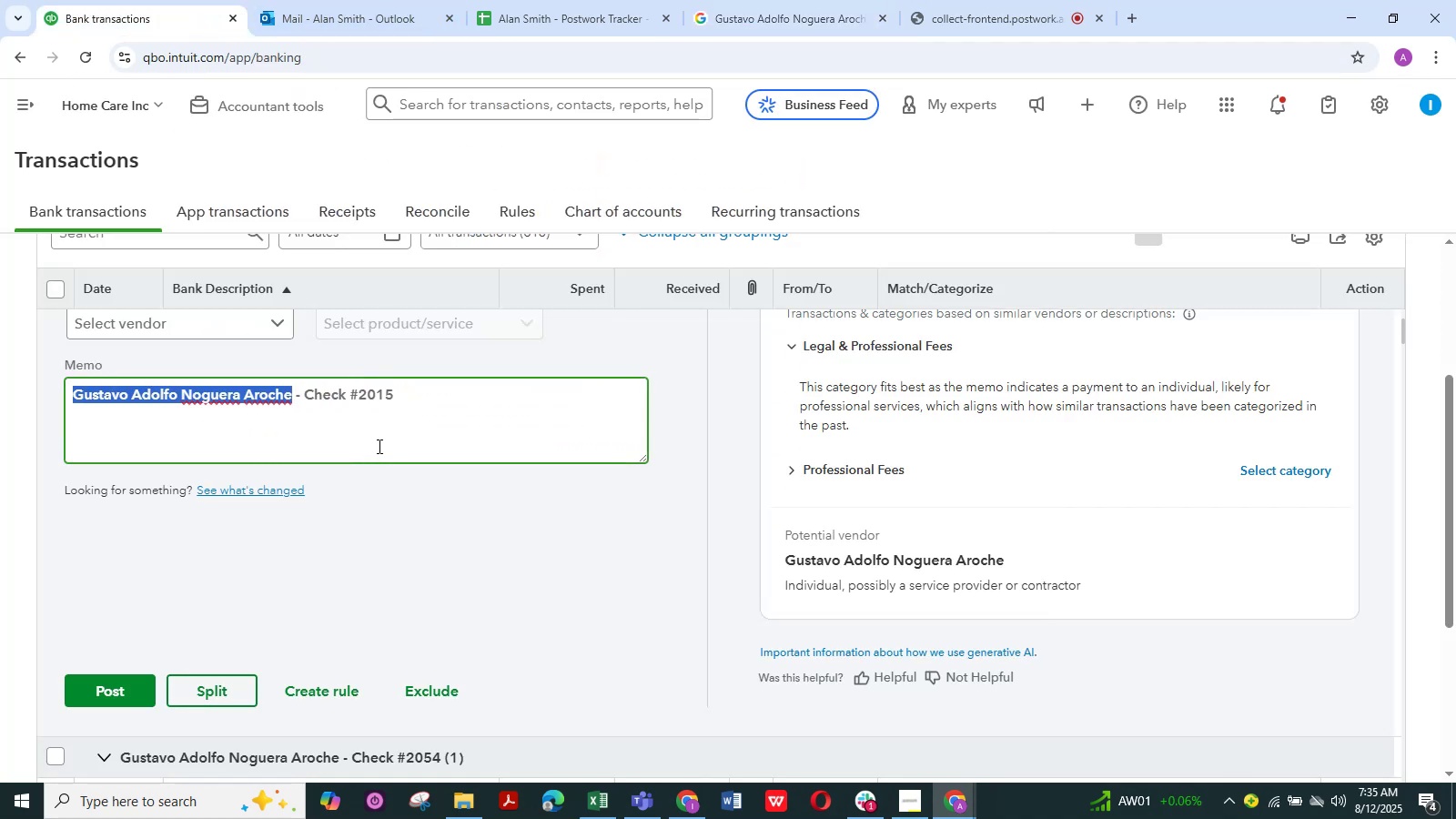 
scroll: coordinate [387, 423], scroll_direction: up, amount: 1.0
 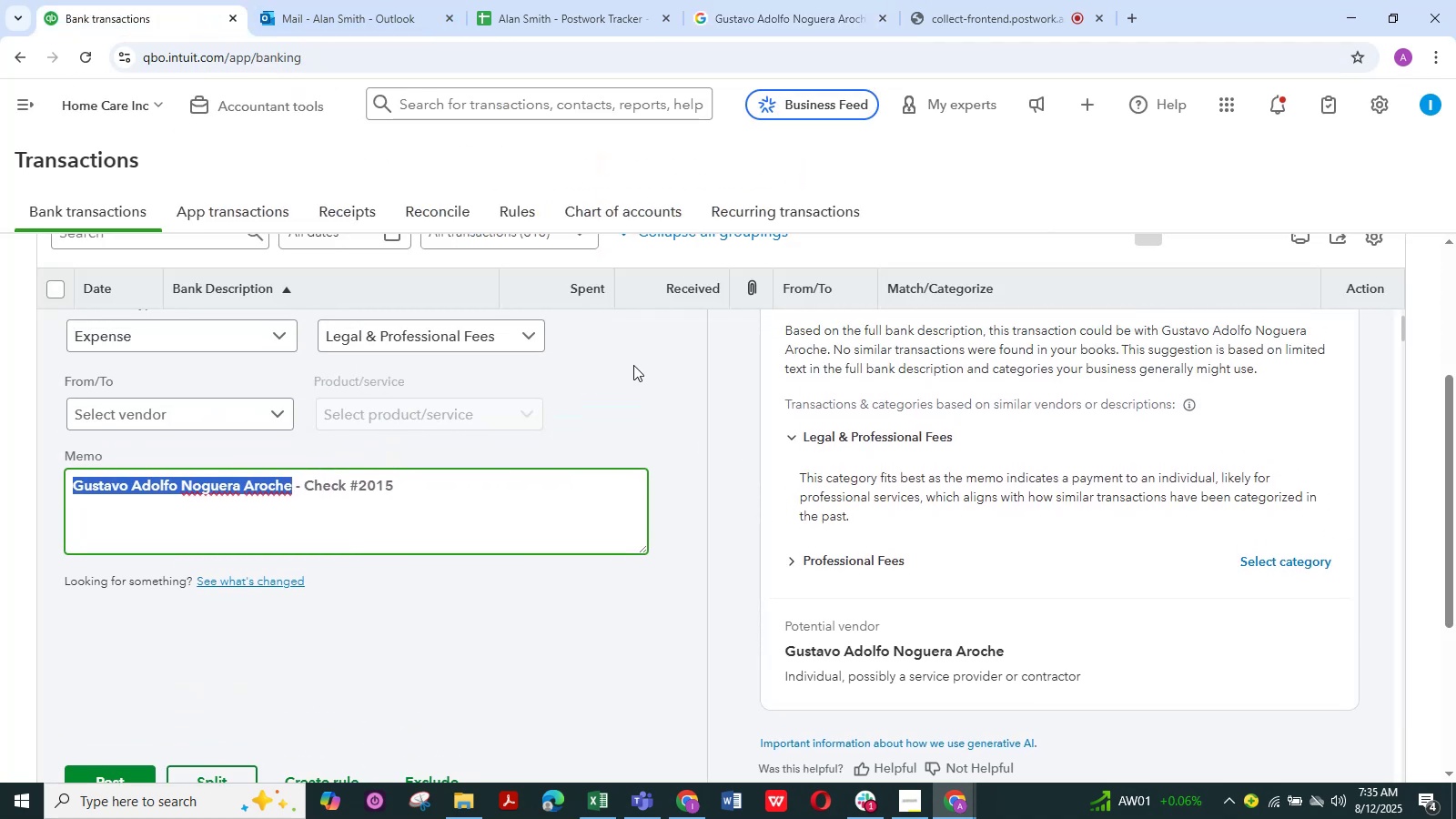 
left_click([529, 339])
 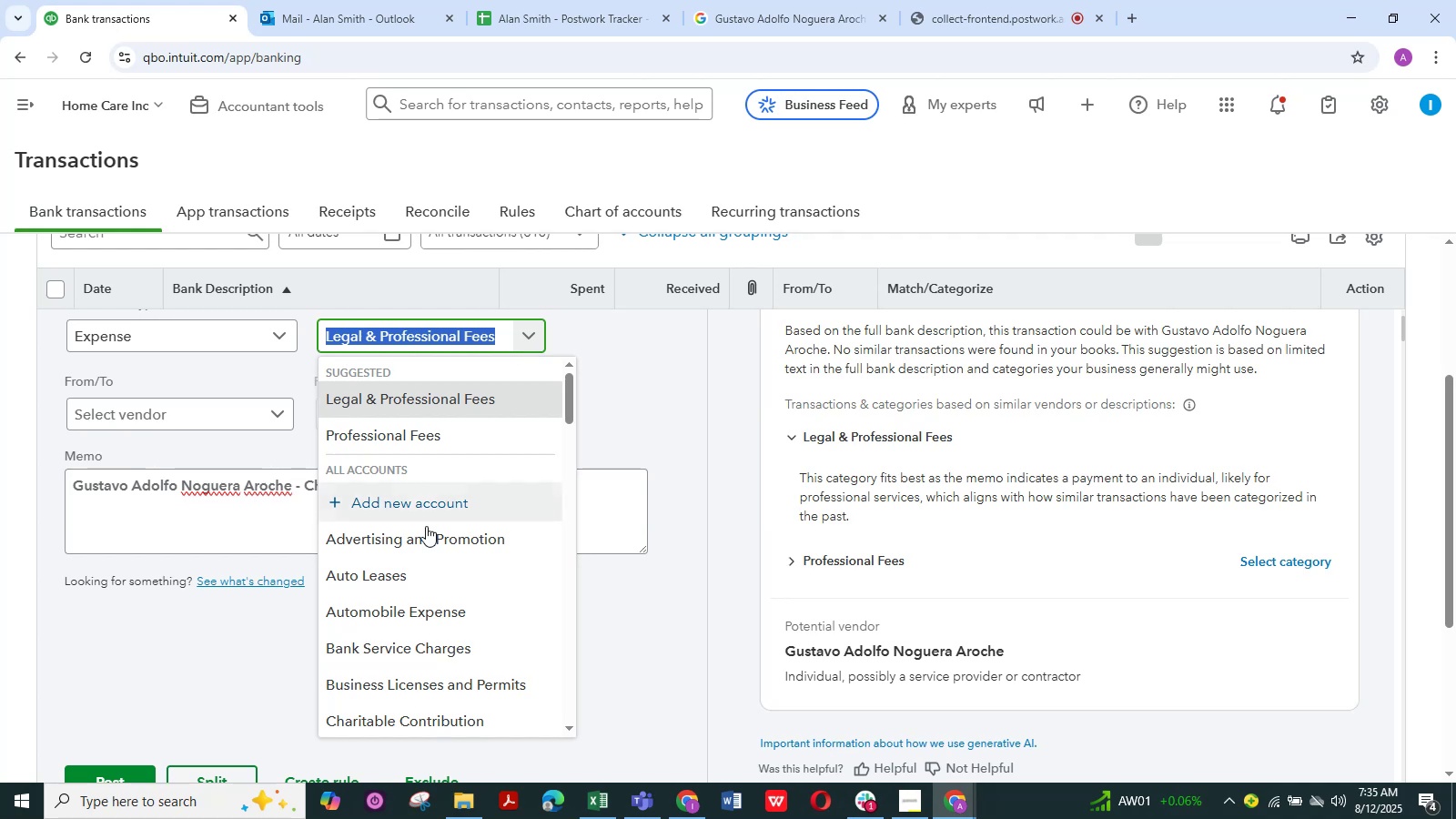 
scroll: coordinate [440, 577], scroll_direction: down, amount: 14.0
 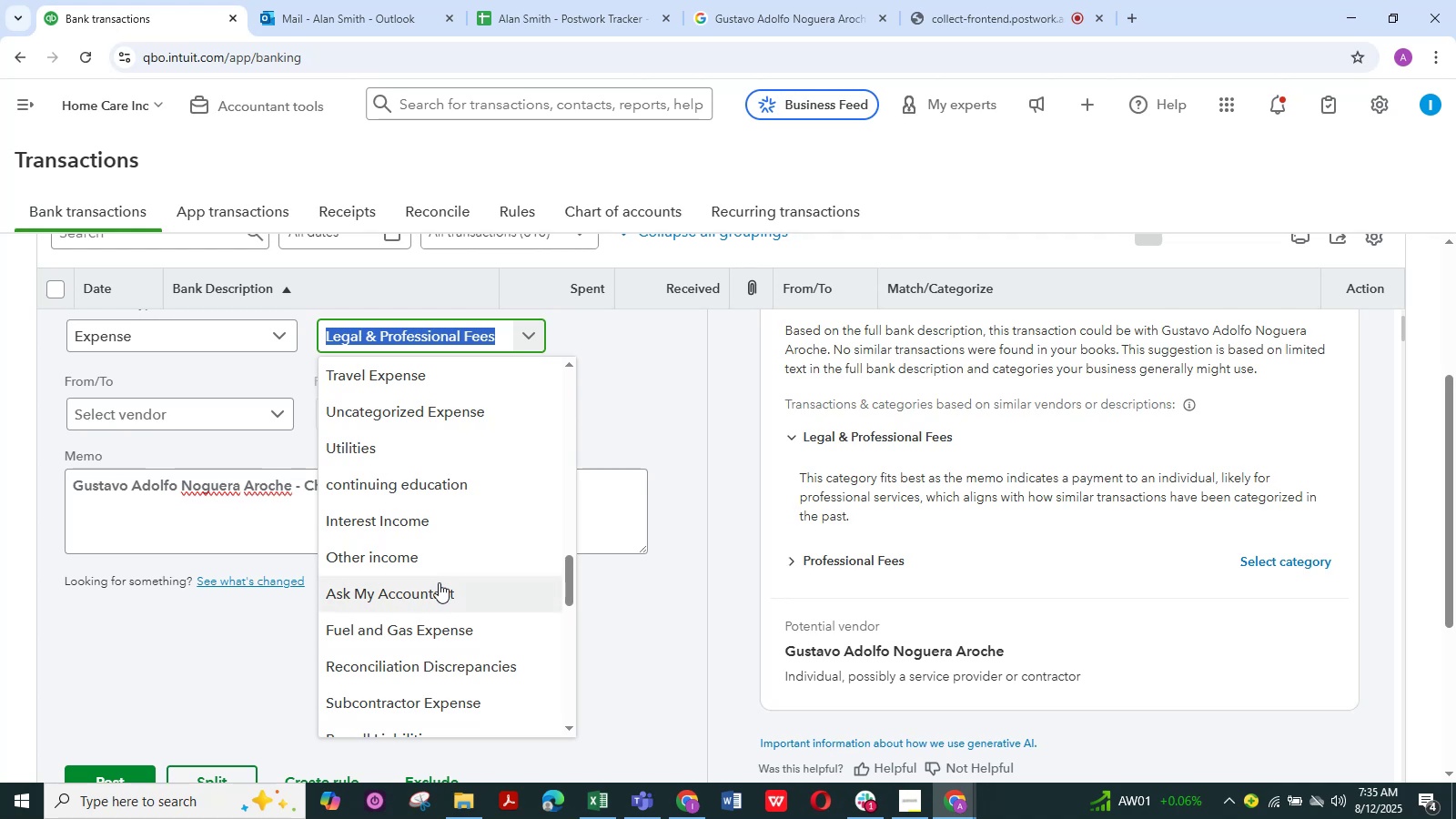 
left_click([438, 588])
 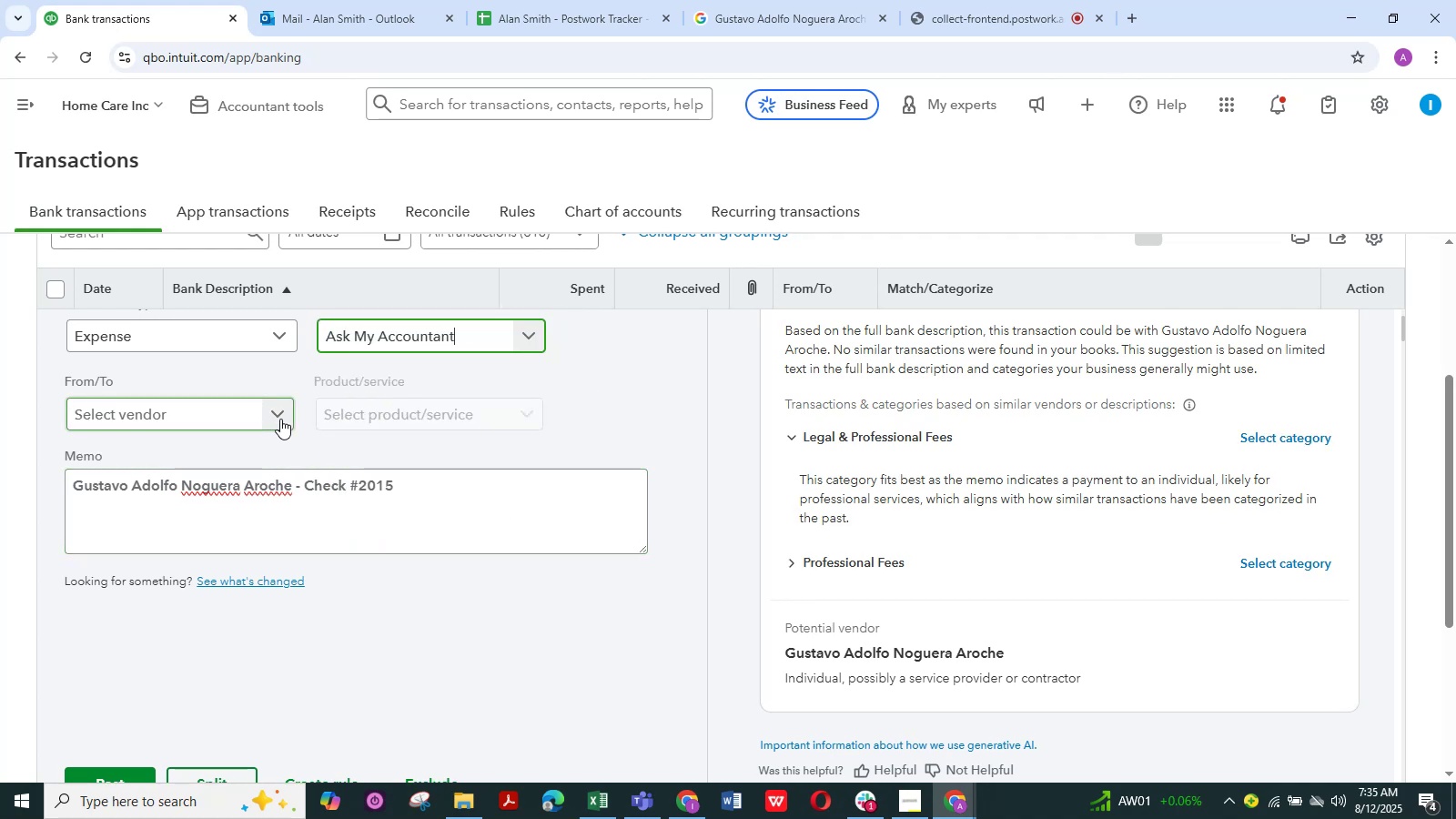 
scroll: coordinate [352, 537], scroll_direction: down, amount: 3.0
 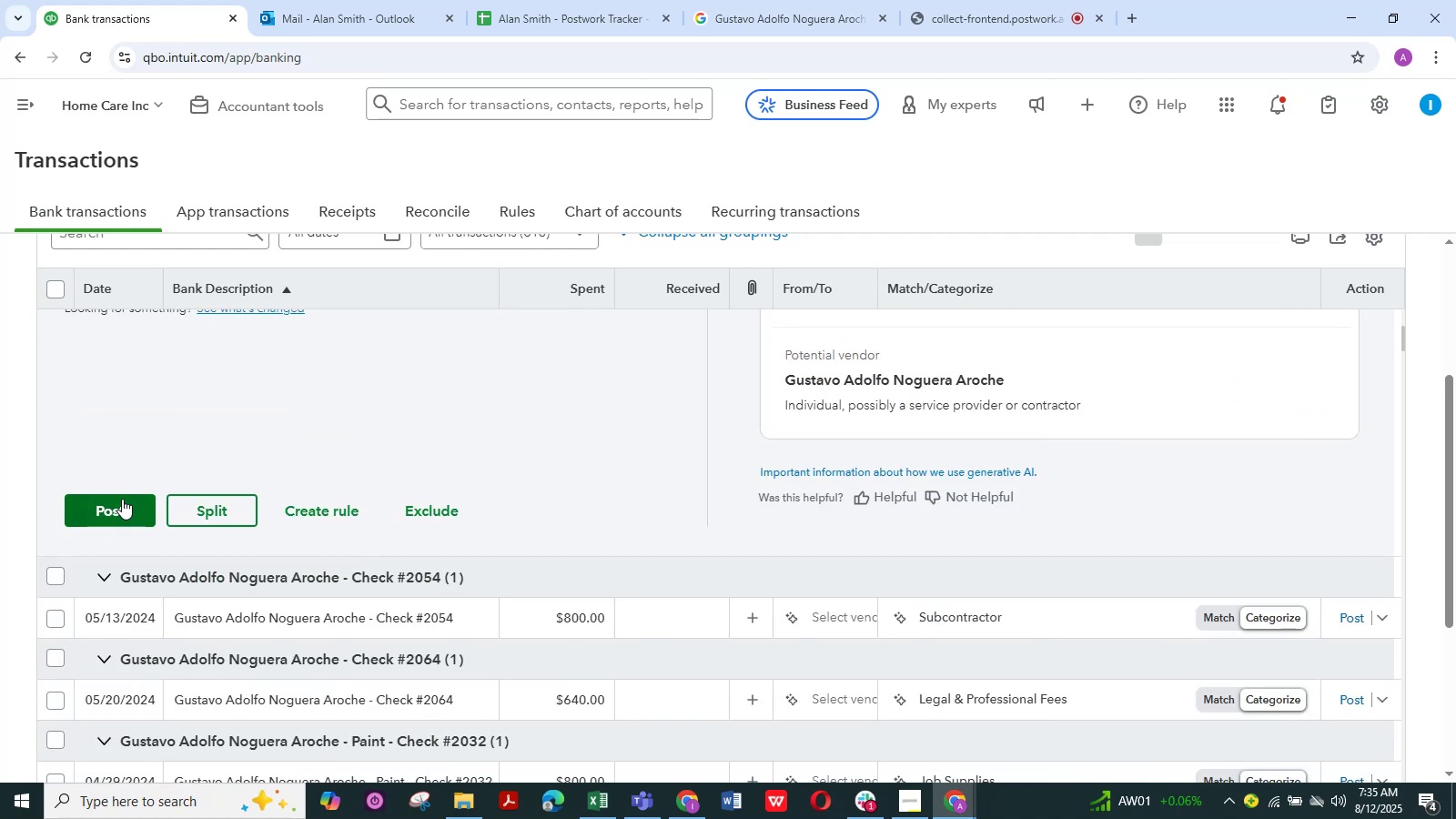 
scroll: coordinate [58, 399], scroll_direction: up, amount: 8.0
 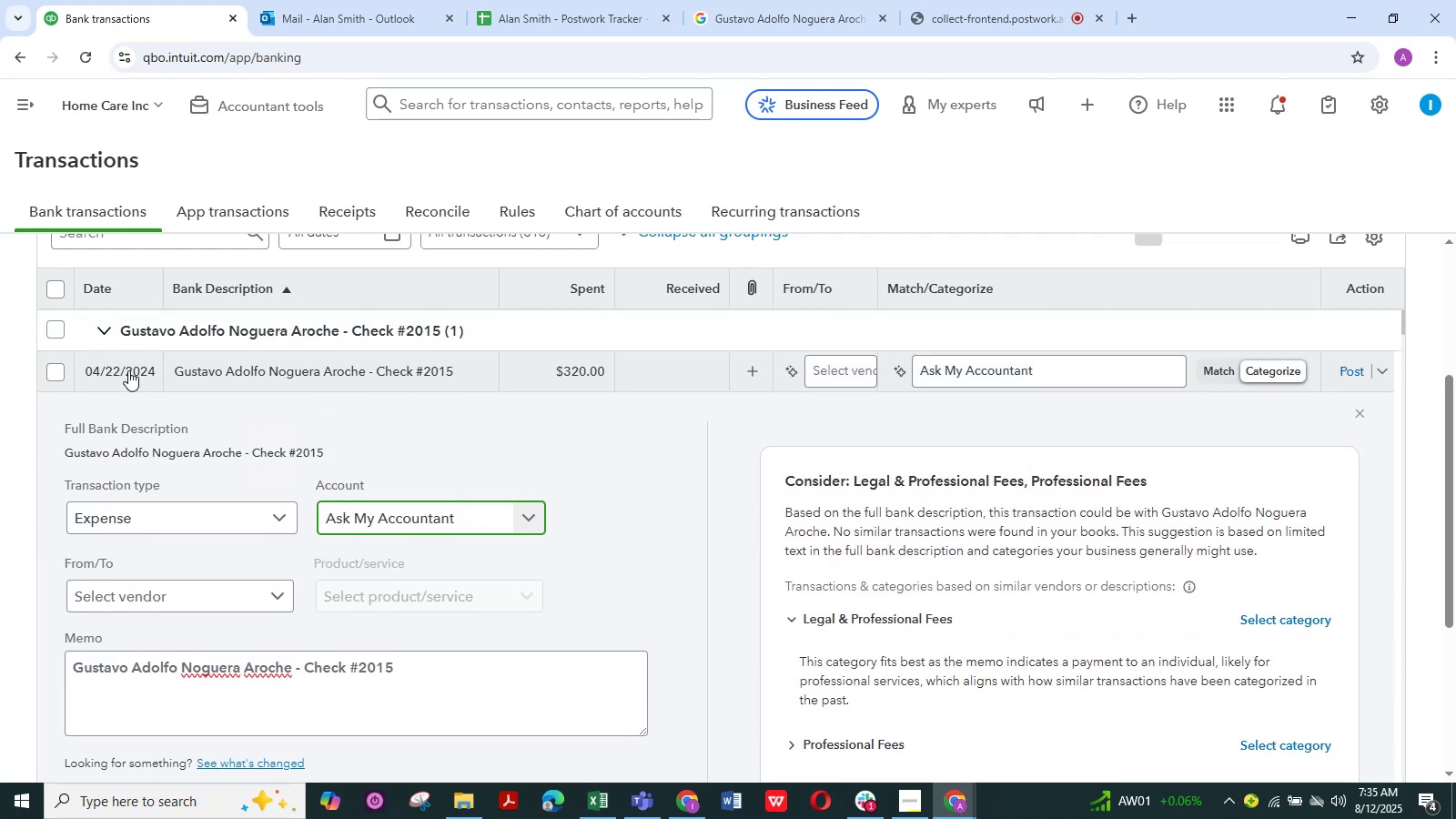 
scroll: coordinate [230, 554], scroll_direction: down, amount: 5.0
 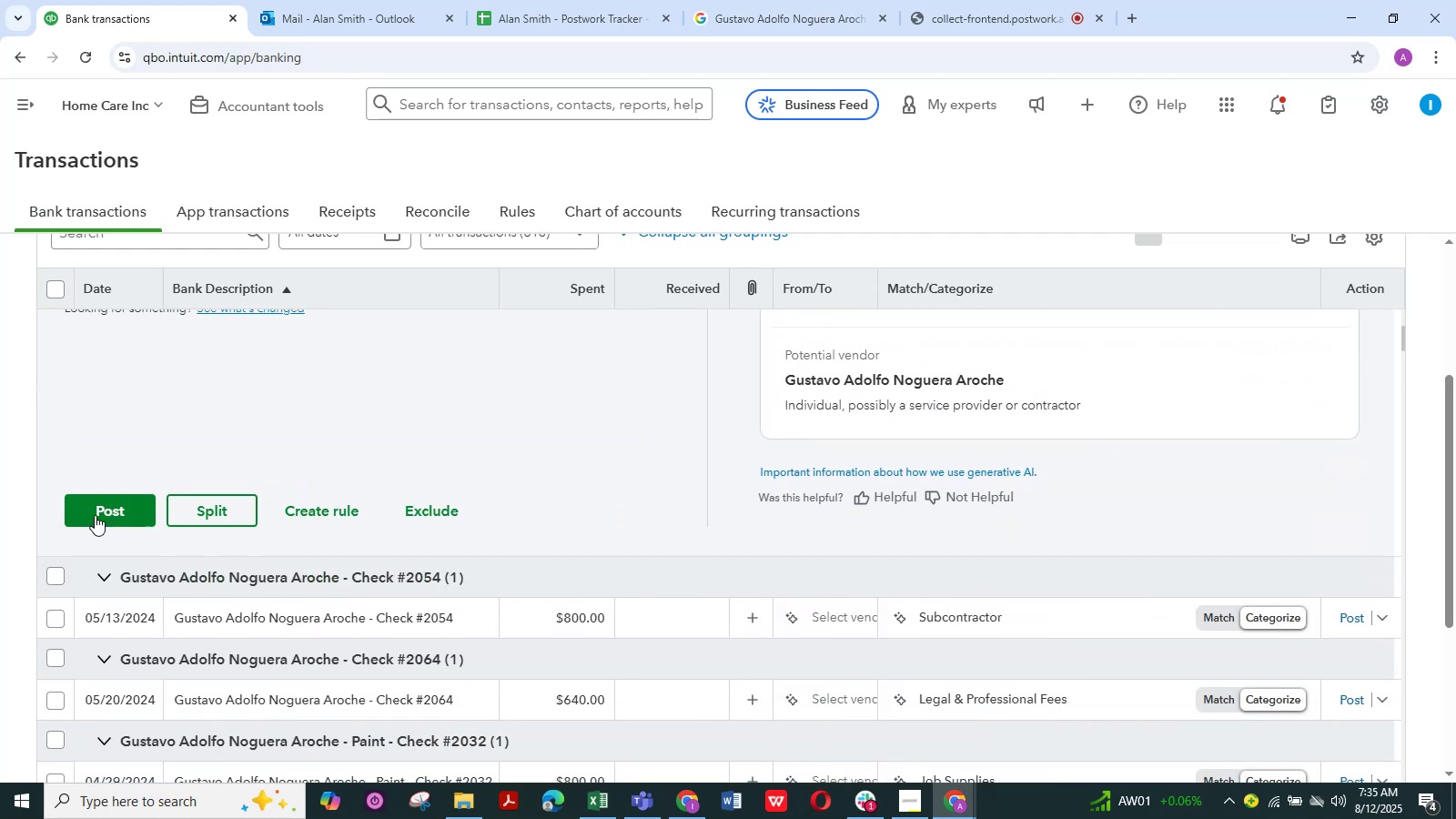 
left_click([103, 511])
 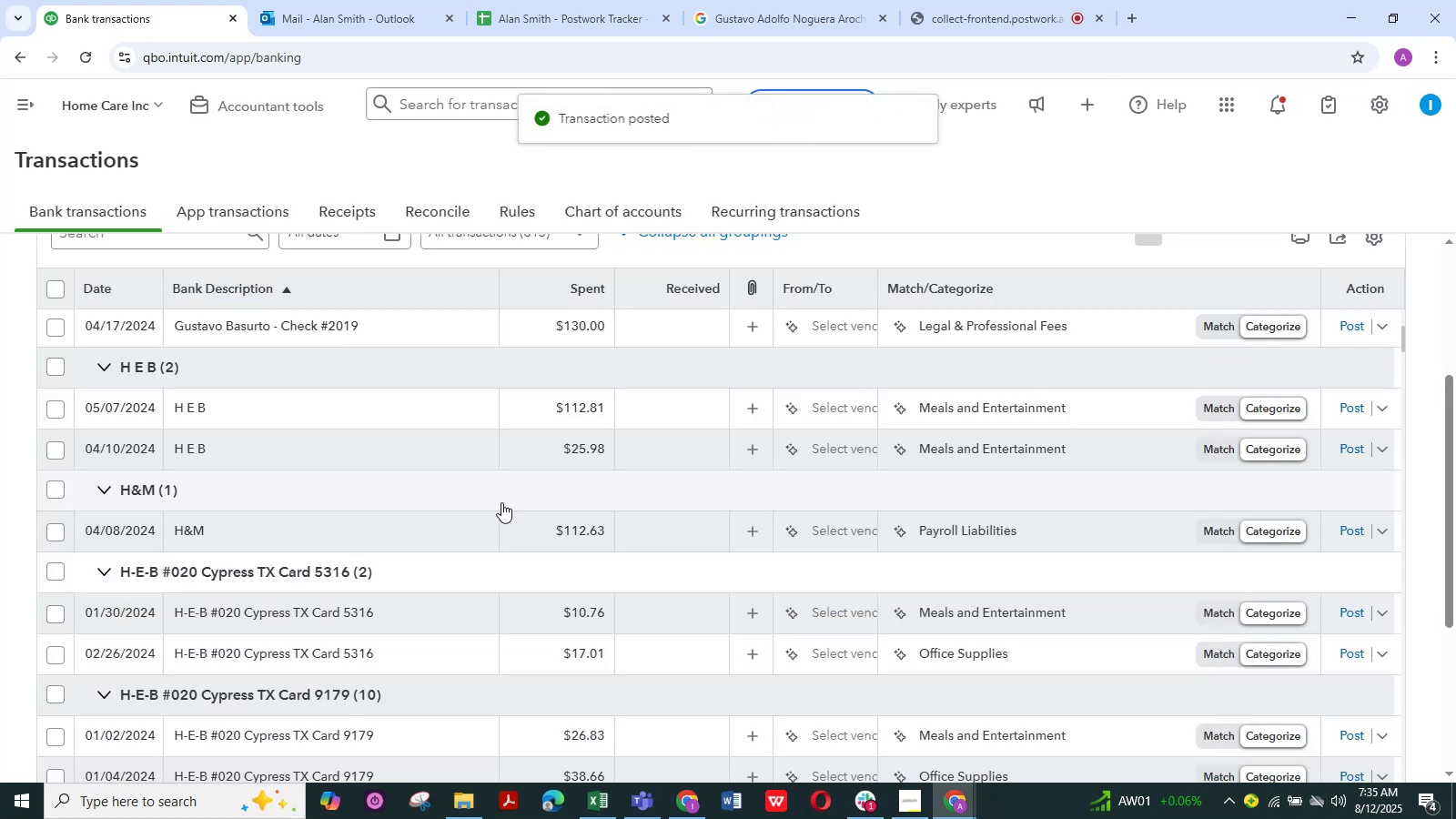 
scroll: coordinate [501, 502], scroll_direction: up, amount: 5.0
 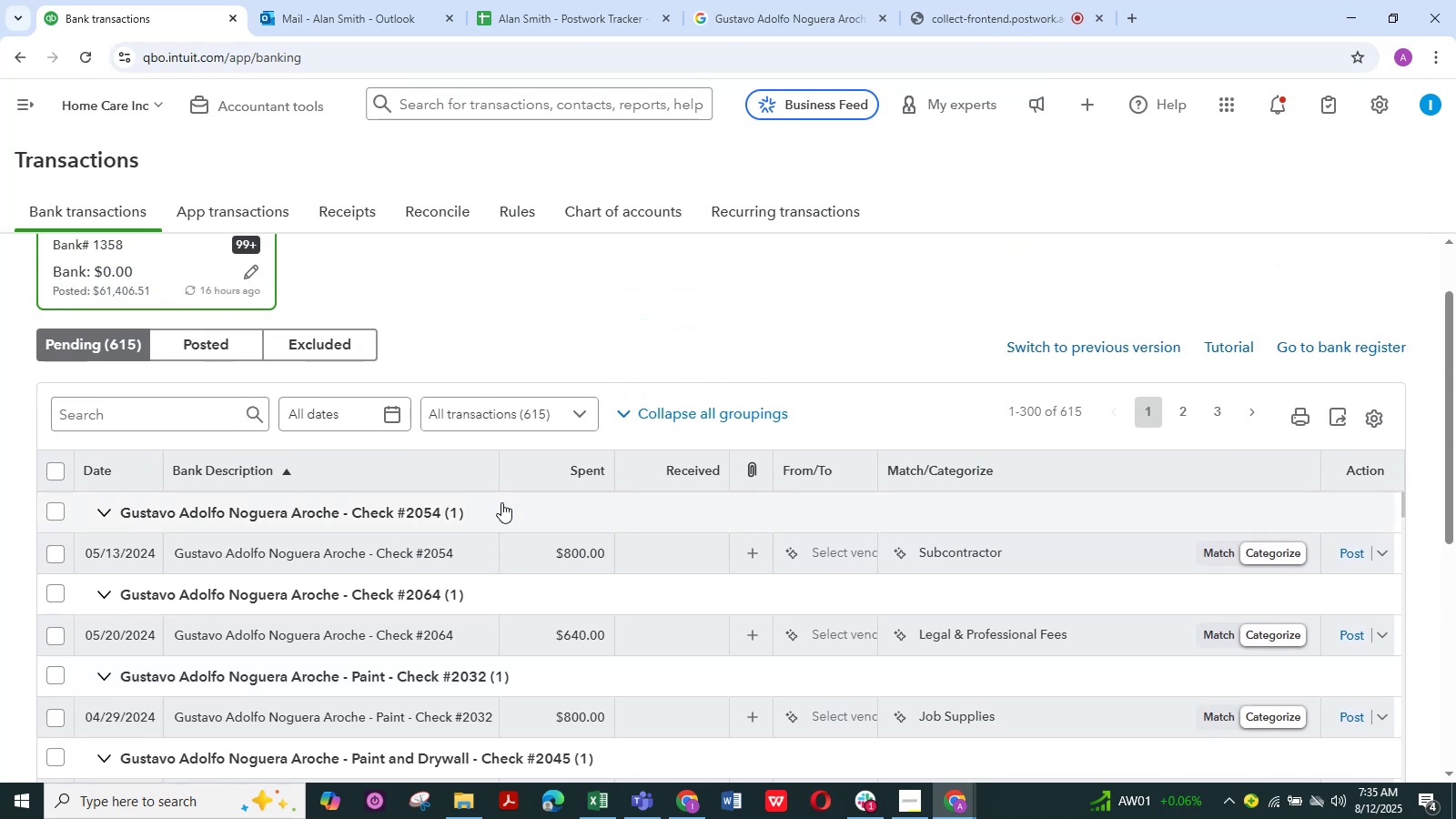 
scroll: coordinate [501, 502], scroll_direction: down, amount: 6.0
 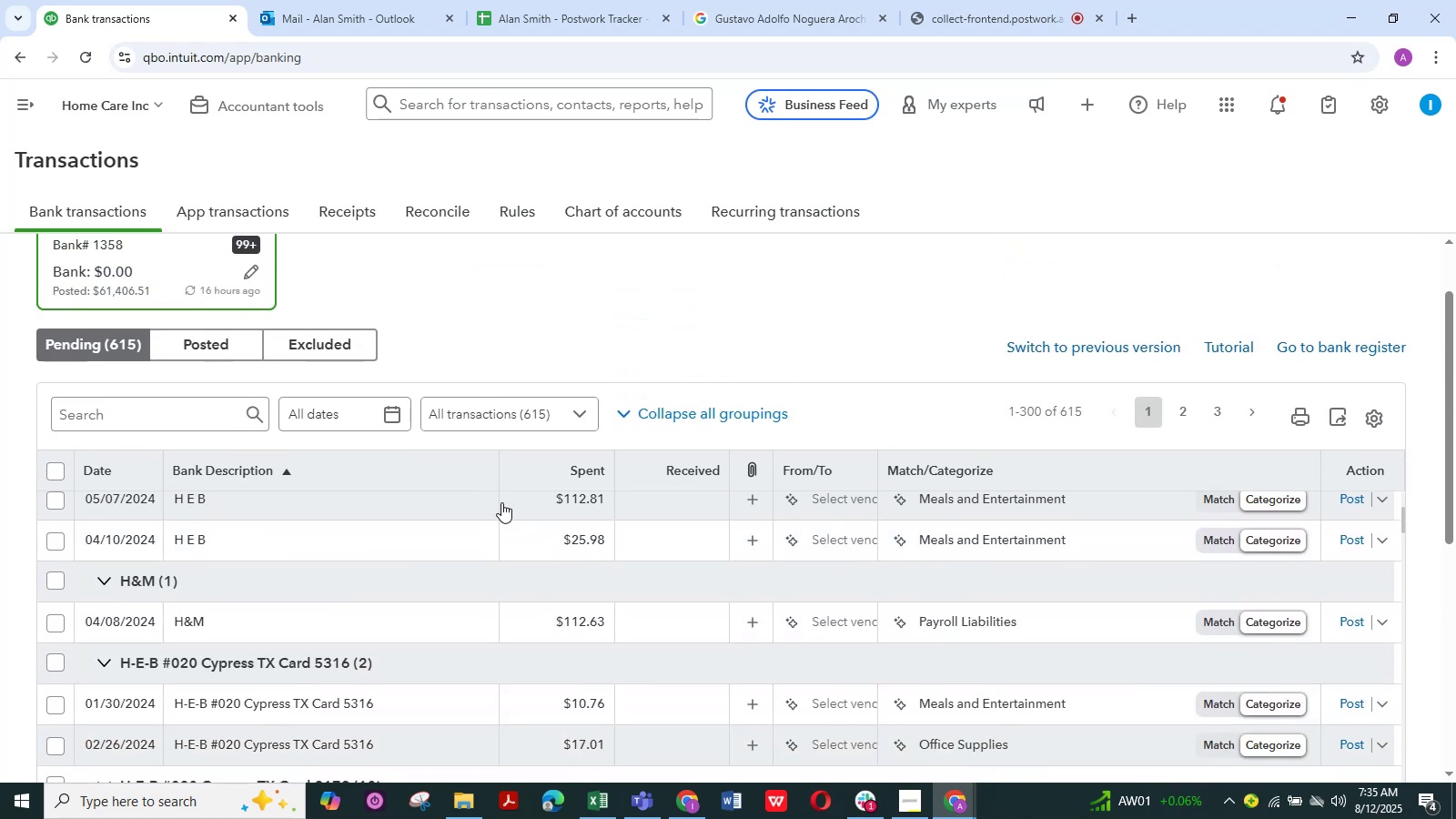 
scroll: coordinate [501, 502], scroll_direction: up, amount: 2.0
 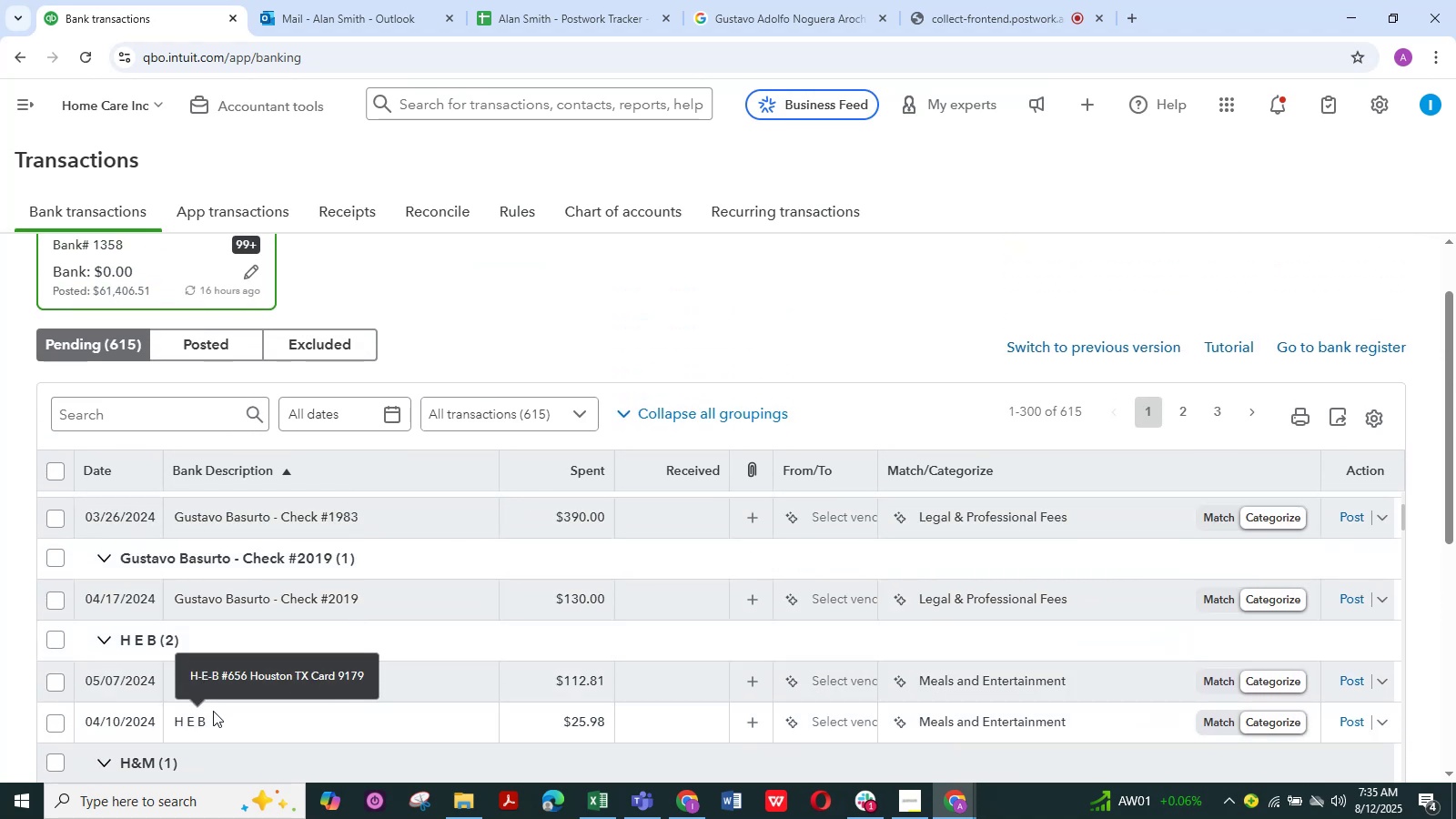 
scroll: coordinate [703, 594], scroll_direction: down, amount: 14.0
 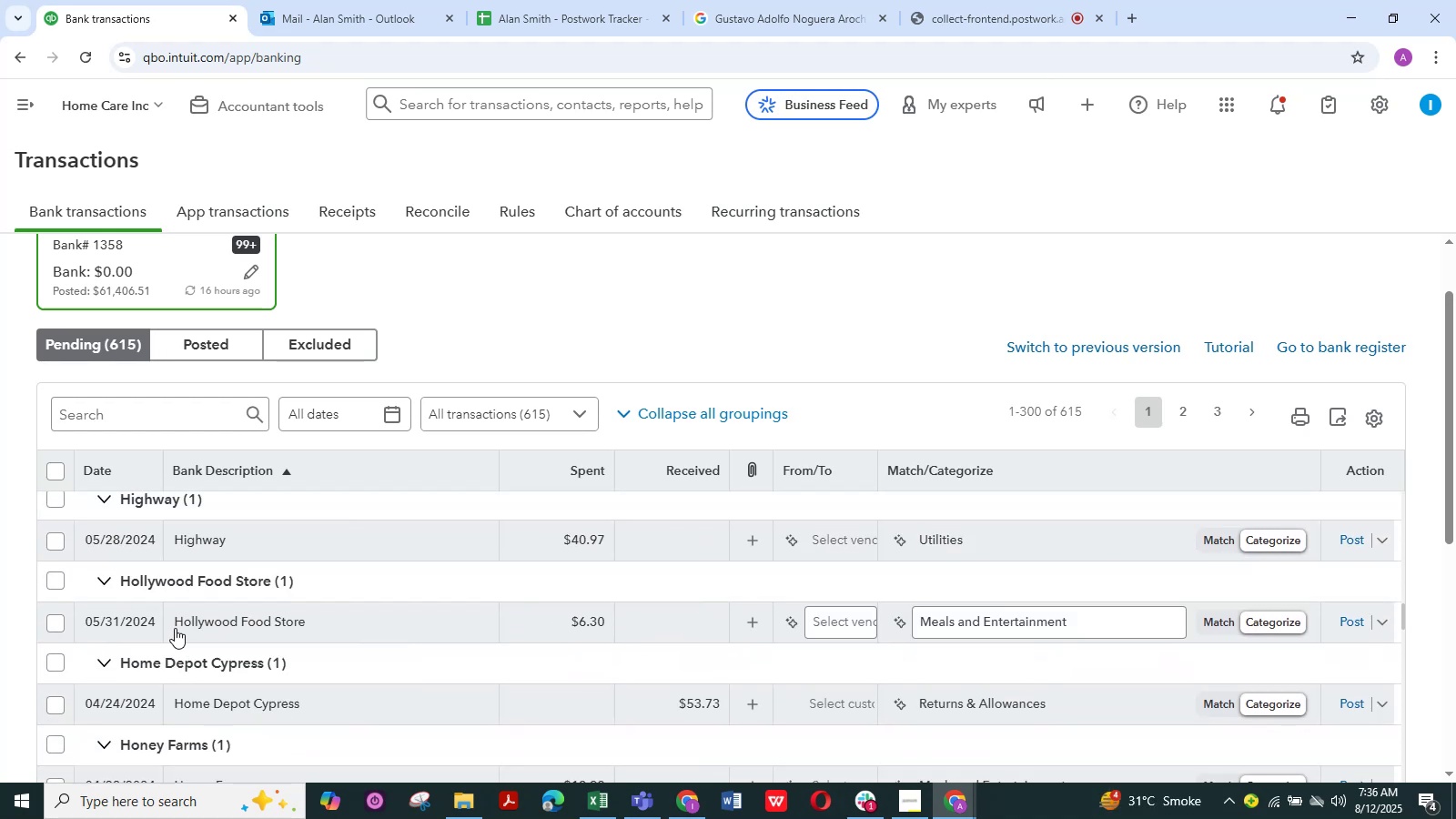 
left_click([213, 619])
 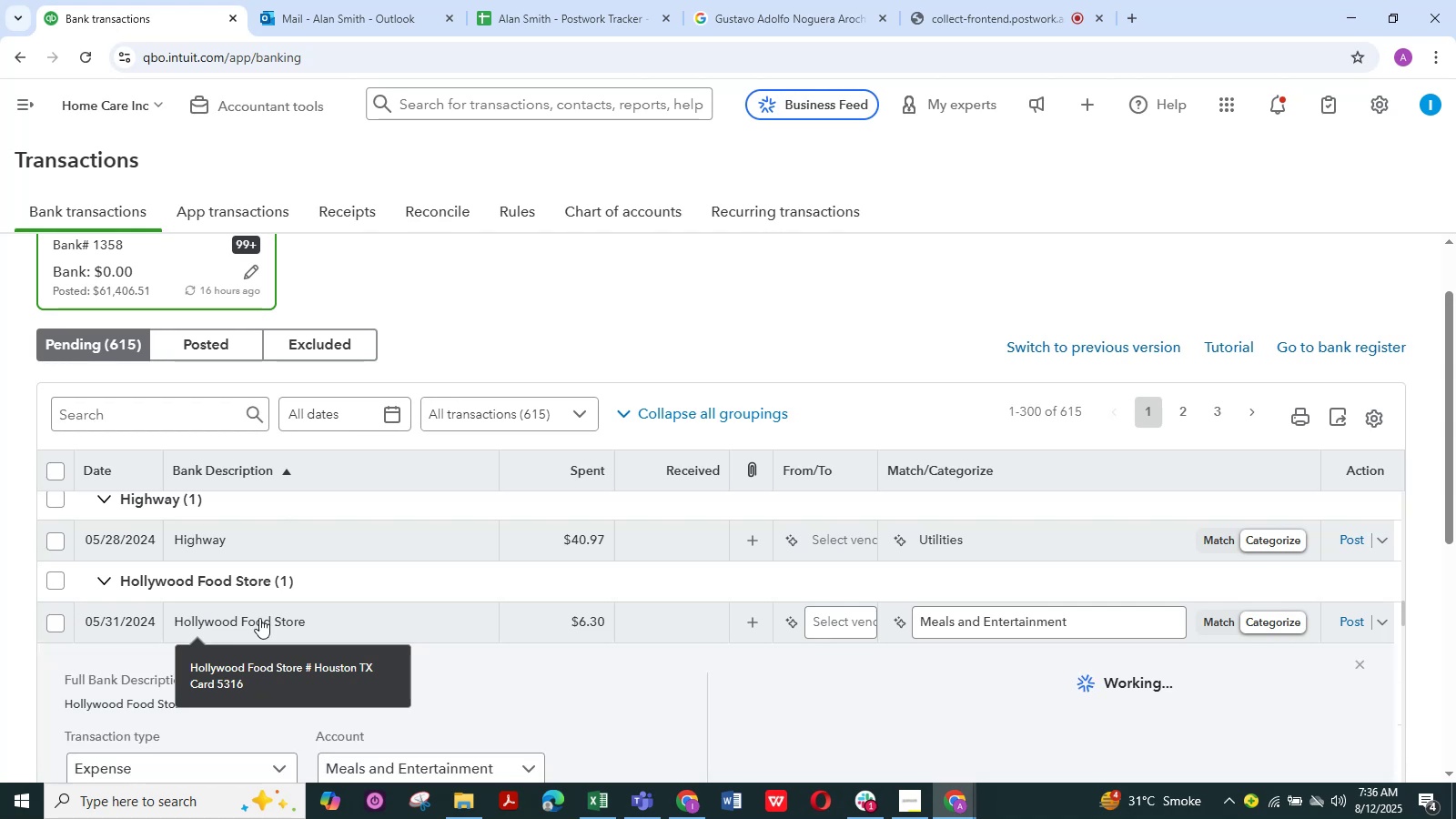 
scroll: coordinate [522, 635], scroll_direction: down, amount: 2.0
 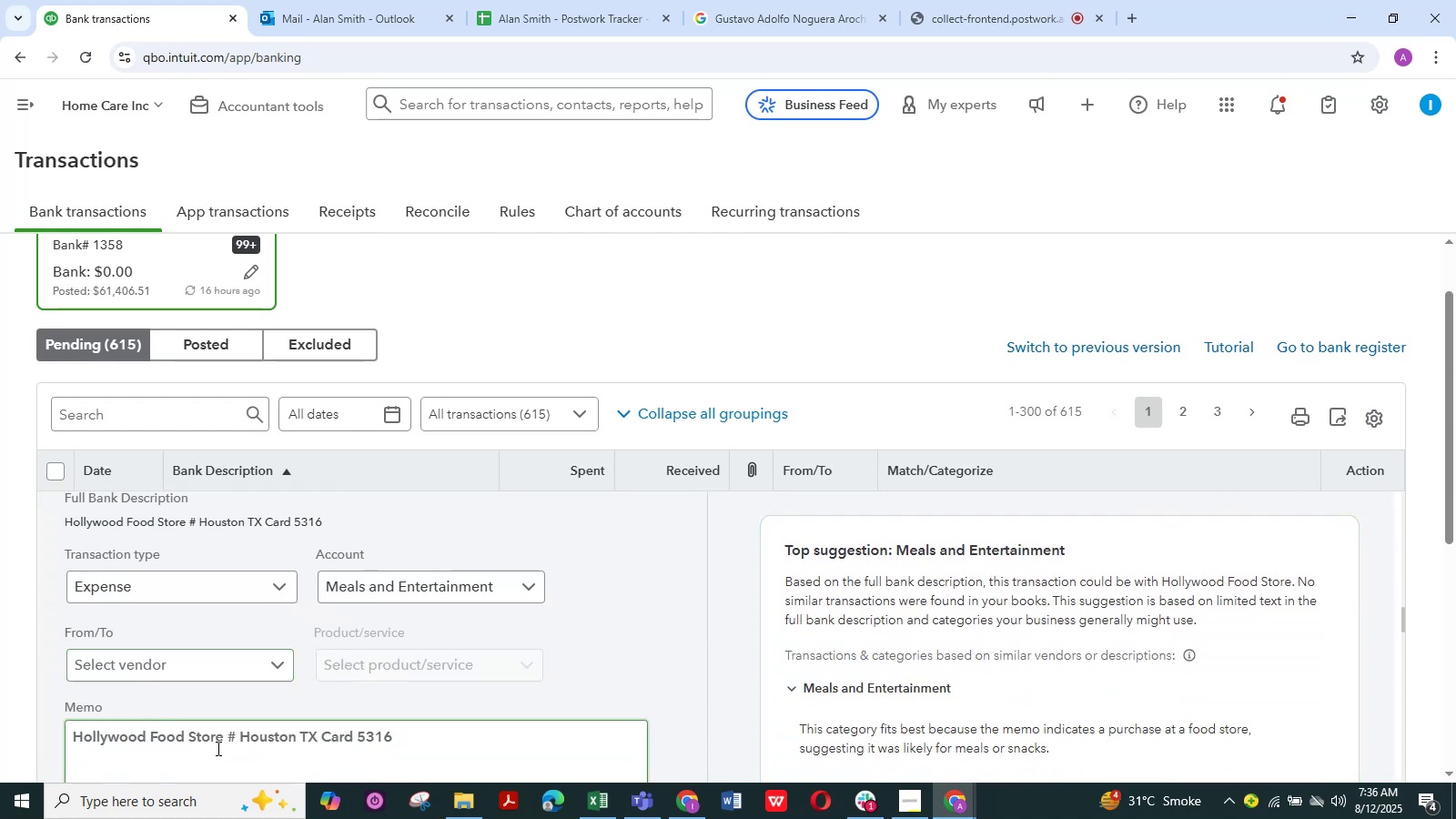 
left_click_drag(start_coordinate=[225, 740], to_coordinate=[153, 742])
 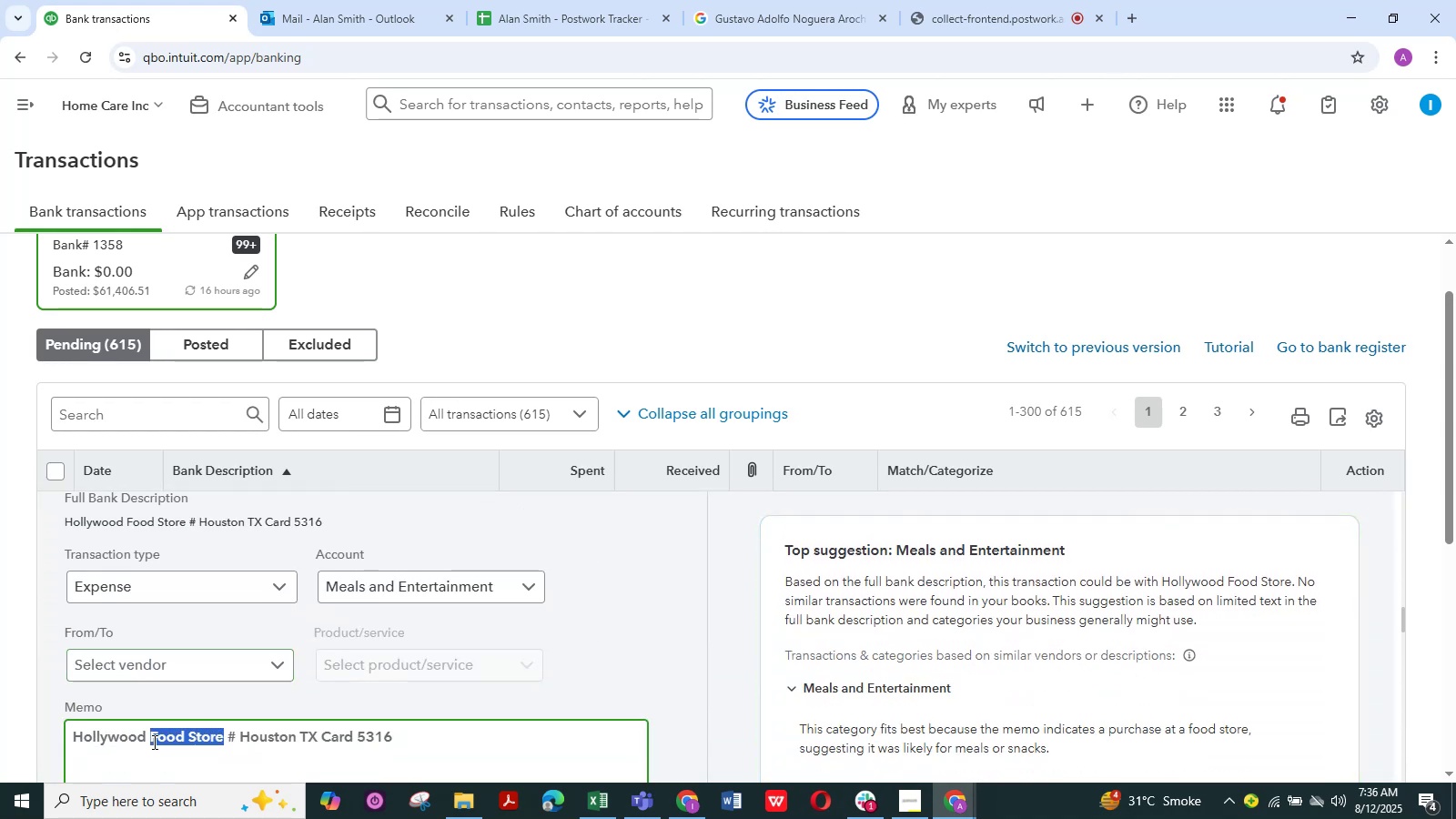 
key(Control+C)
 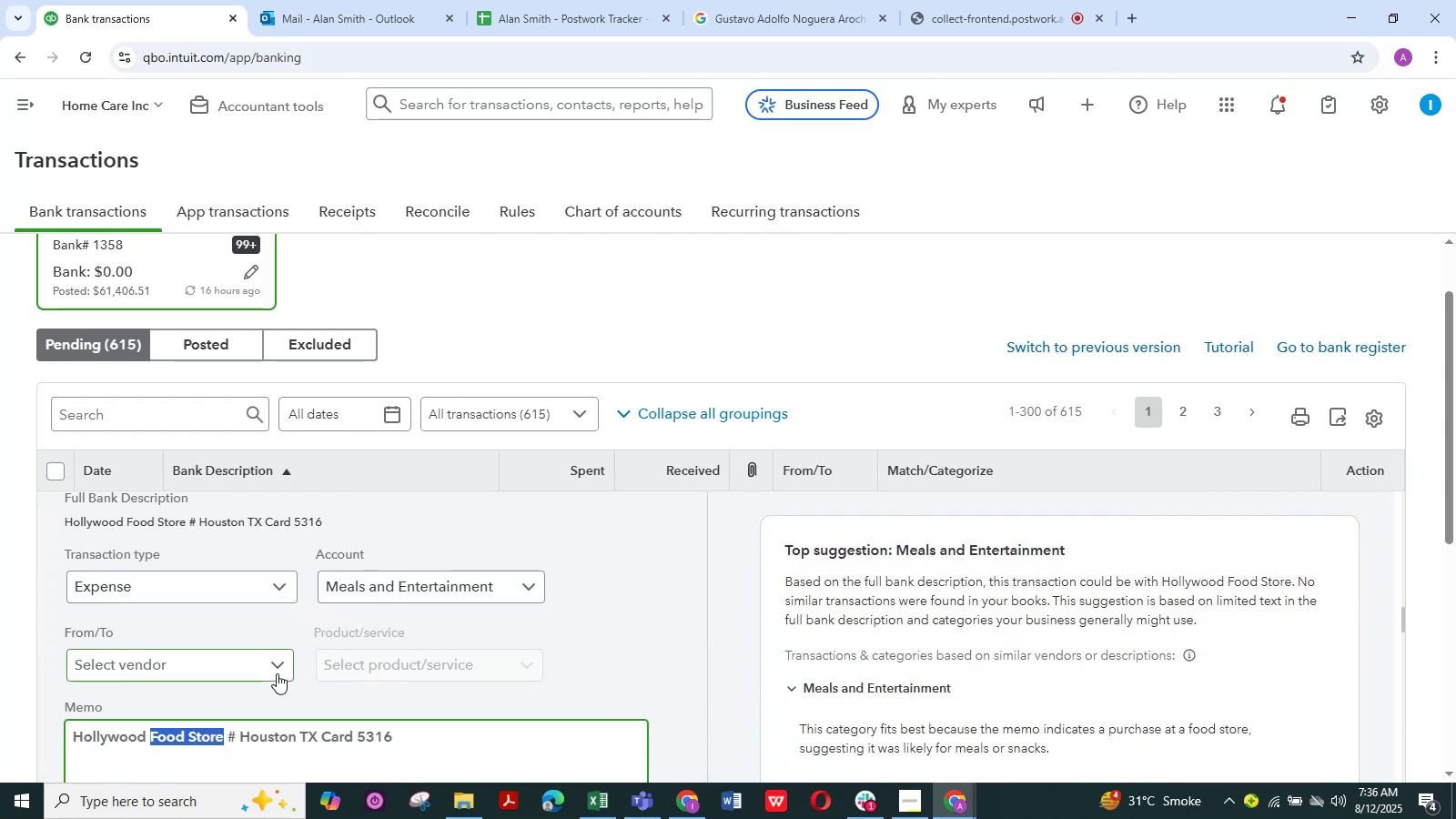 
left_click([278, 672])
 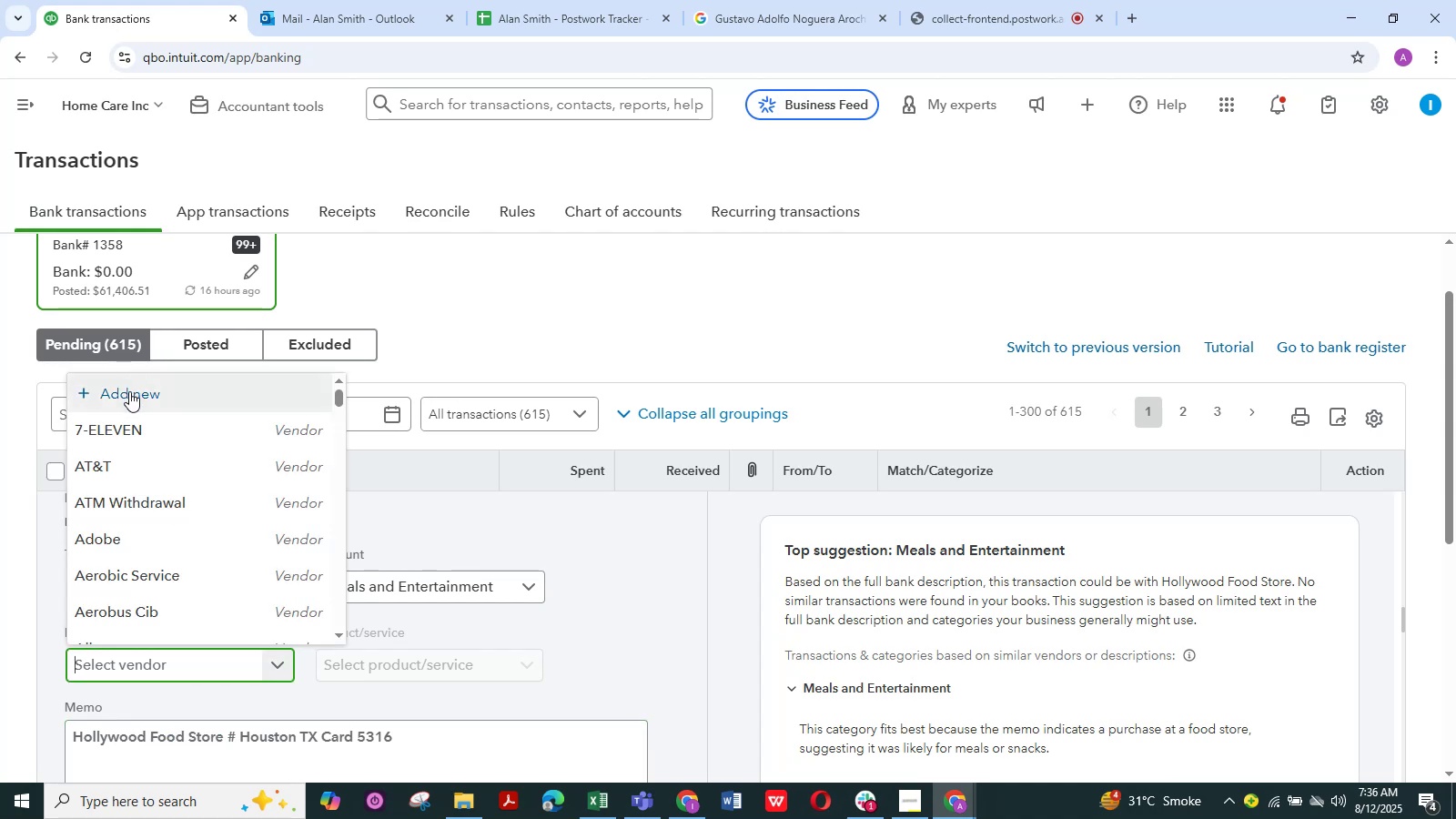 
left_click([642, 635])
 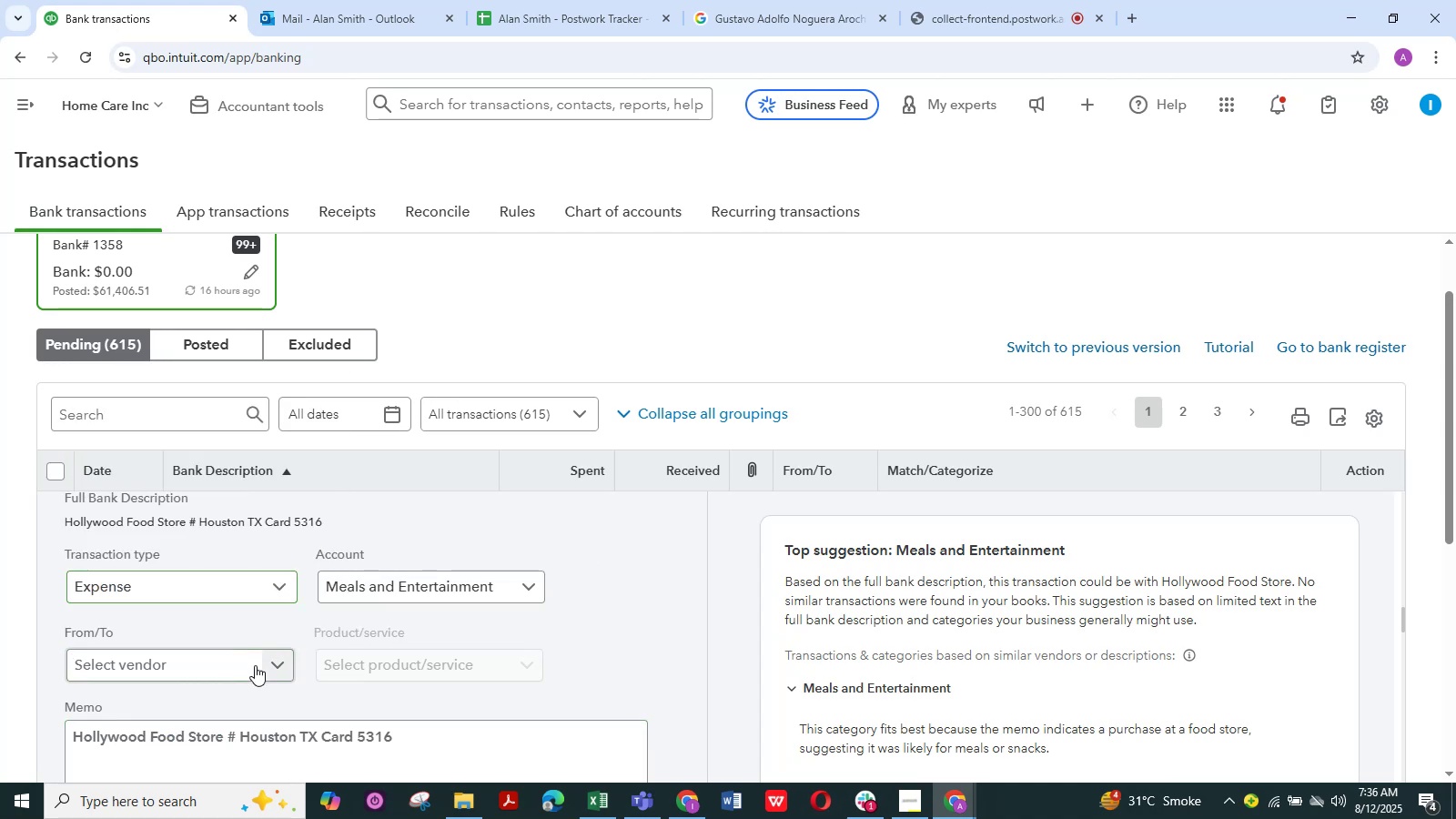 
left_click([279, 667])
 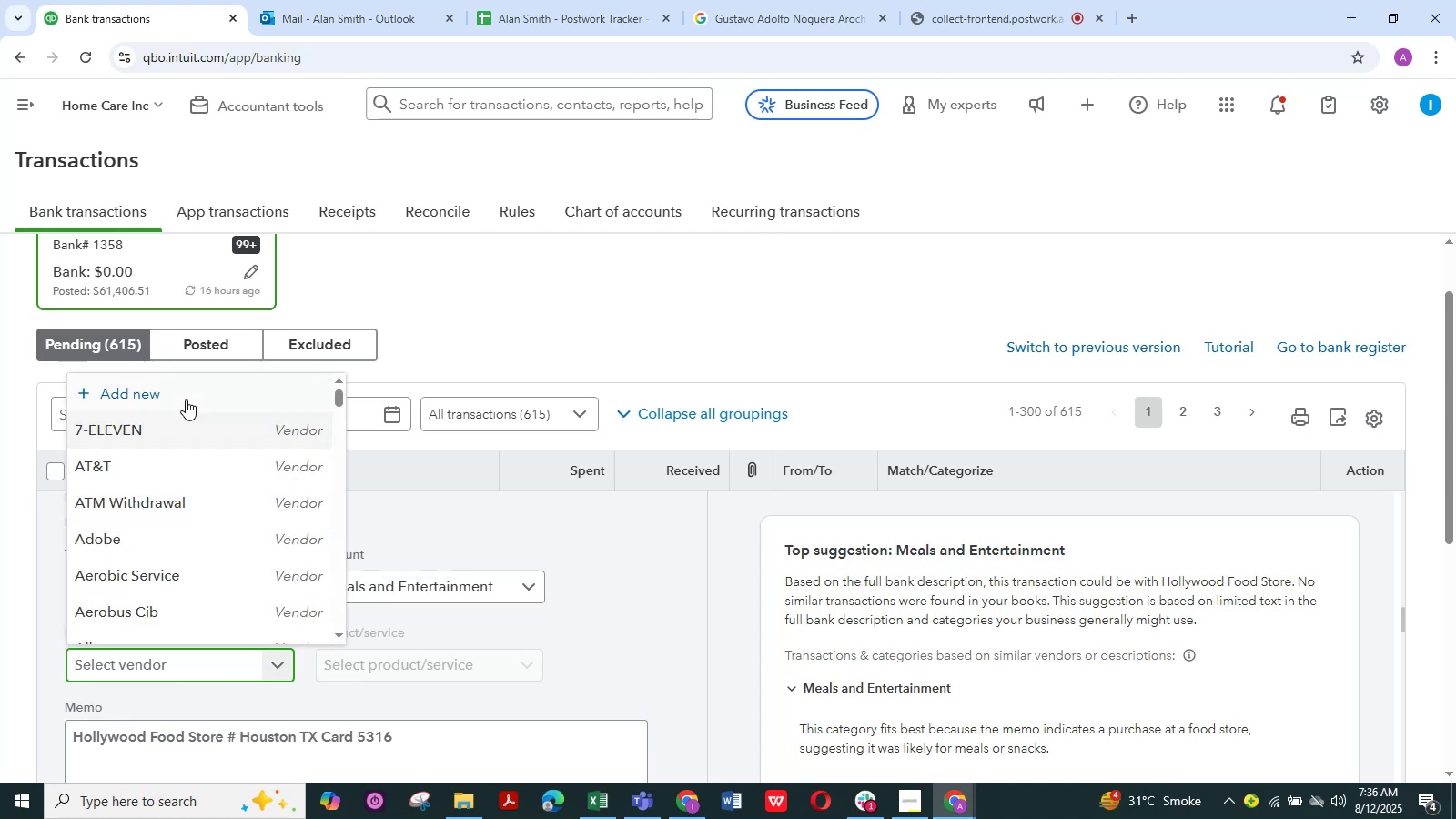 
left_click([185, 399])
 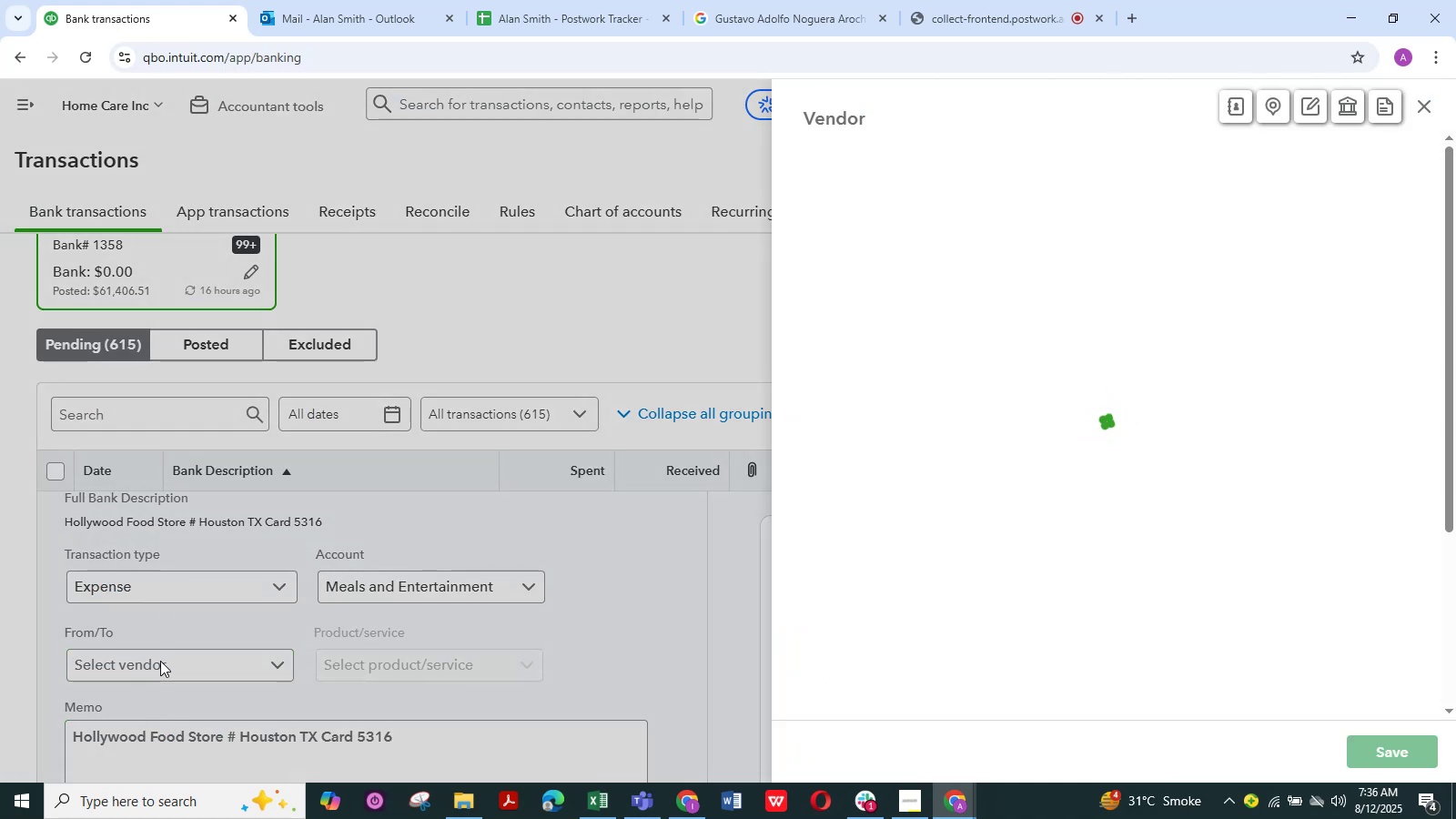 
left_click([160, 663])
 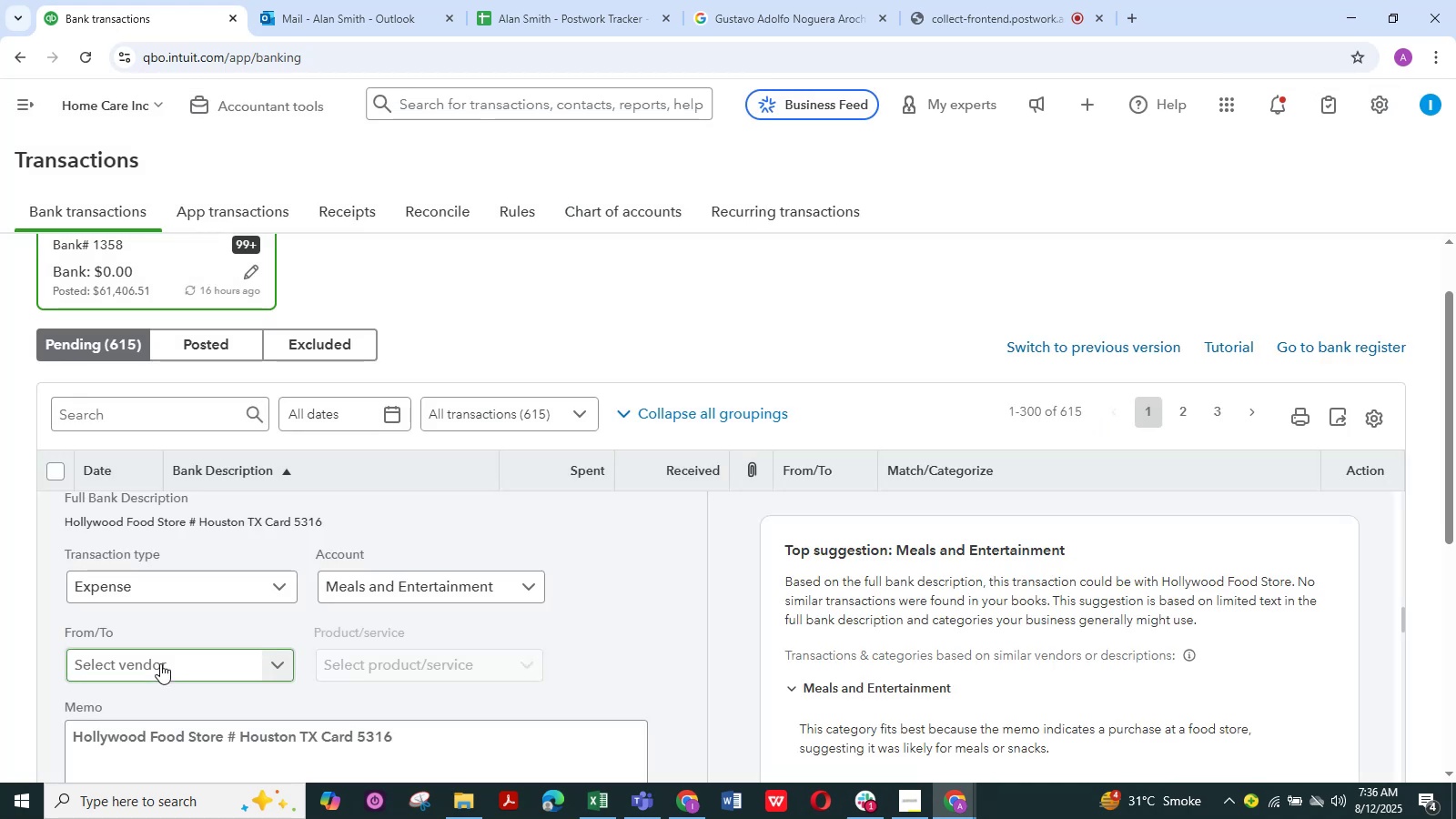 
wait(5.33)
 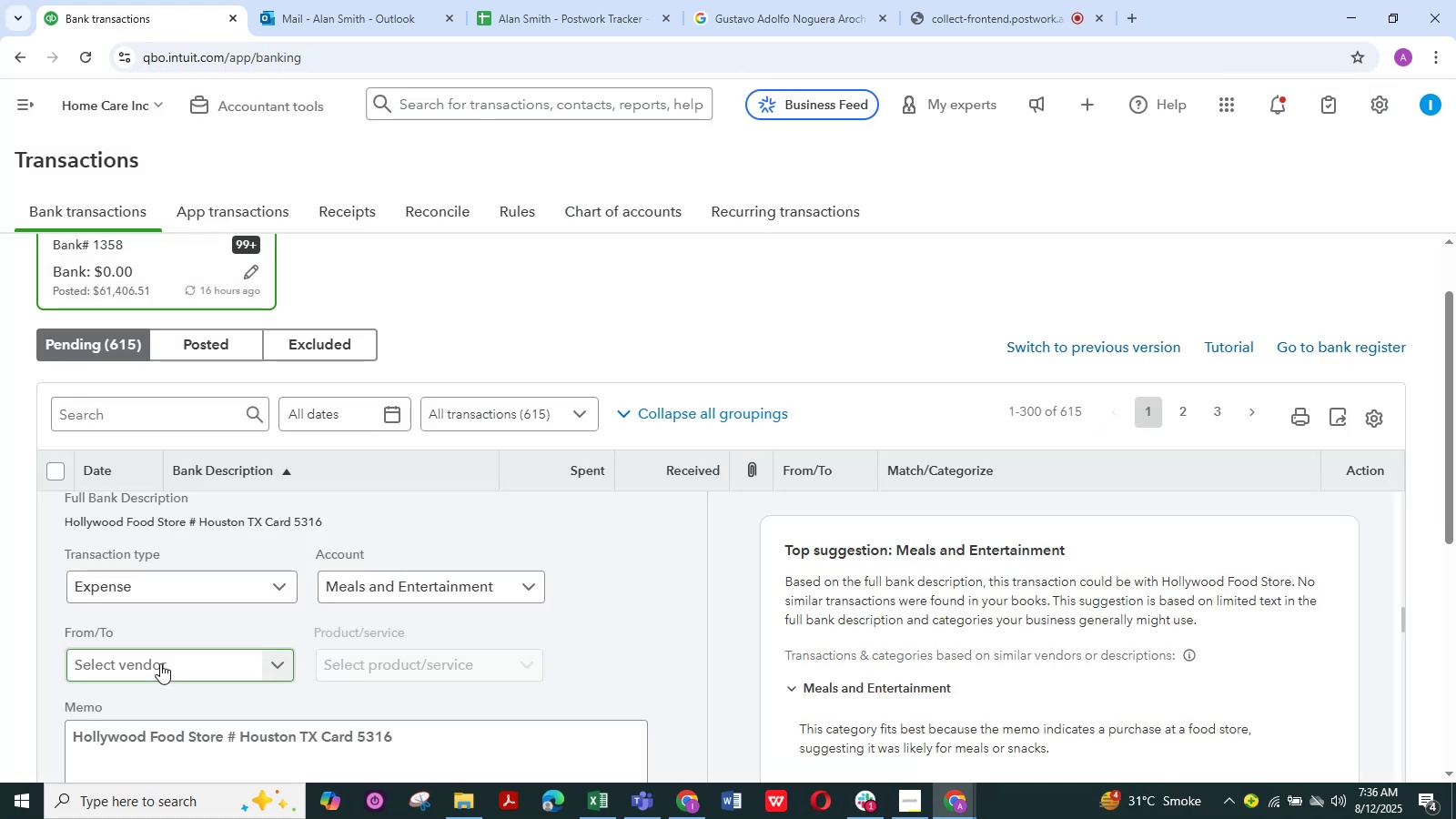 
left_click([274, 663])
 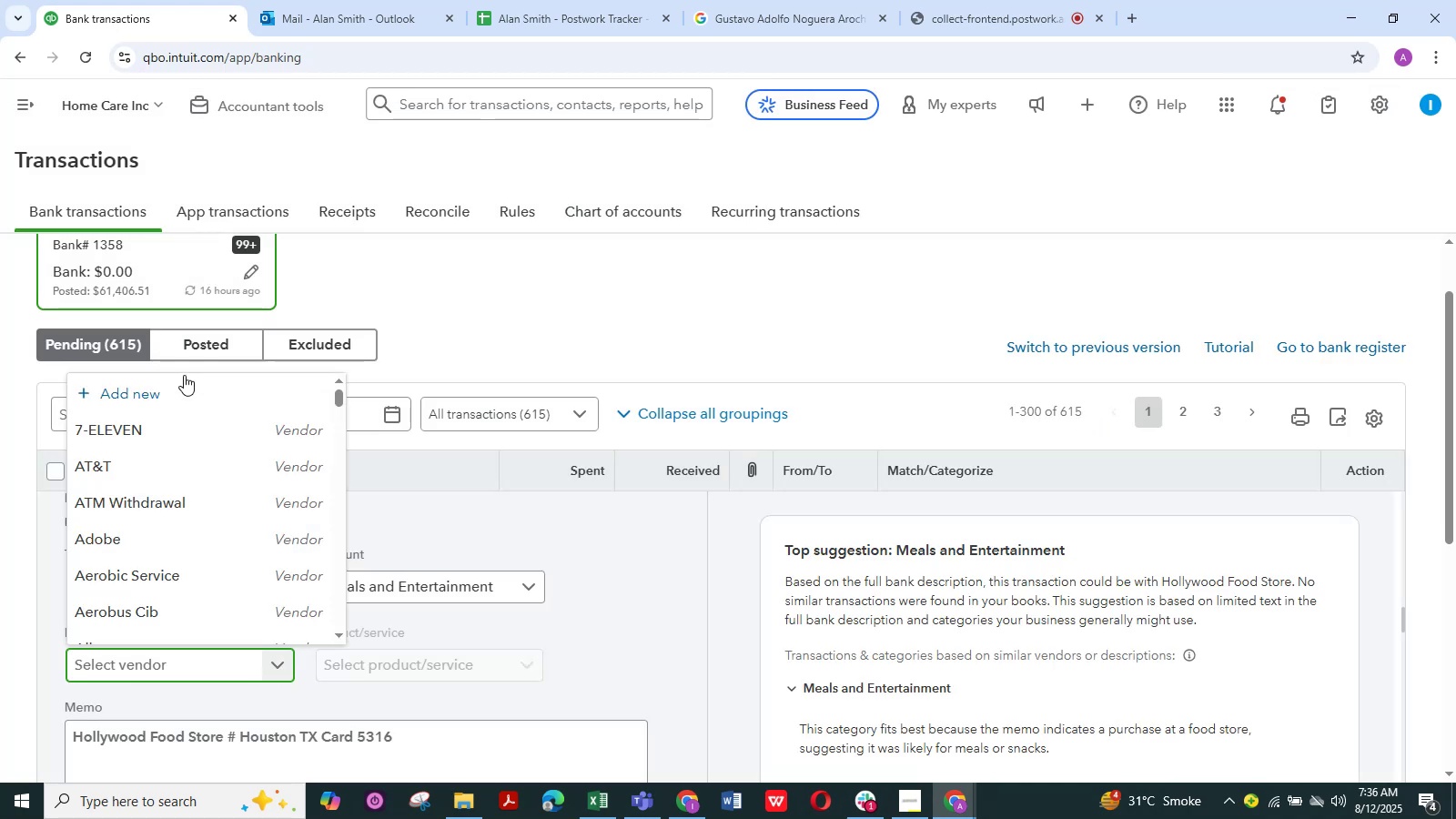 
left_click([162, 391])
 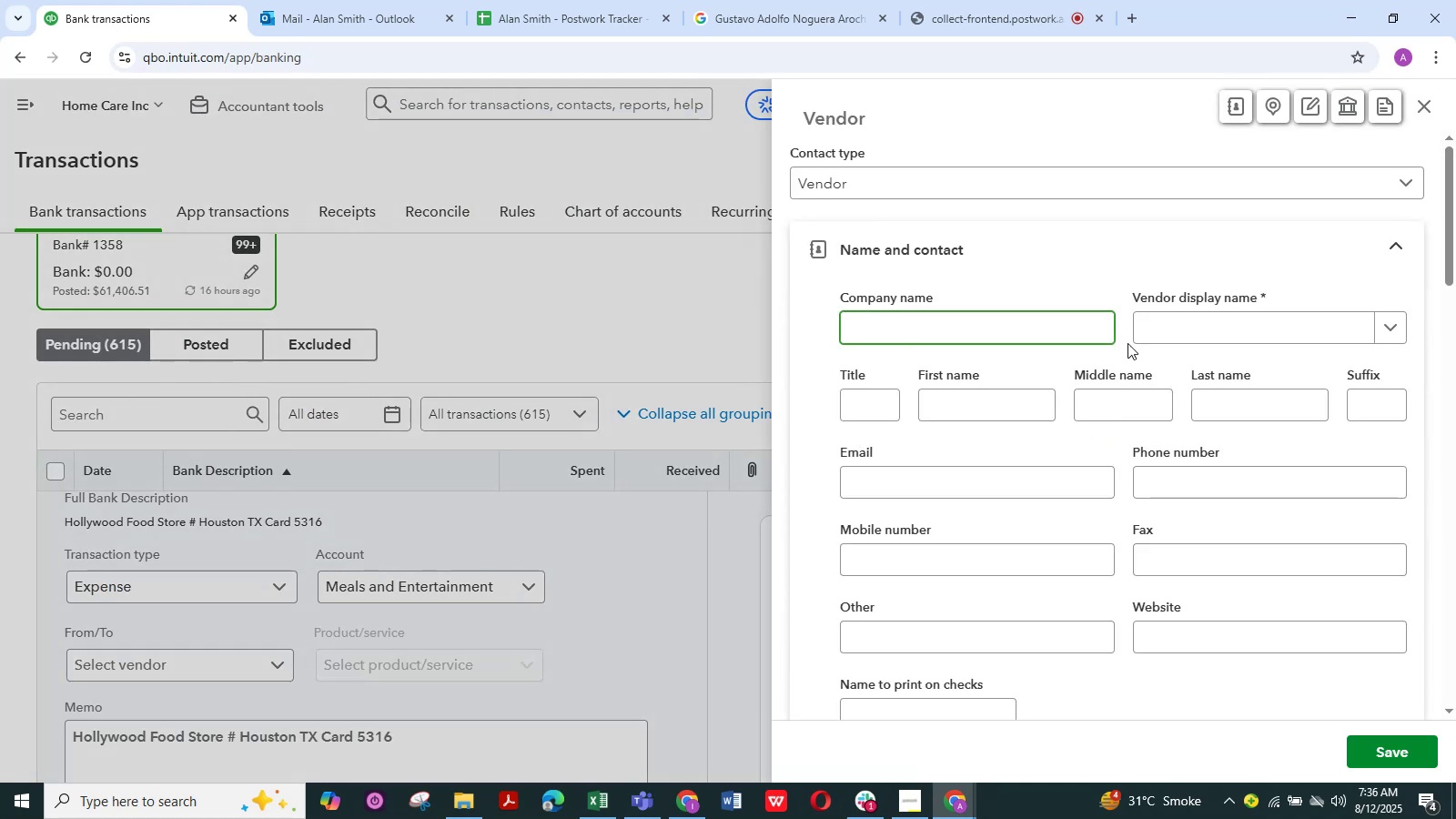 
left_click([1200, 334])
 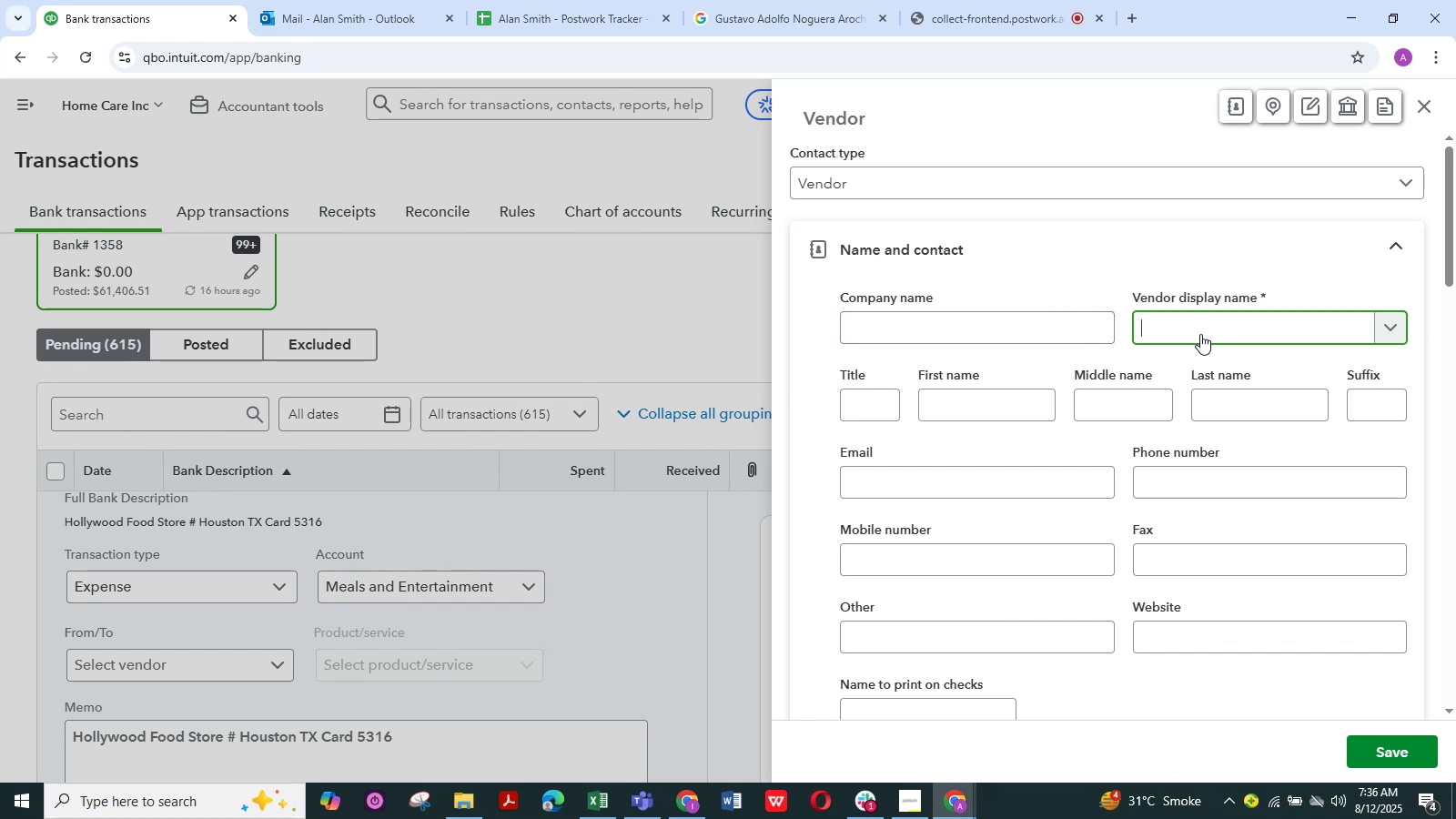 
key(Control+V)
 